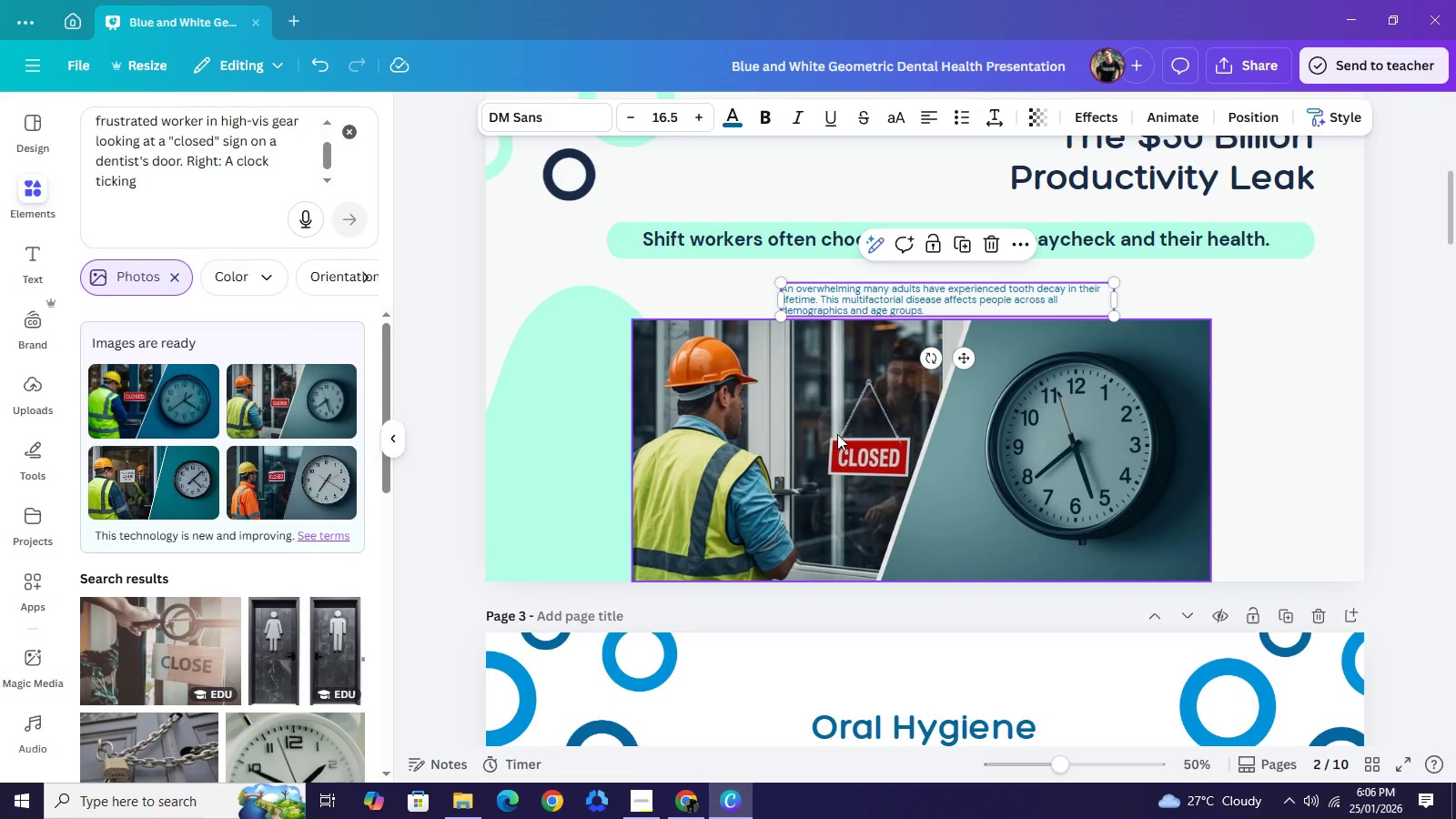 
wait(6.84)
 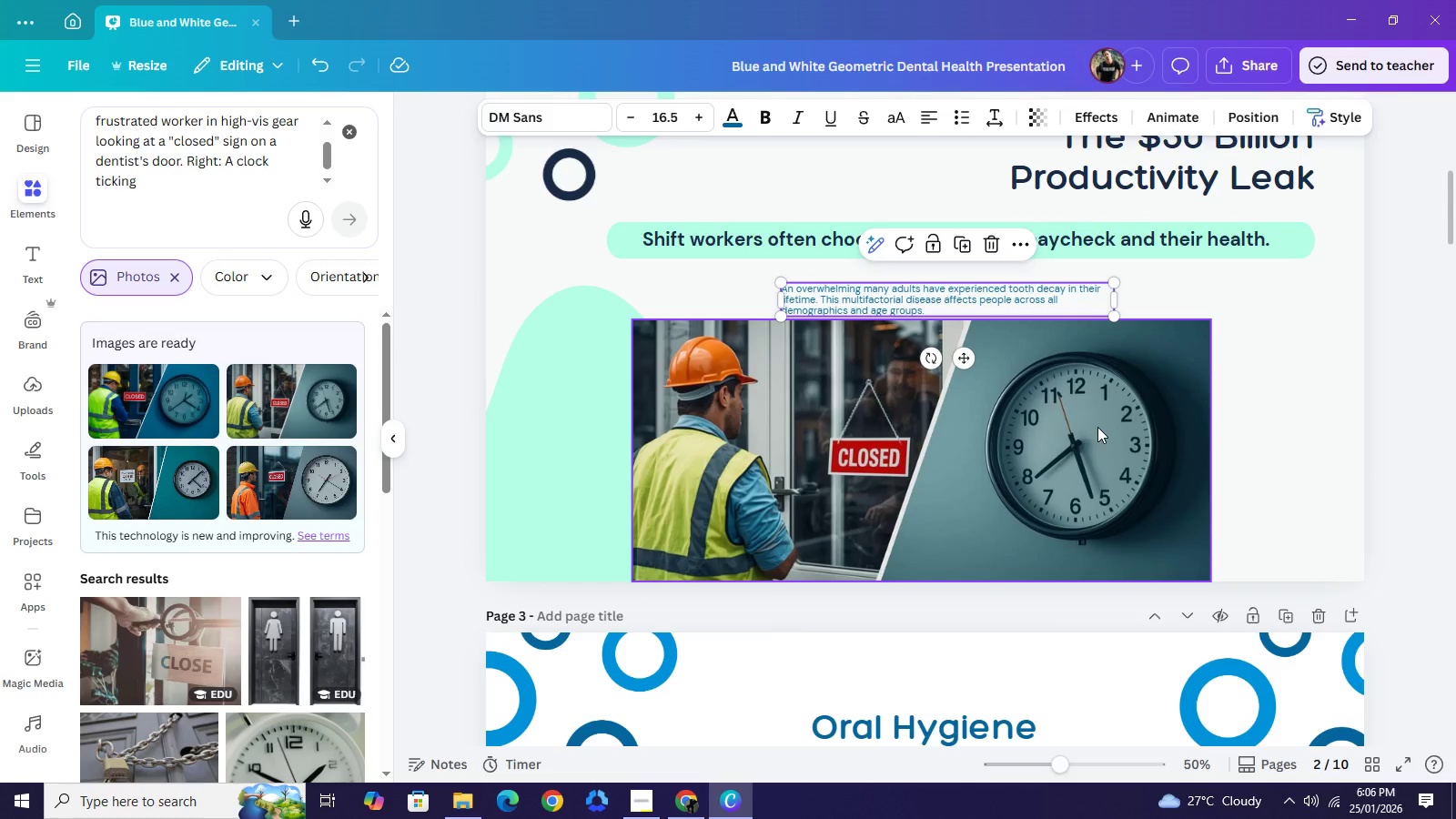 
scroll: coordinate [772, 389], scroll_direction: up, amount: 2.0
 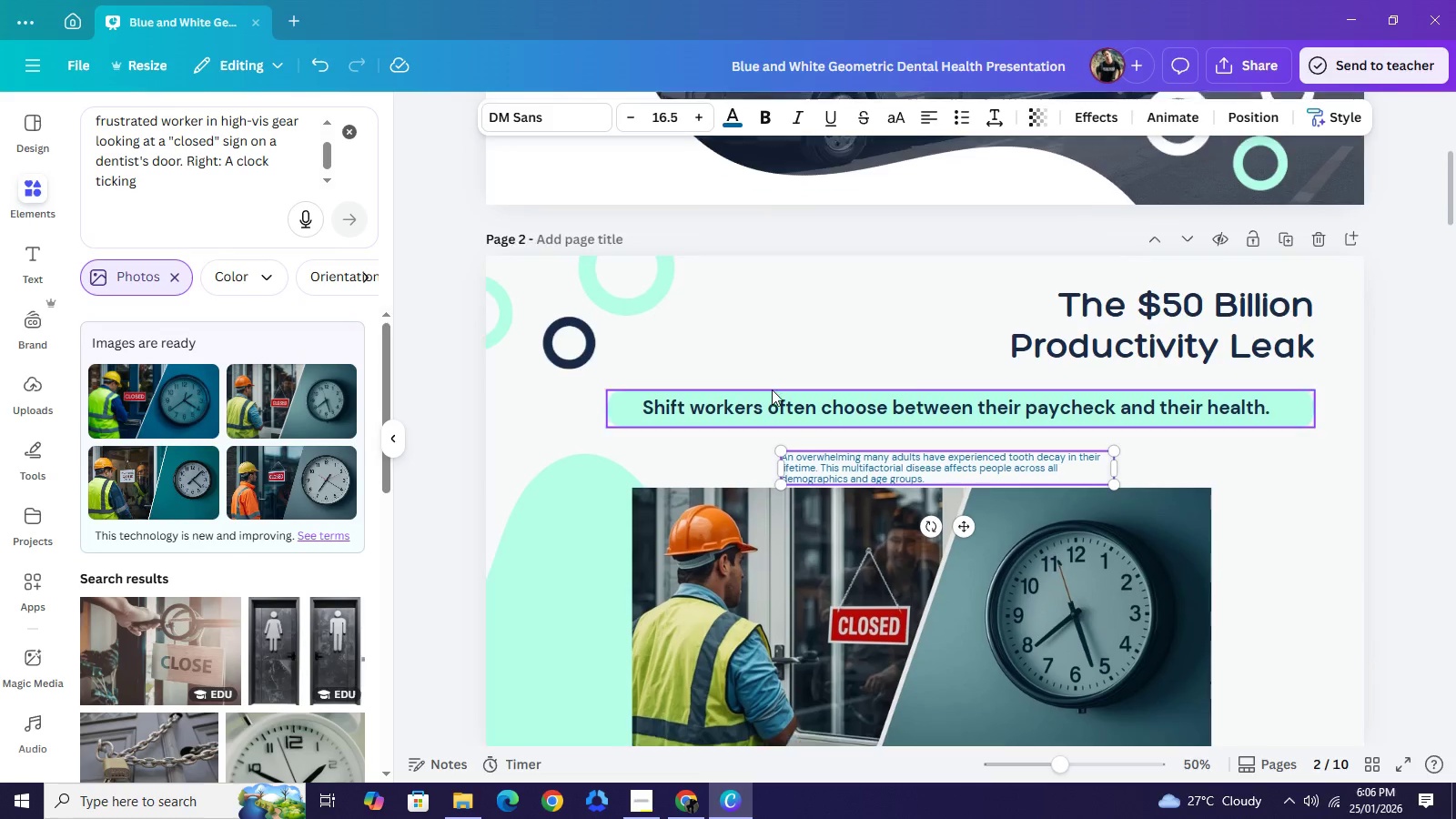 
scroll: coordinate [772, 389], scroll_direction: down, amount: 1.0
 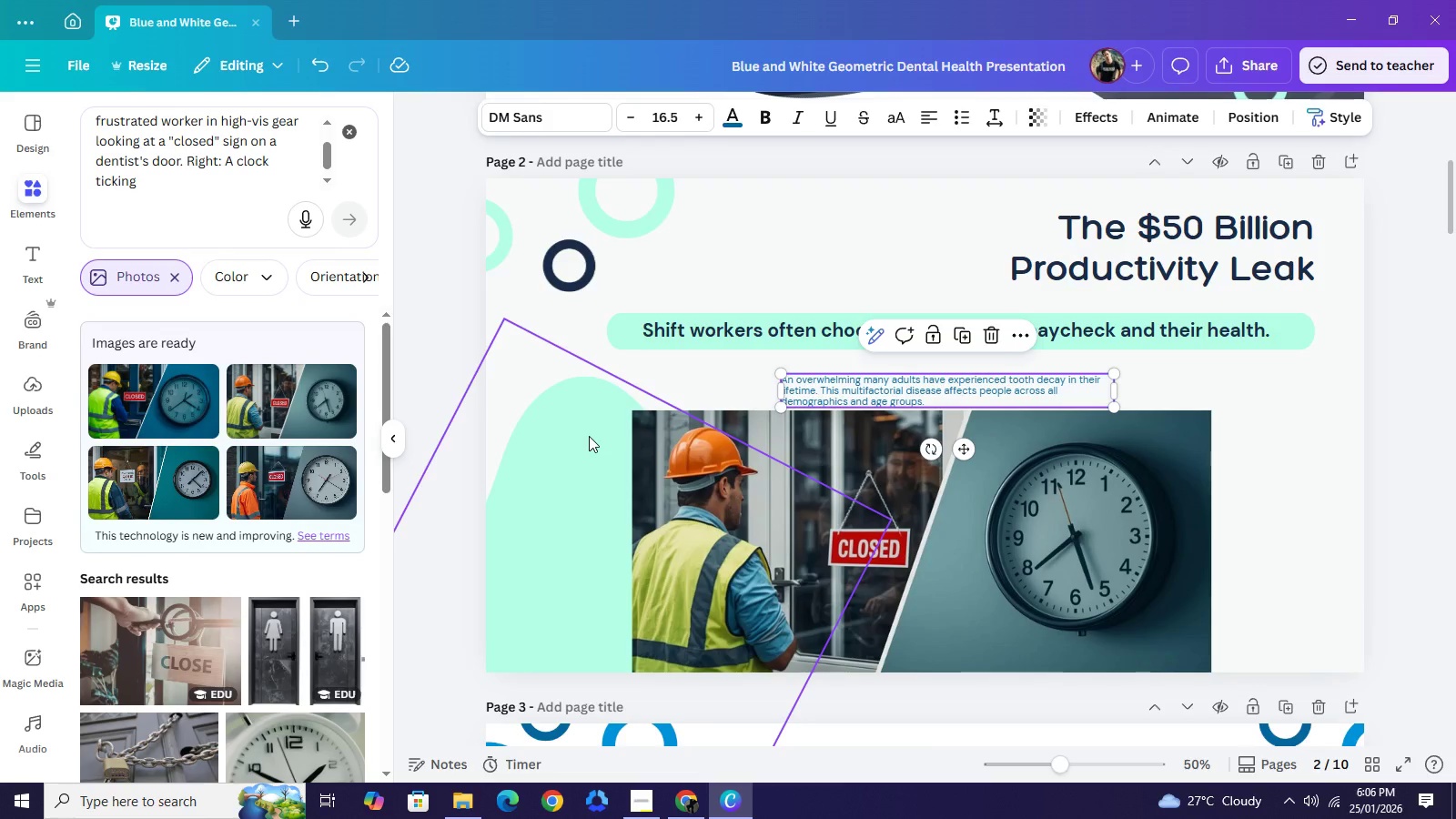 
left_click_drag(start_coordinate=[589, 436], to_coordinate=[1350, 0])
 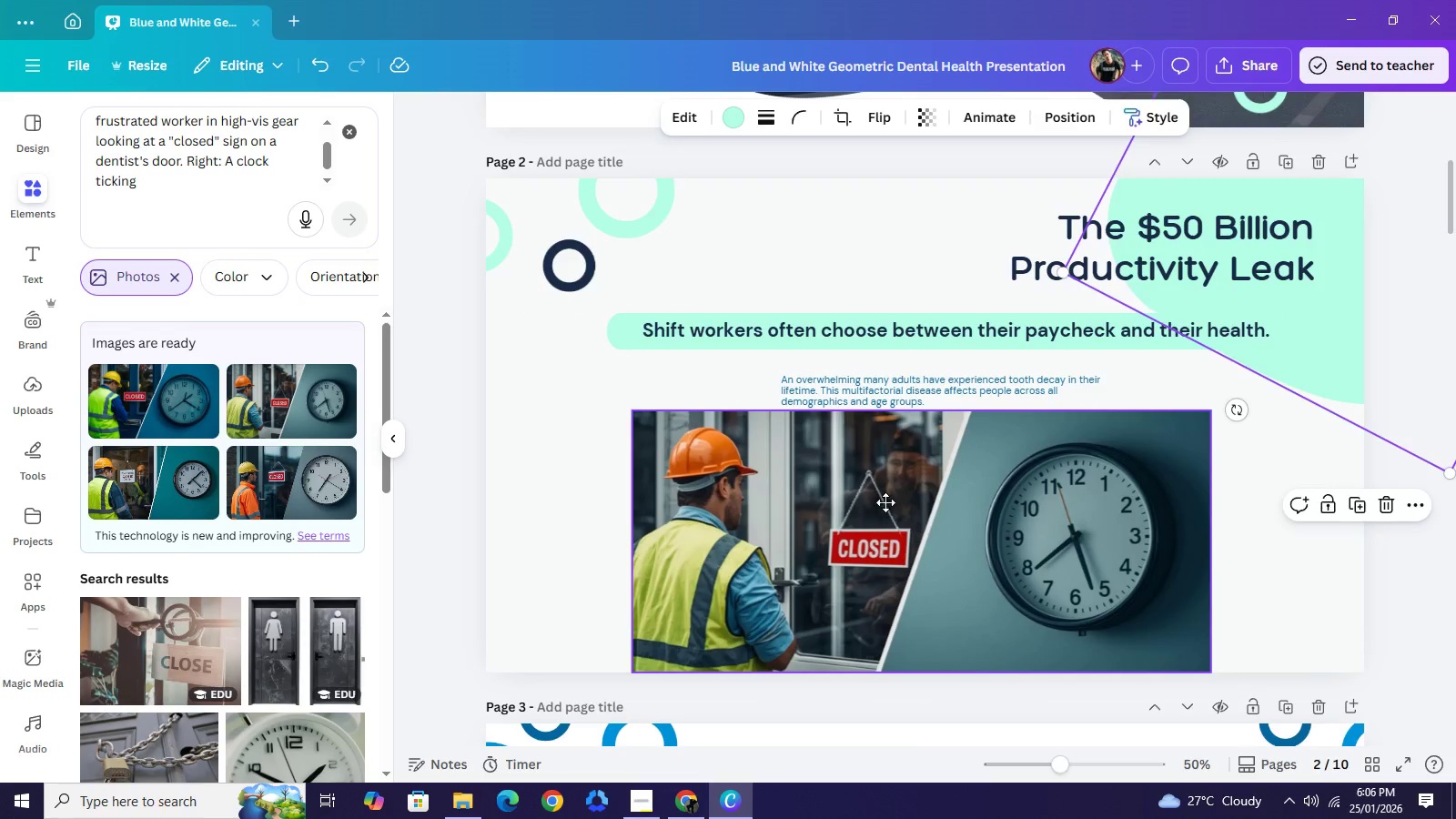 
left_click_drag(start_coordinate=[976, 561], to_coordinate=[826, 445])
 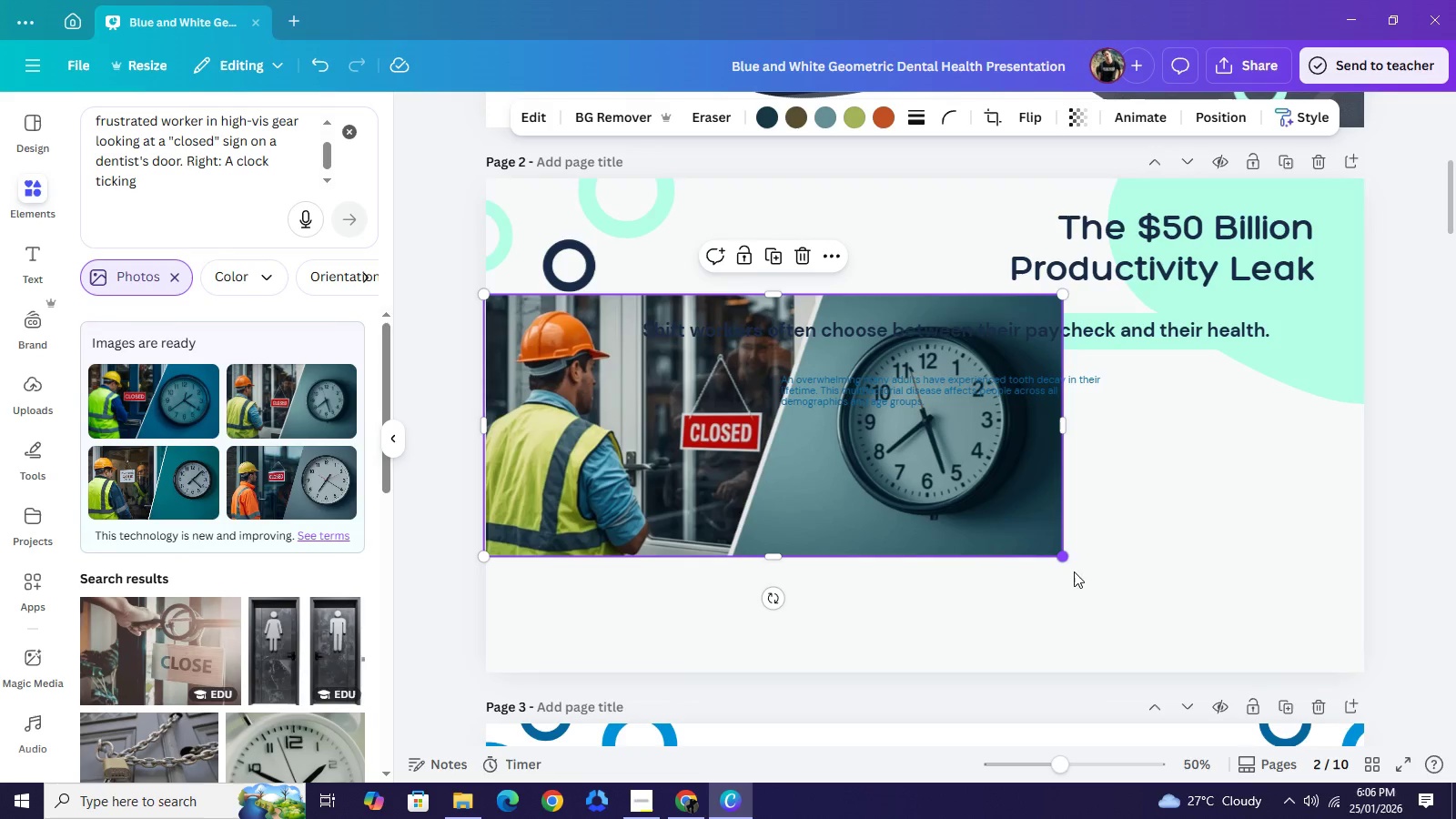 
left_click_drag(start_coordinate=[1066, 561], to_coordinate=[1324, 797])
 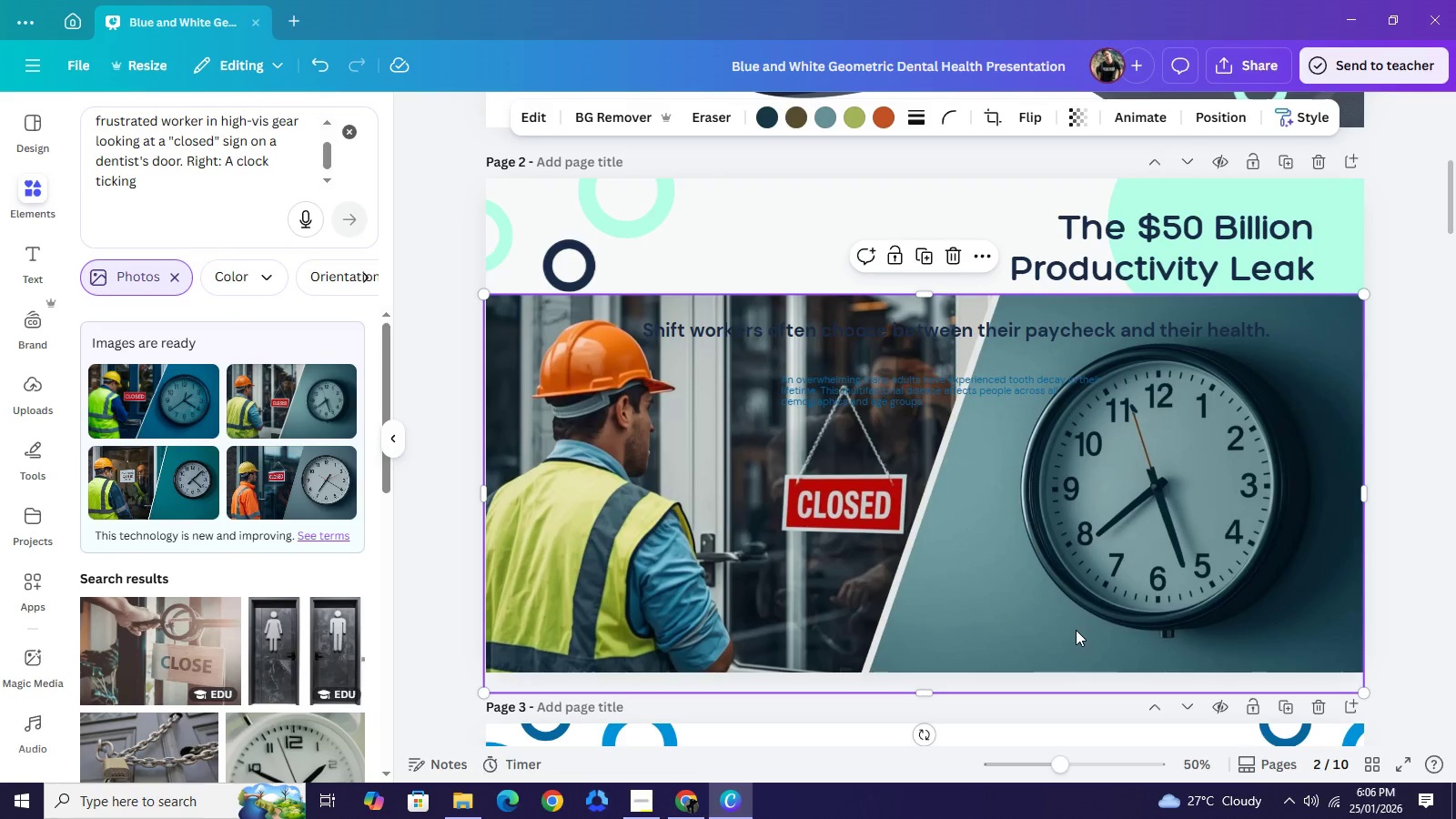 
left_click([1076, 630])
 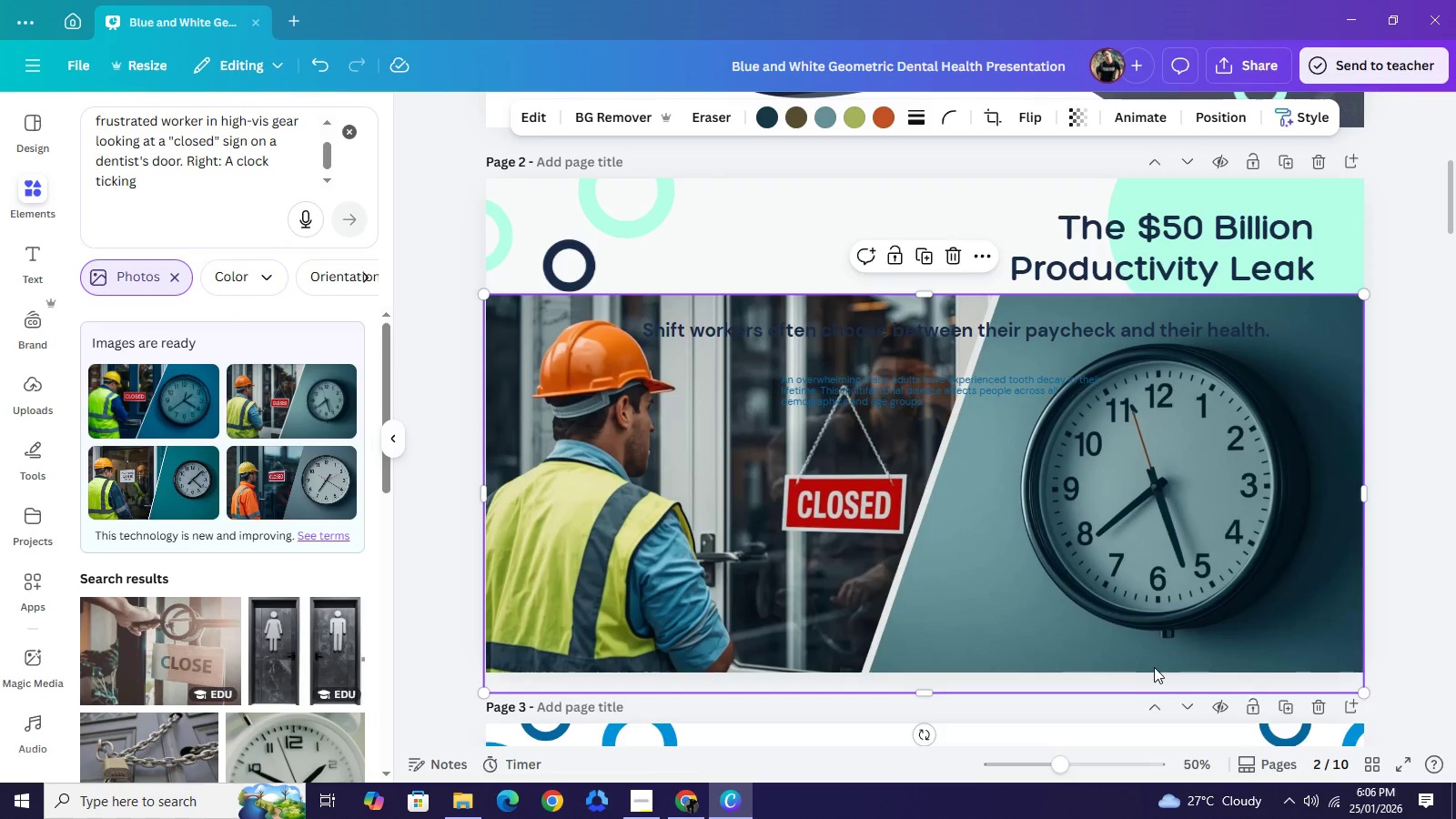 
key(ArrowDown)
 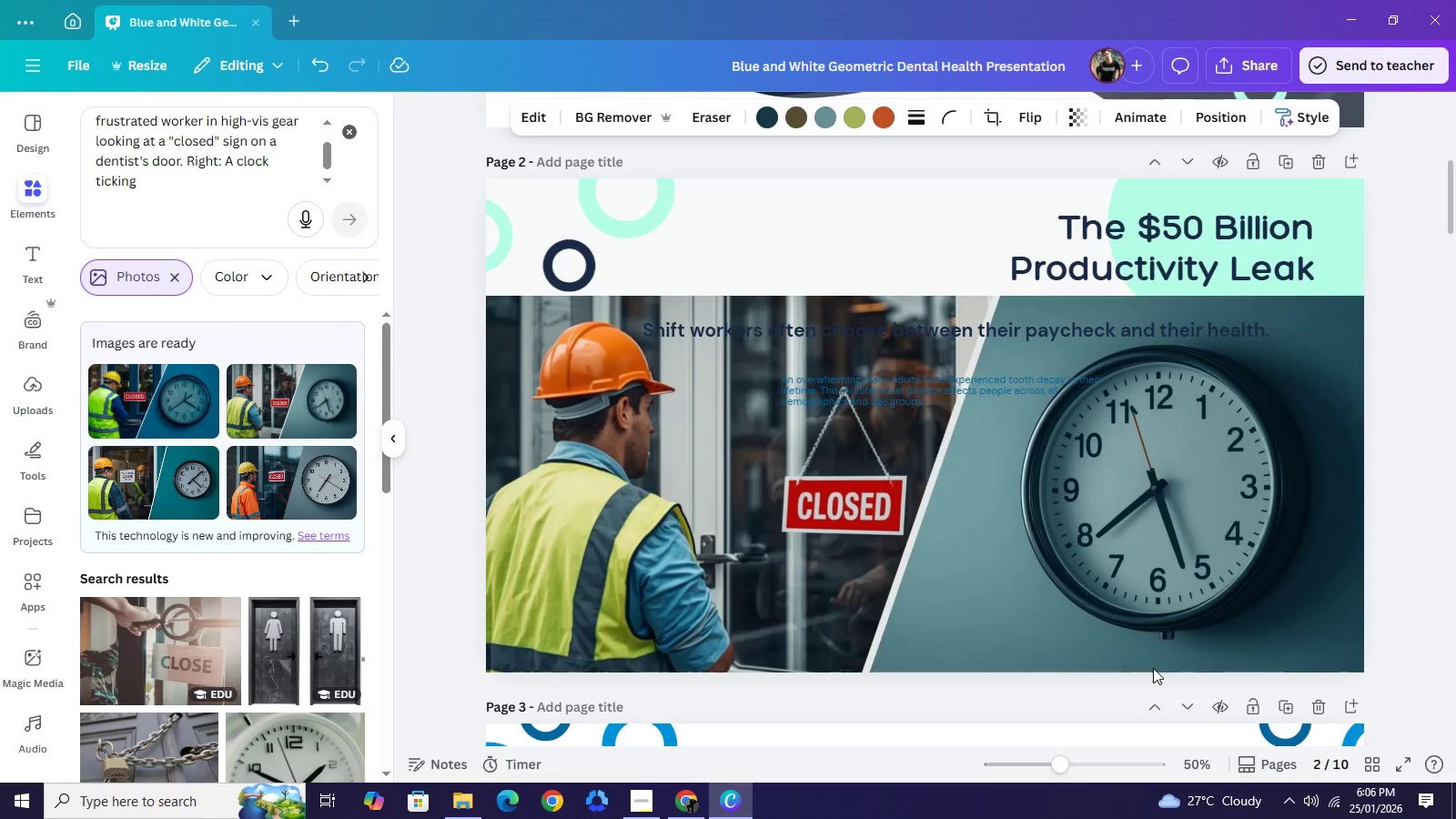 
key(ArrowDown)
 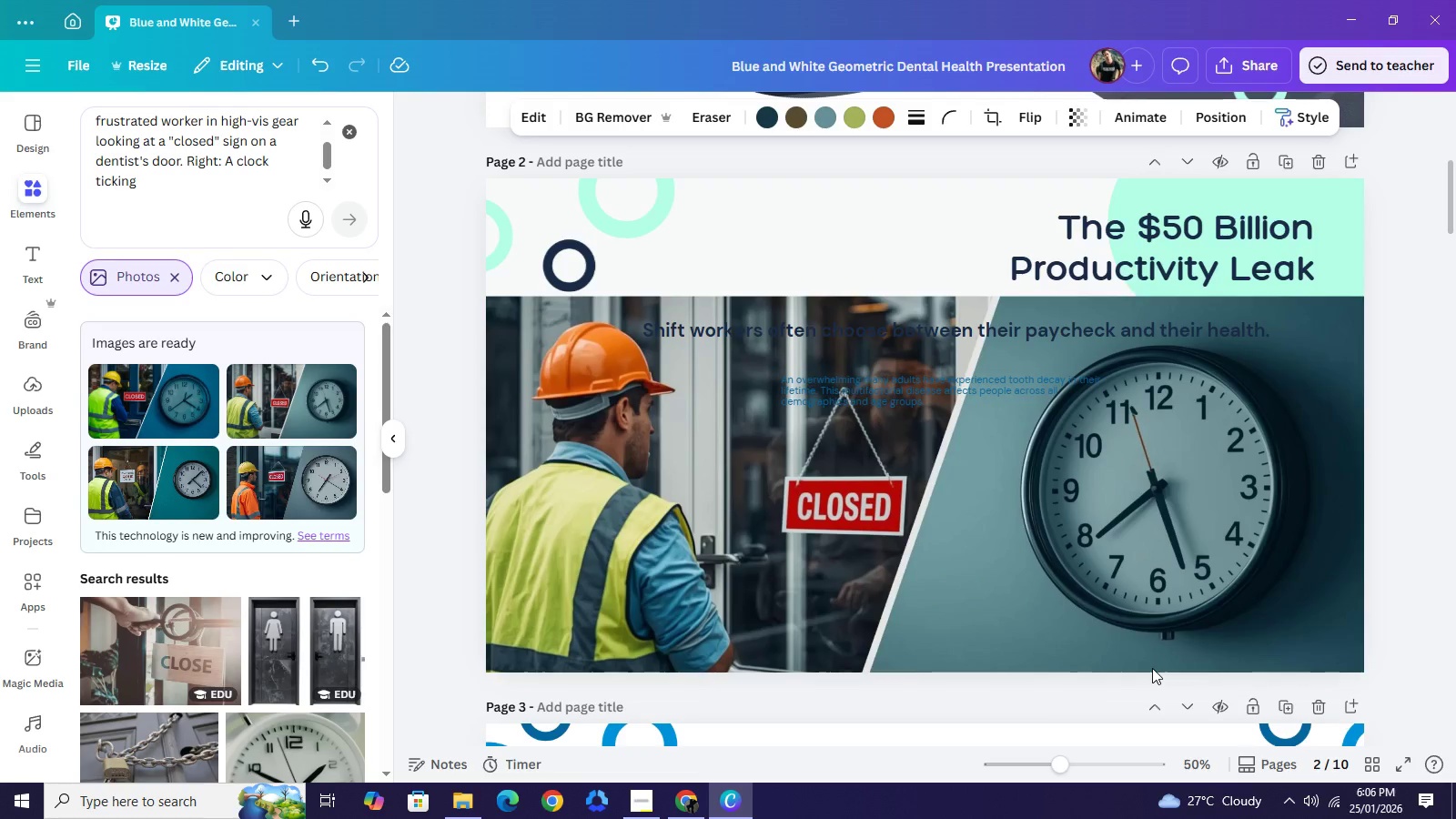 
key(ArrowDown)
 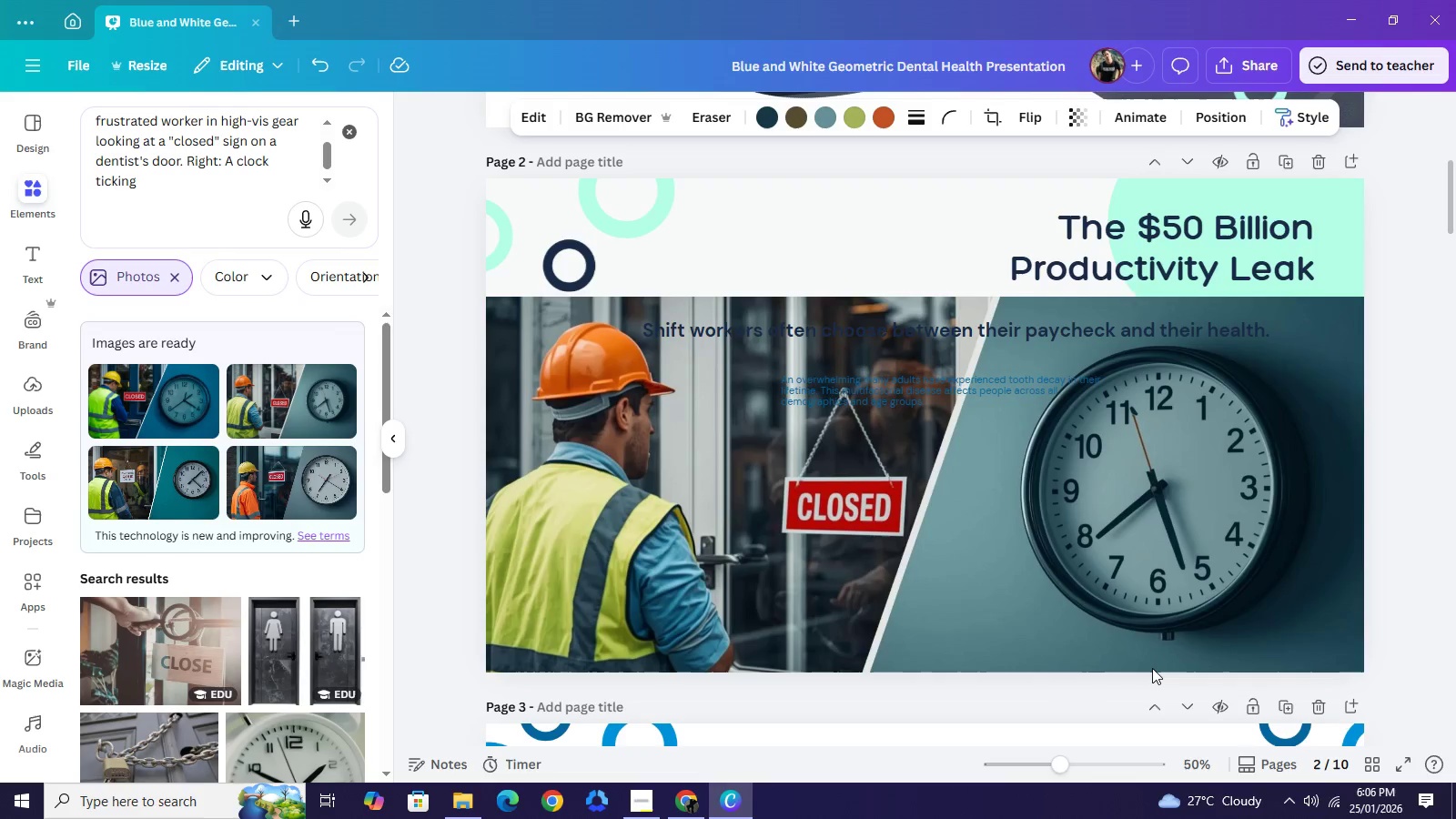 
key(ArrowDown)
 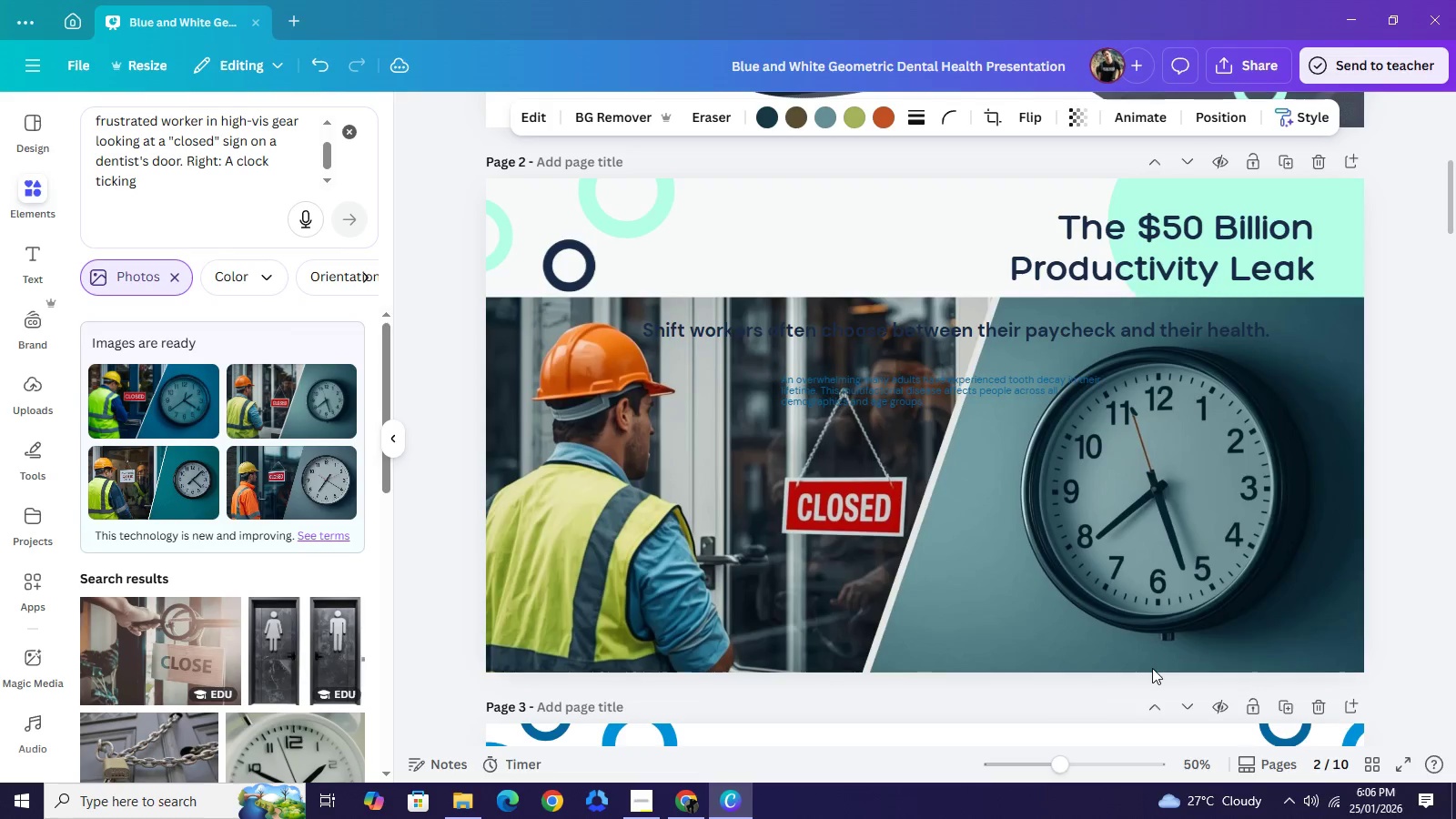 
key(ArrowDown)
 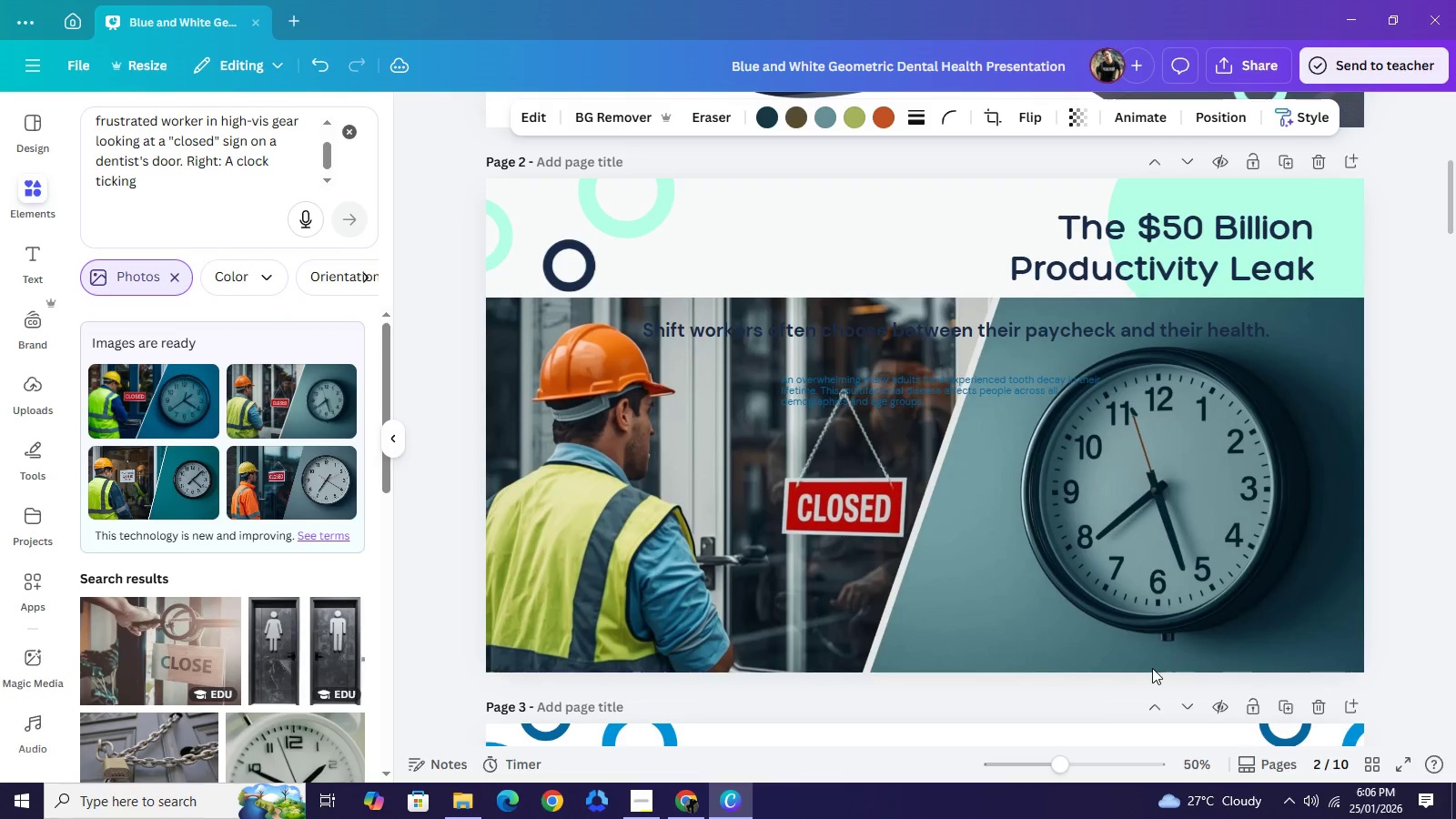 
key(ArrowDown)
 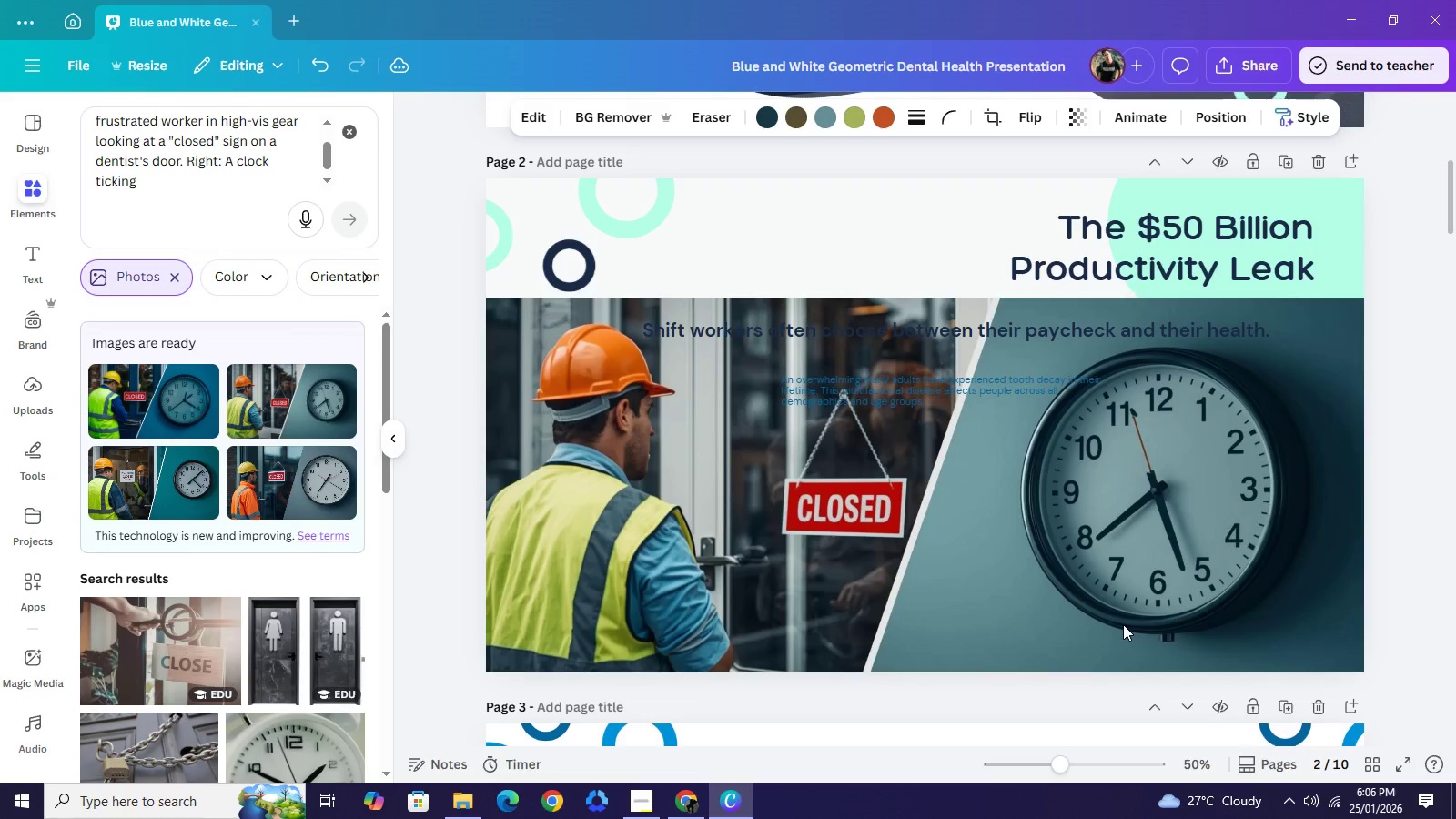 
key(ArrowDown)
 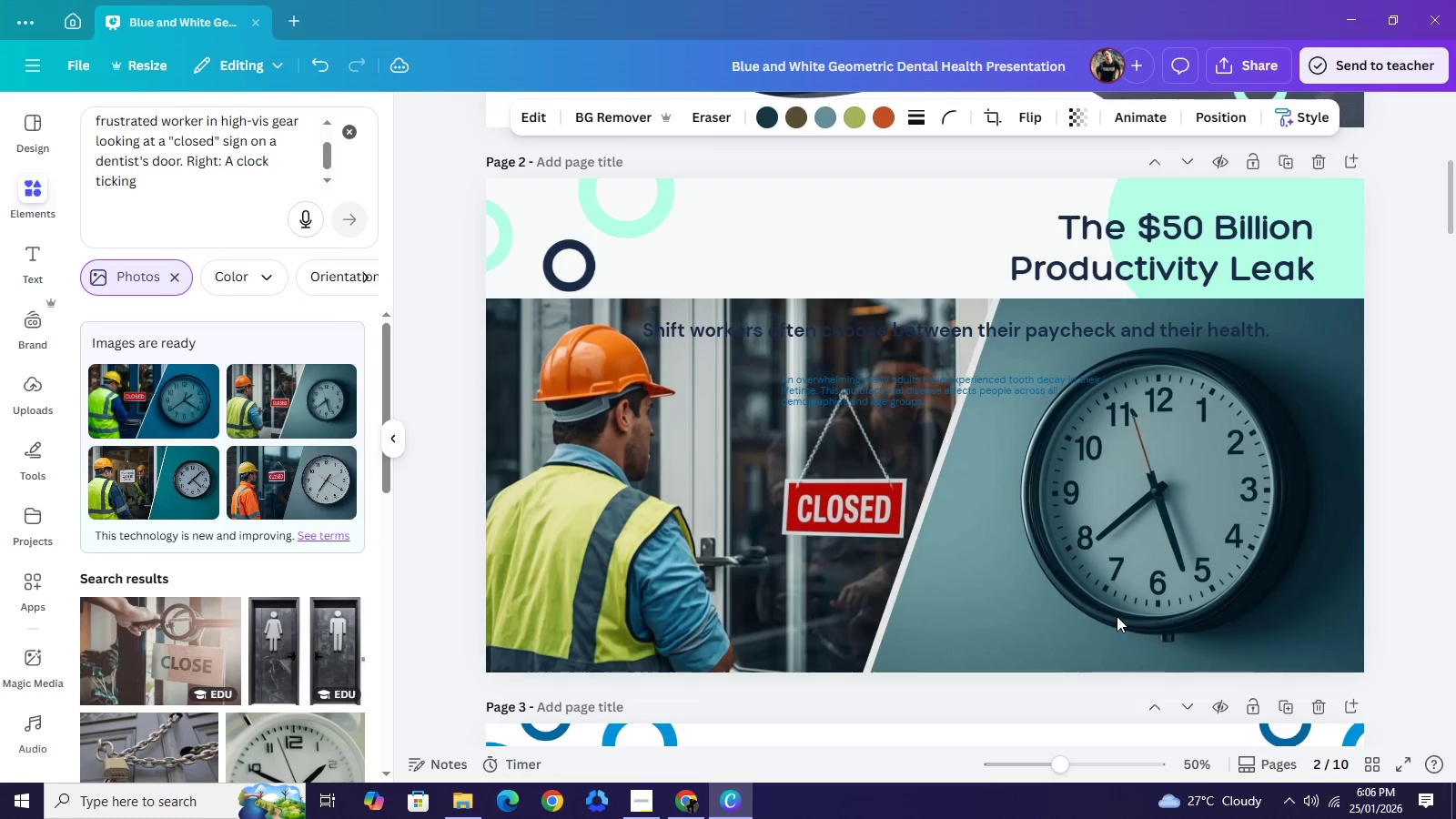 
key(ArrowDown)
 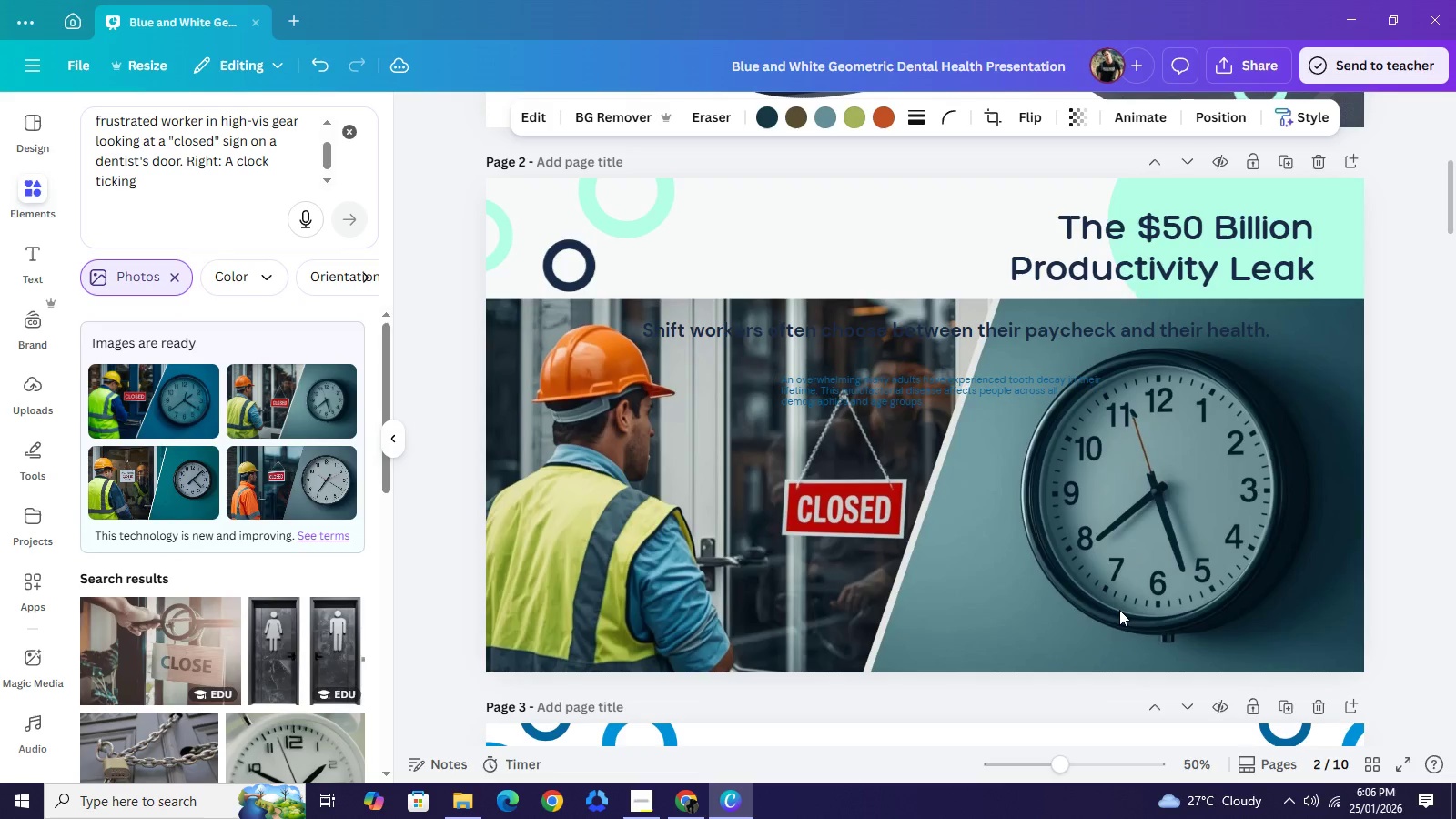 
key(ArrowDown)
 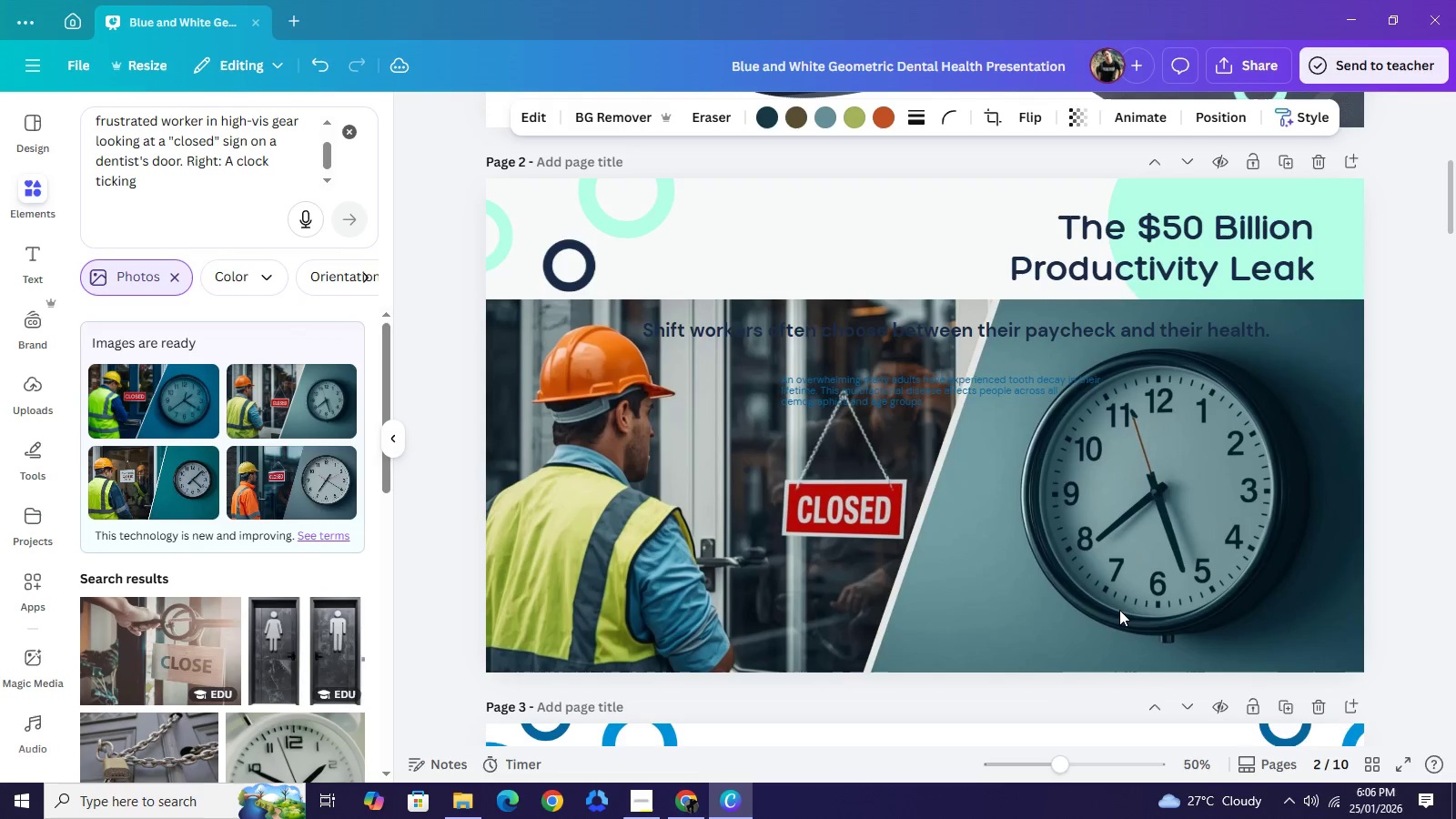 
key(ArrowDown)
 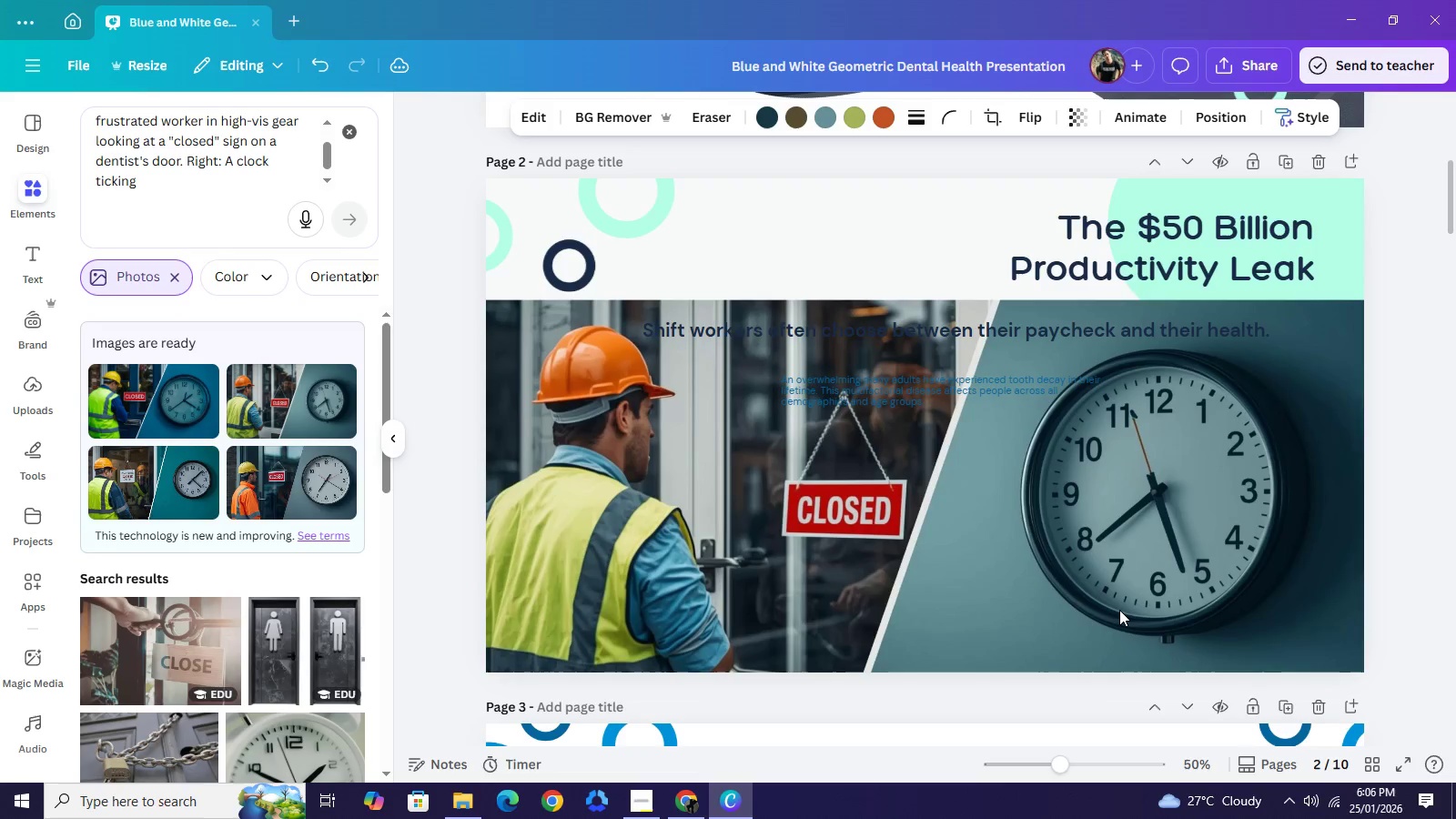 
key(ArrowDown)
 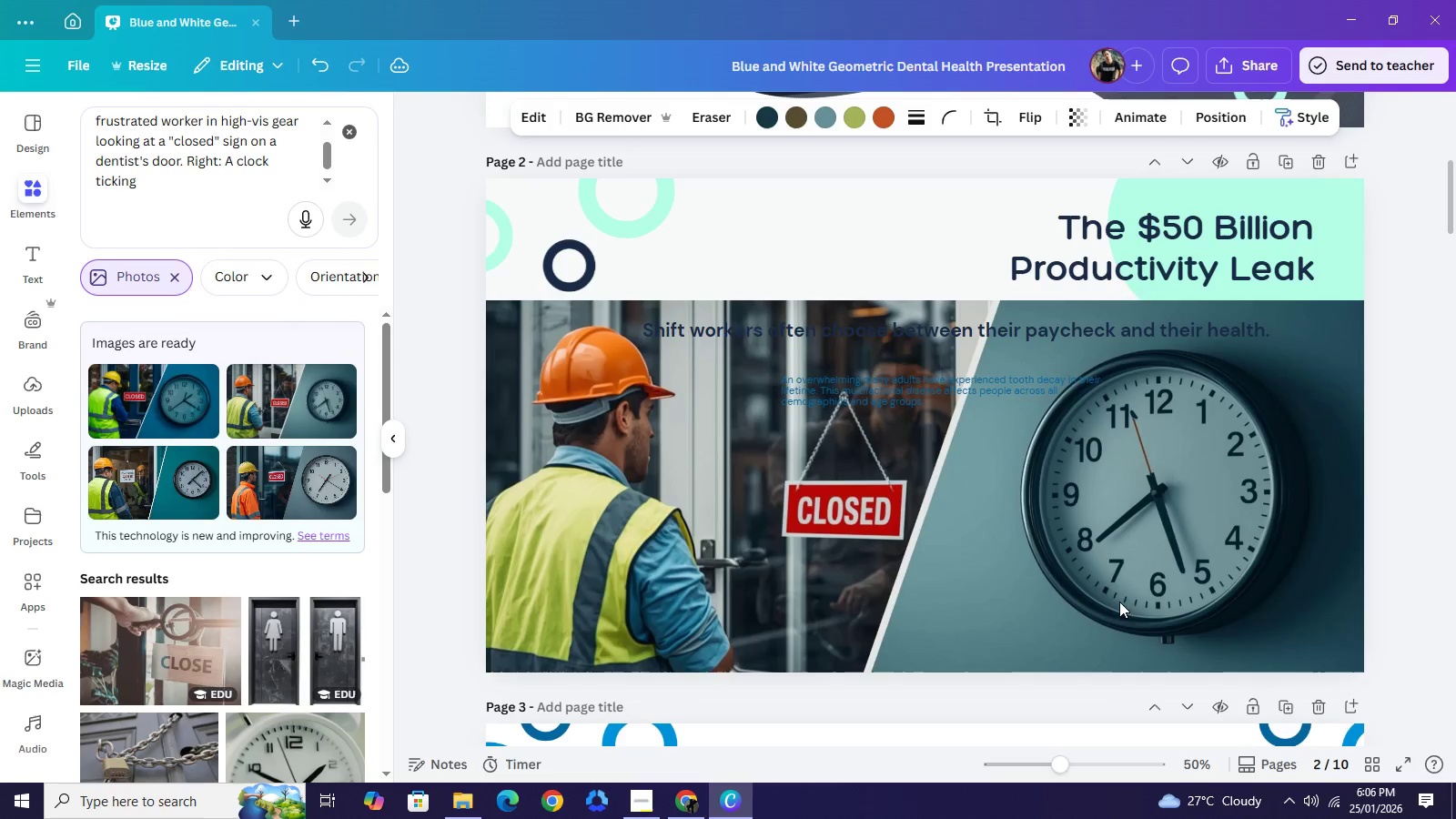 
key(ArrowDown)
 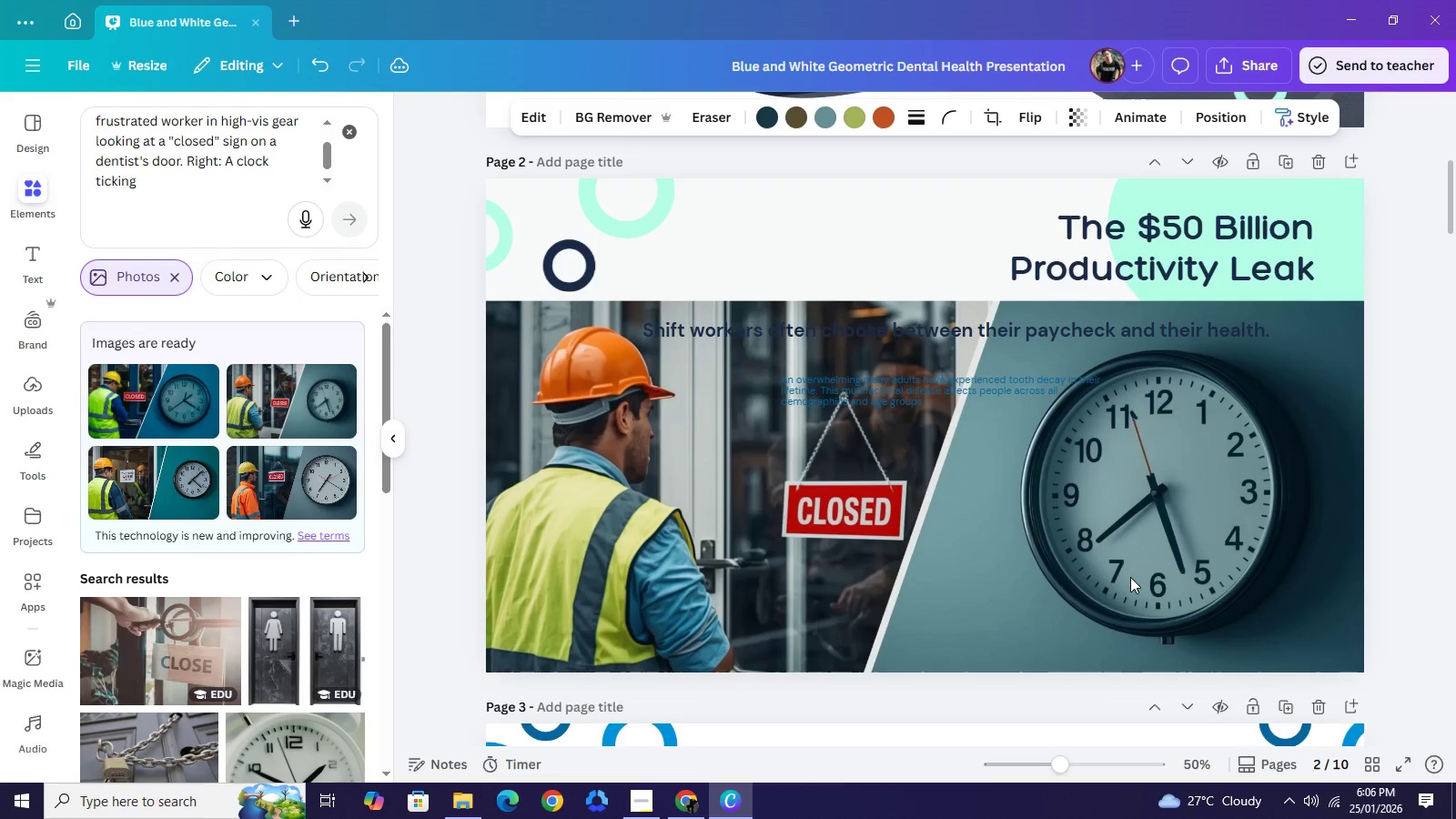 
key(ArrowDown)
 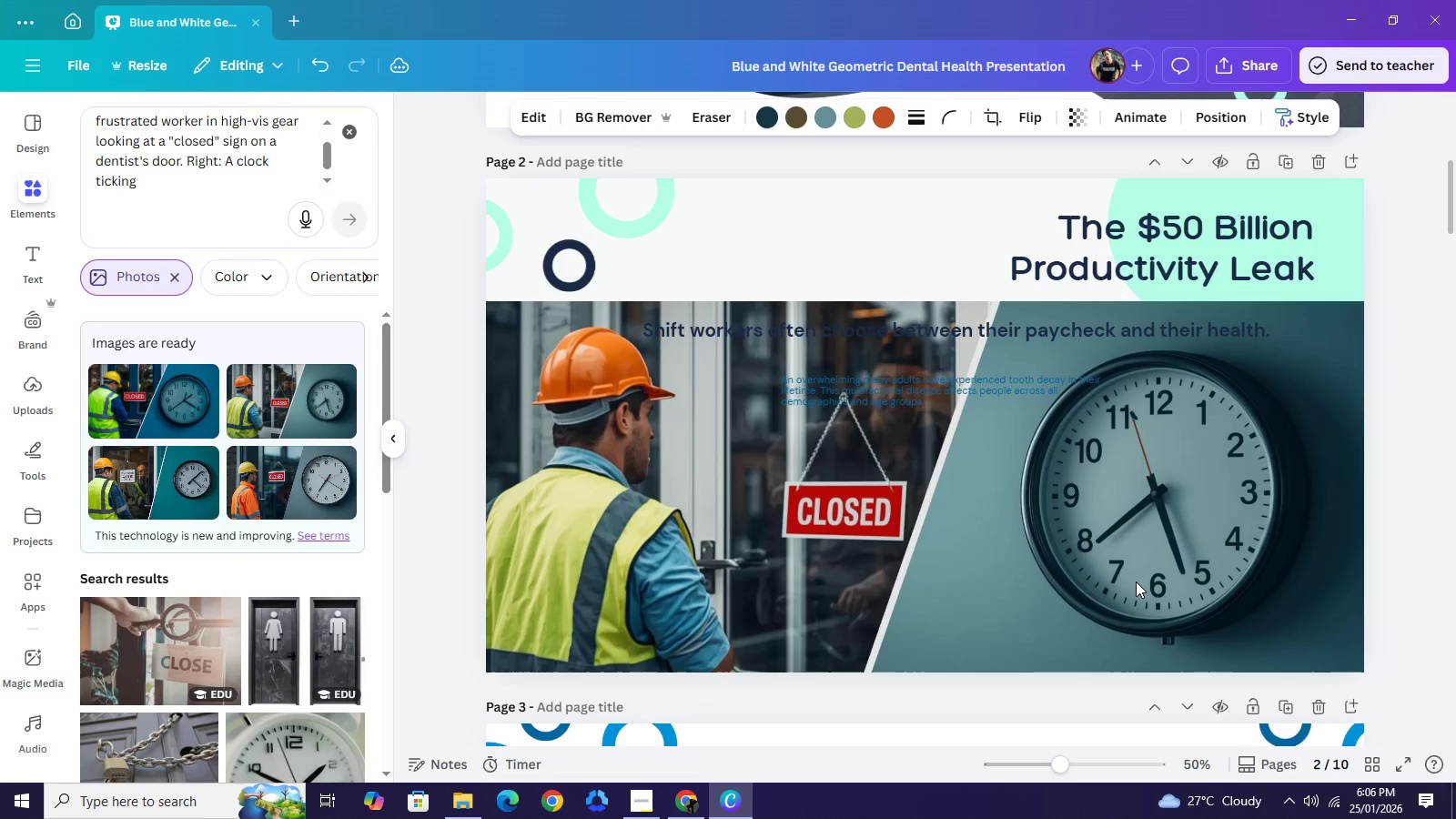 
key(ArrowDown)
 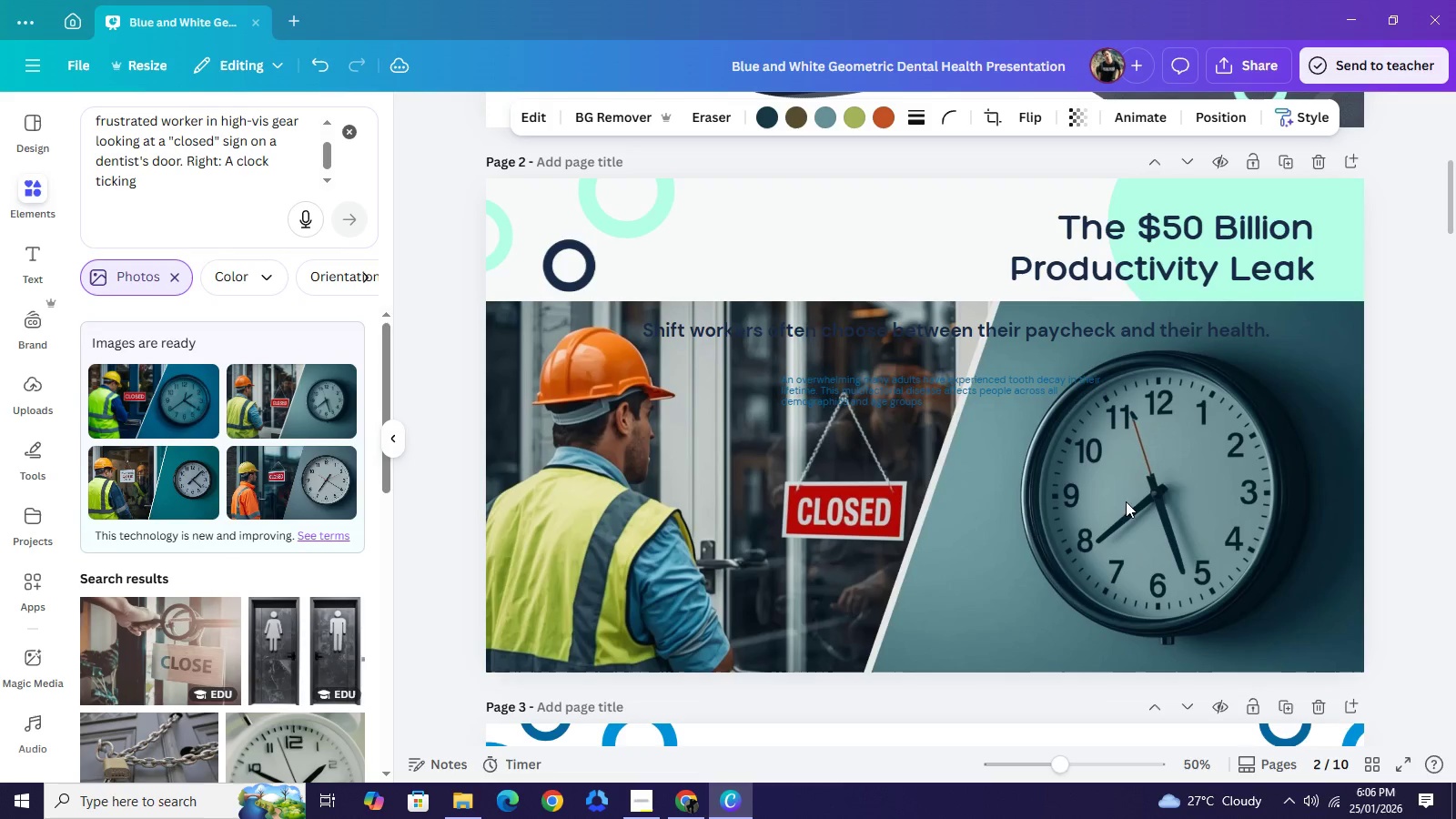 
key(ArrowDown)
 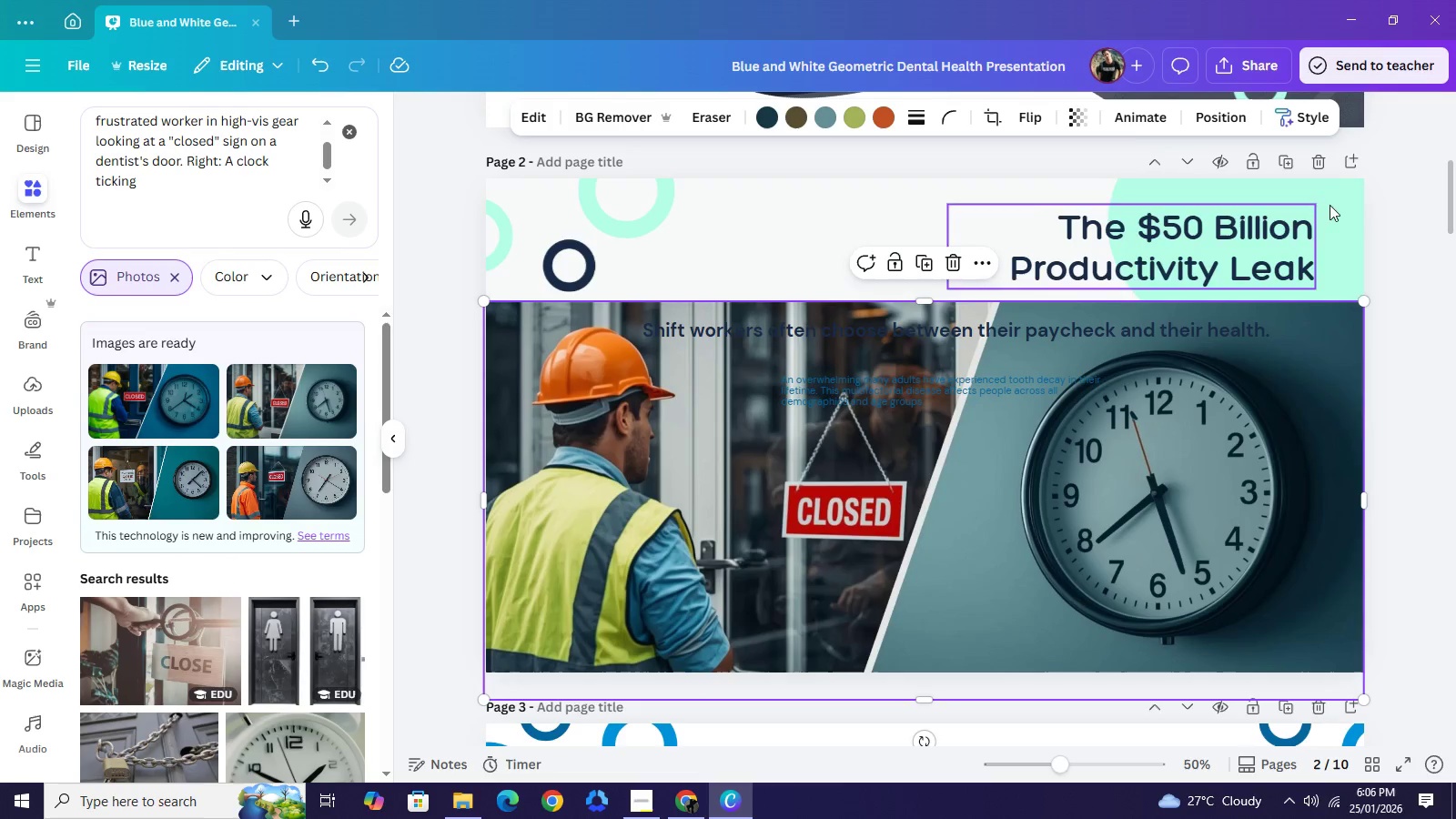 
left_click_drag(start_coordinate=[1350, 190], to_coordinate=[870, 399])
 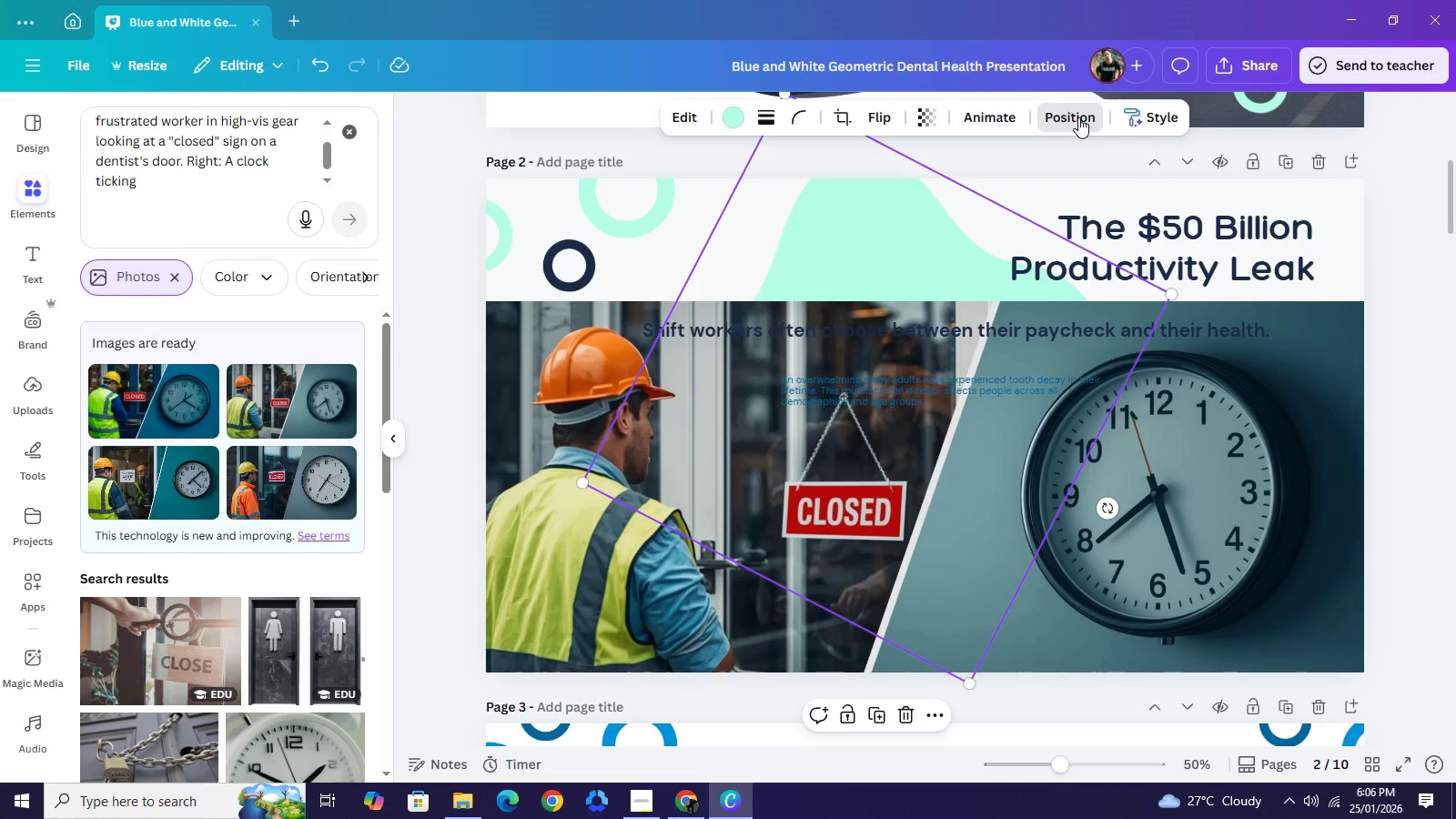 
left_click([1079, 117])
 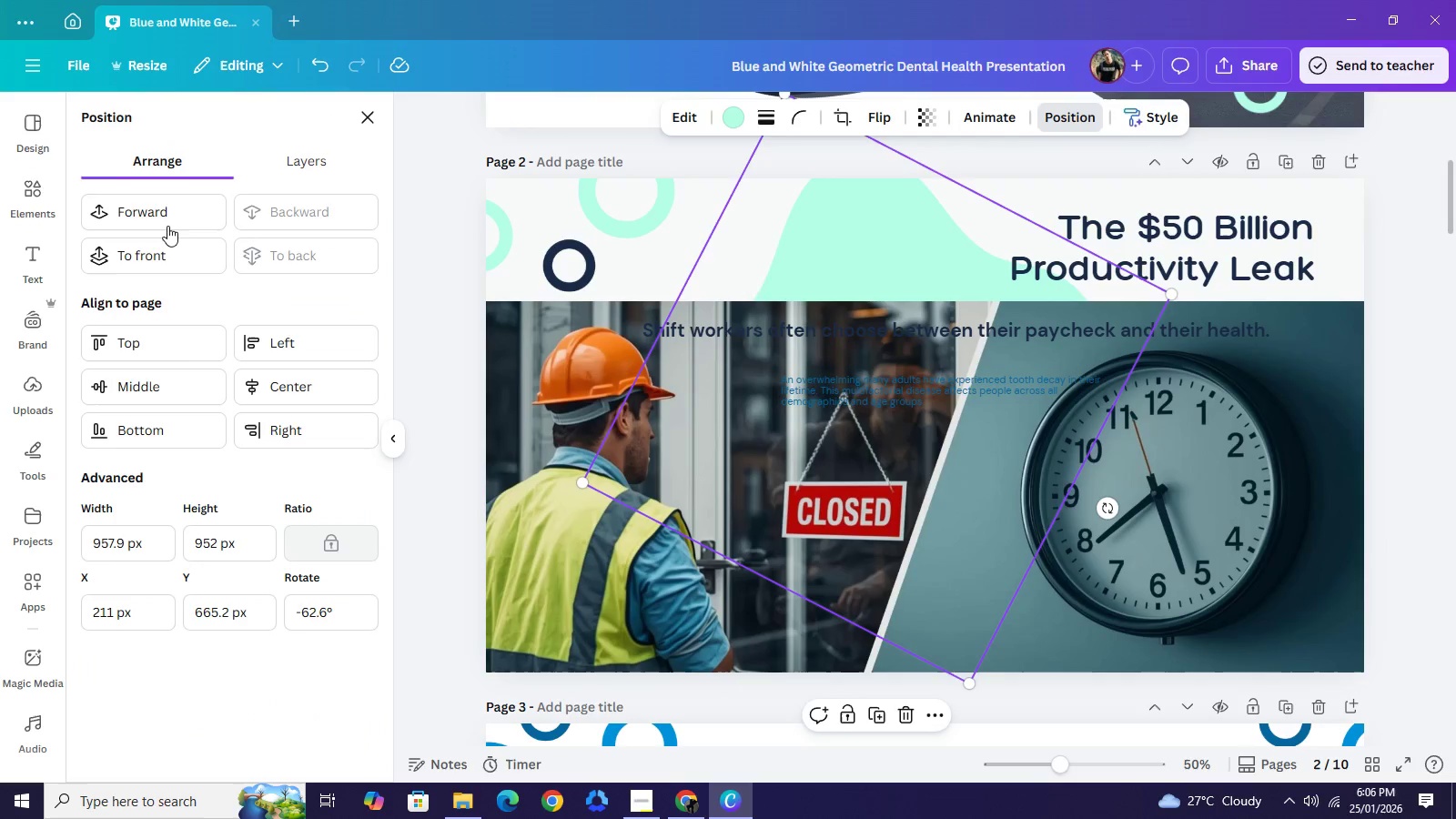 
left_click([167, 226])
 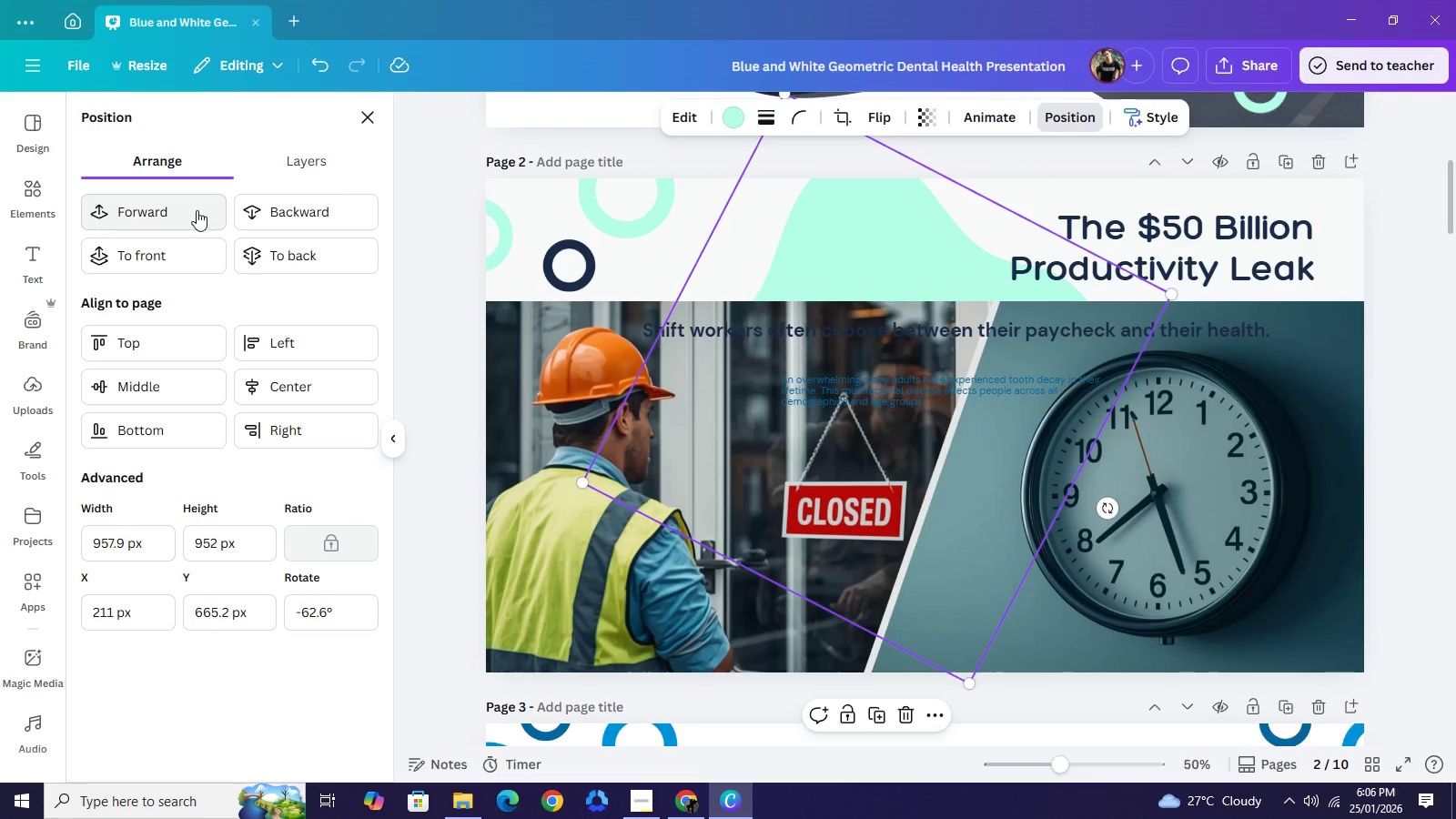 
left_click([194, 209])
 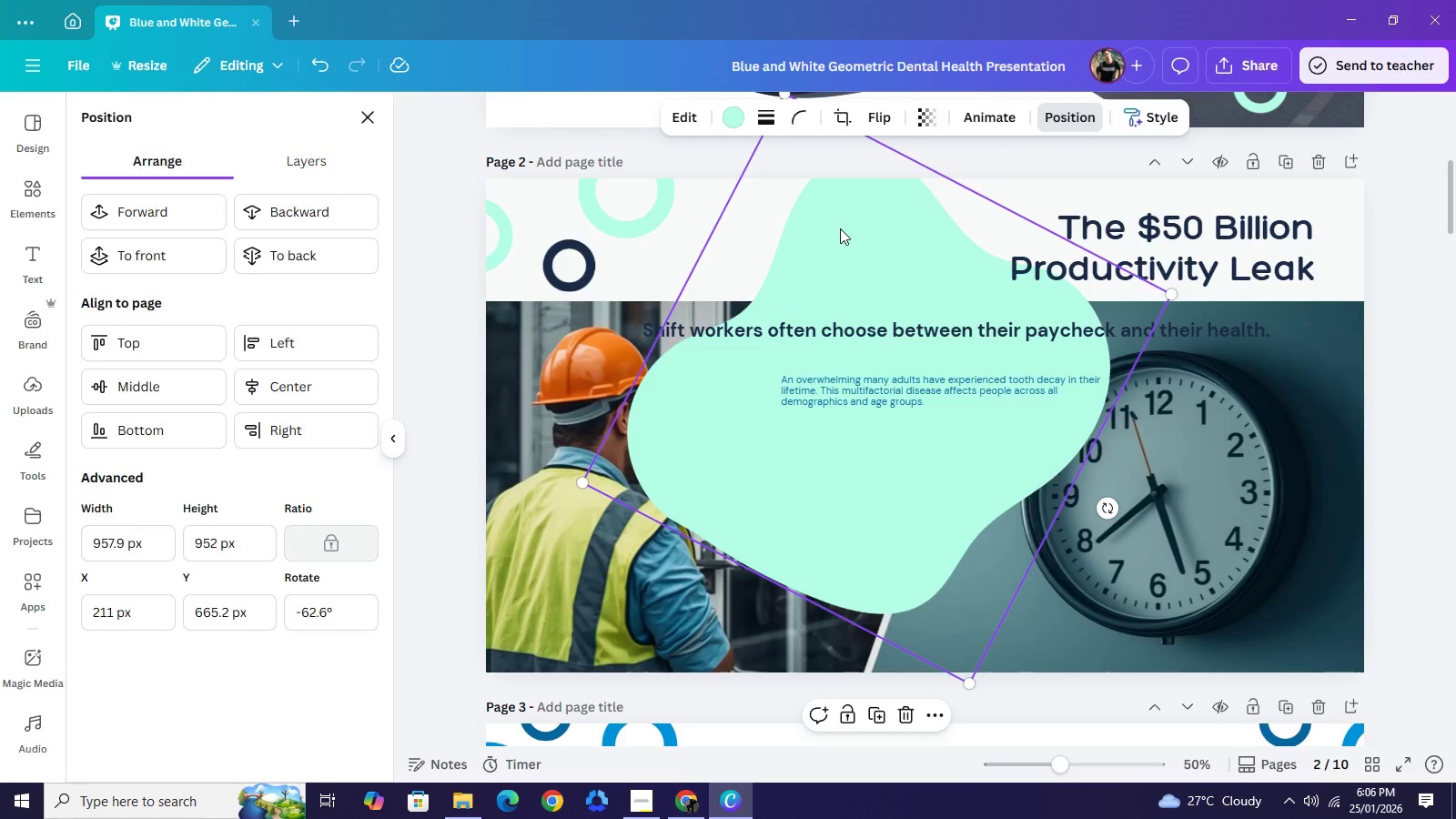 
left_click_drag(start_coordinate=[840, 228], to_coordinate=[846, 450])
 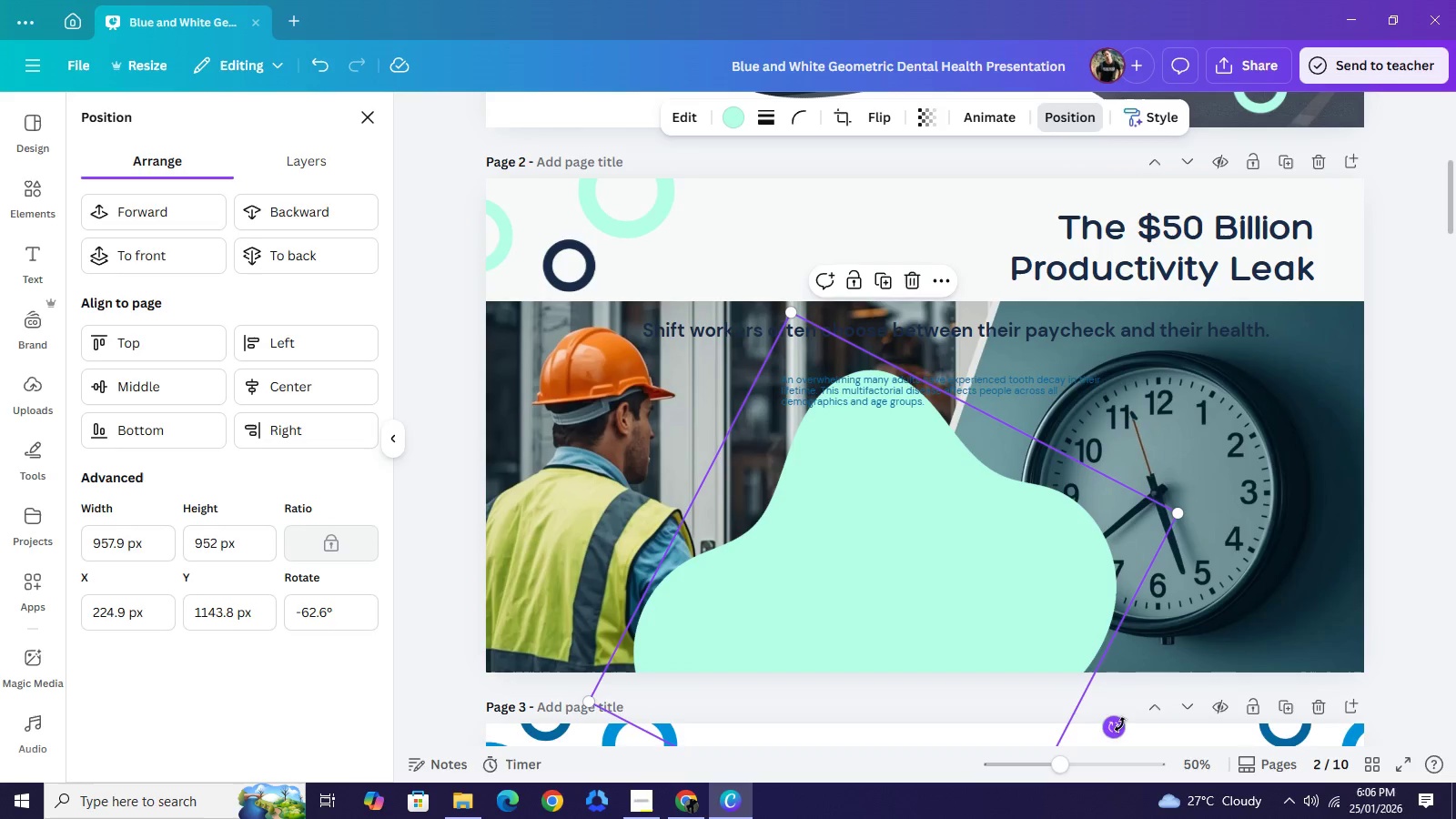 
left_click_drag(start_coordinate=[1120, 724], to_coordinate=[1176, 547])
 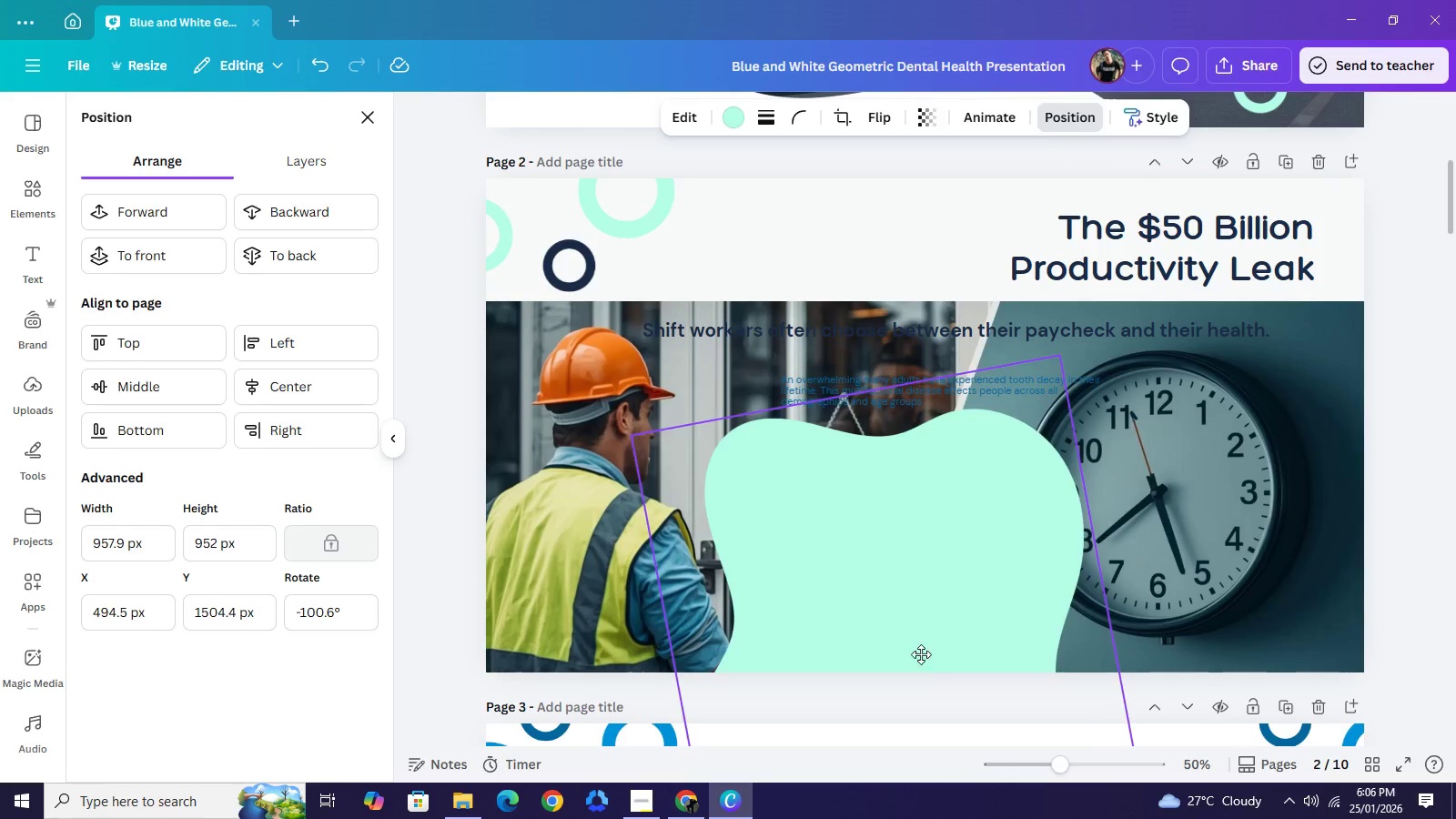 
left_click_drag(start_coordinate=[904, 580], to_coordinate=[918, 704])
 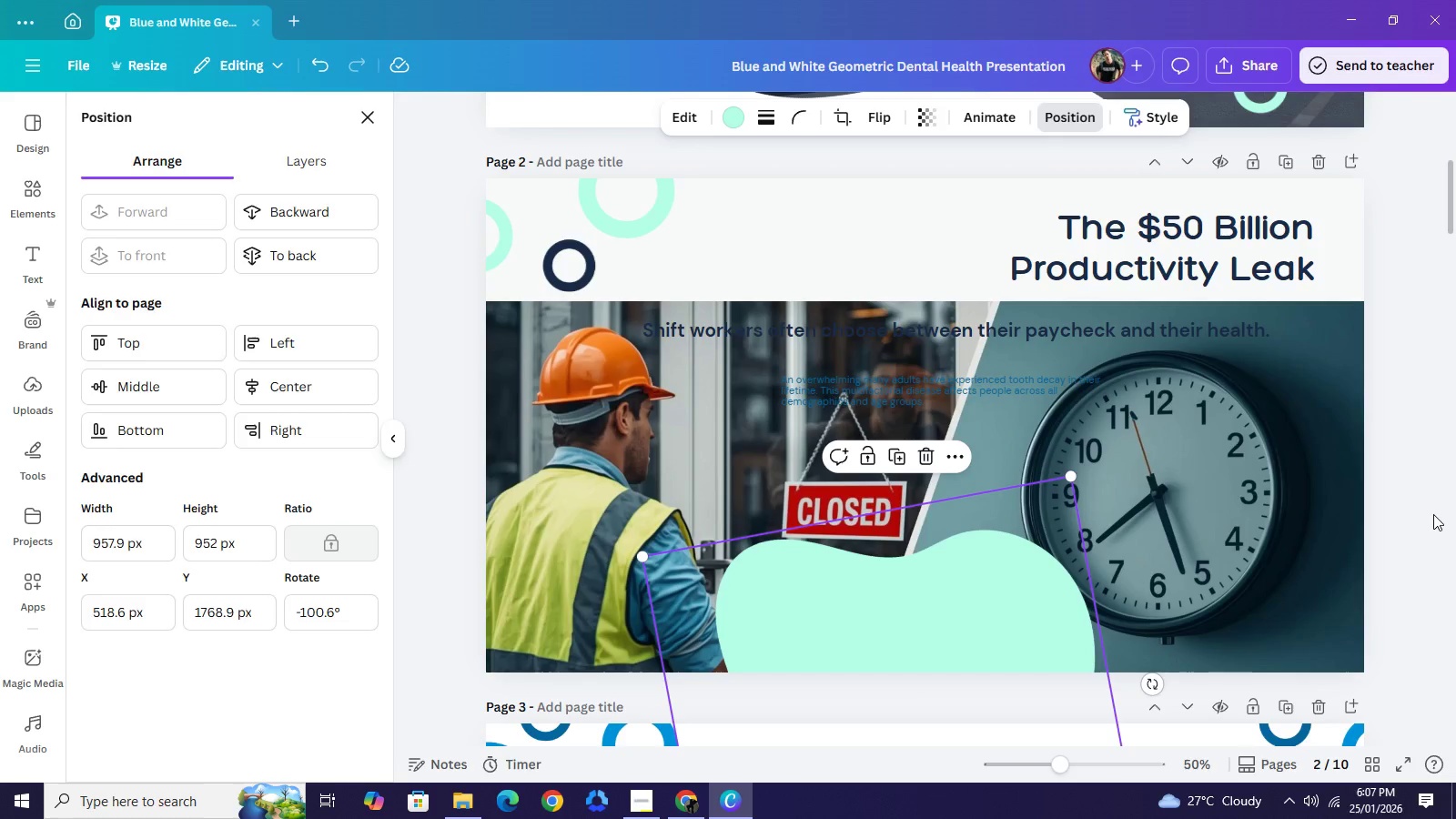 
left_click([1433, 514])
 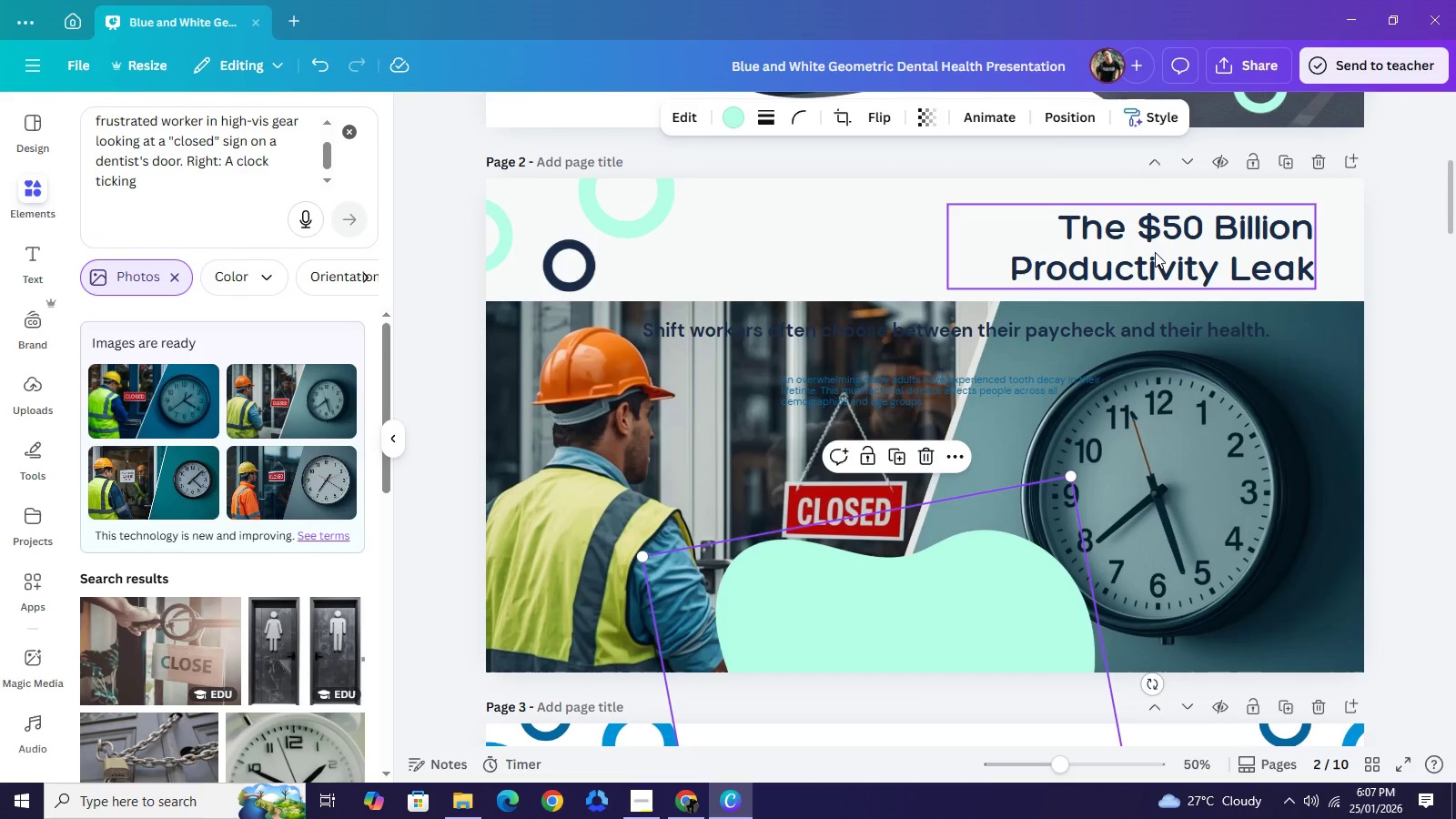 
left_click_drag(start_coordinate=[1152, 252], to_coordinate=[1167, 247])
 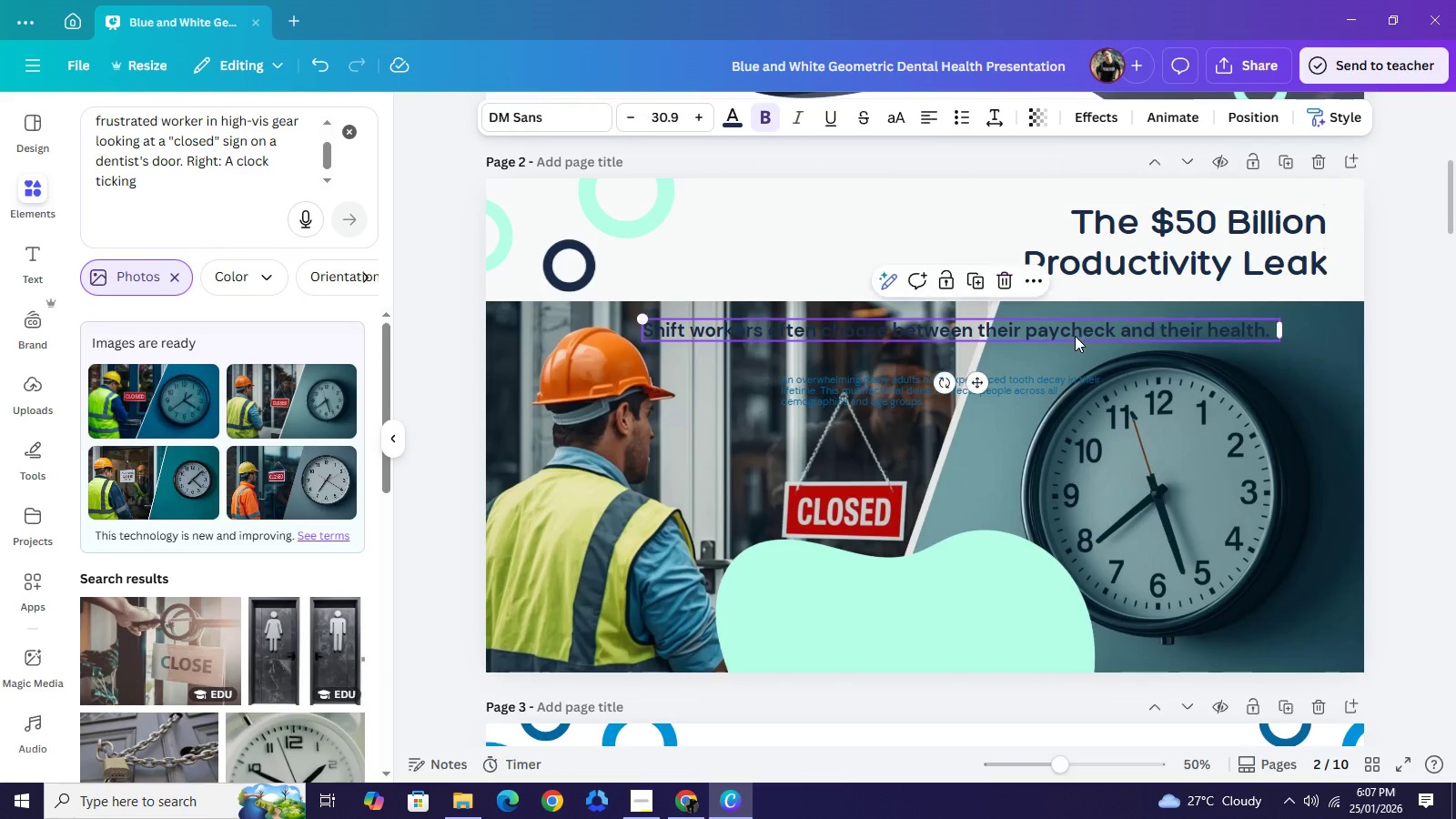 
left_click_drag(start_coordinate=[1076, 336], to_coordinate=[1059, 277])
 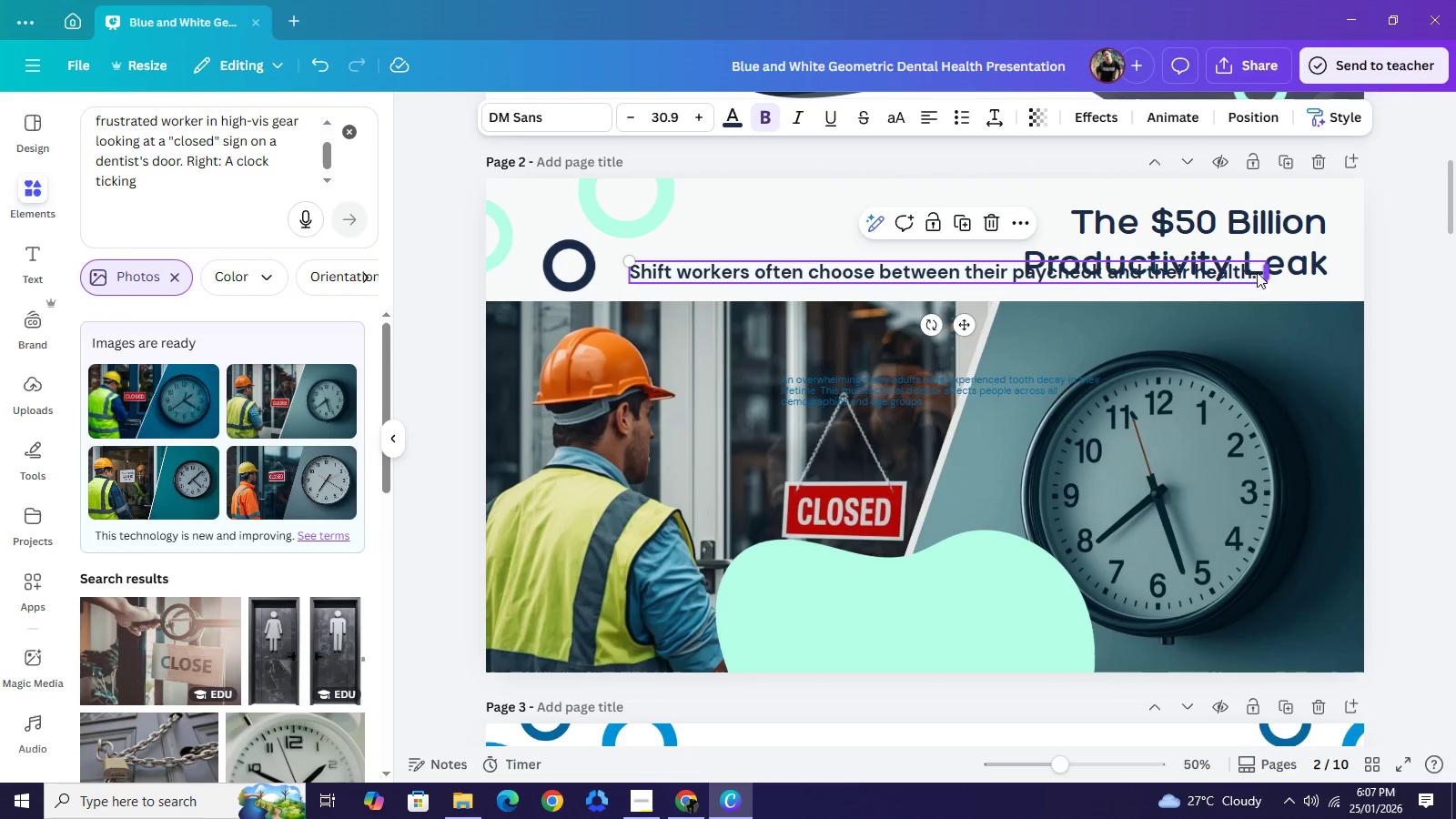 
left_click_drag(start_coordinate=[1269, 272], to_coordinate=[907, 268])
 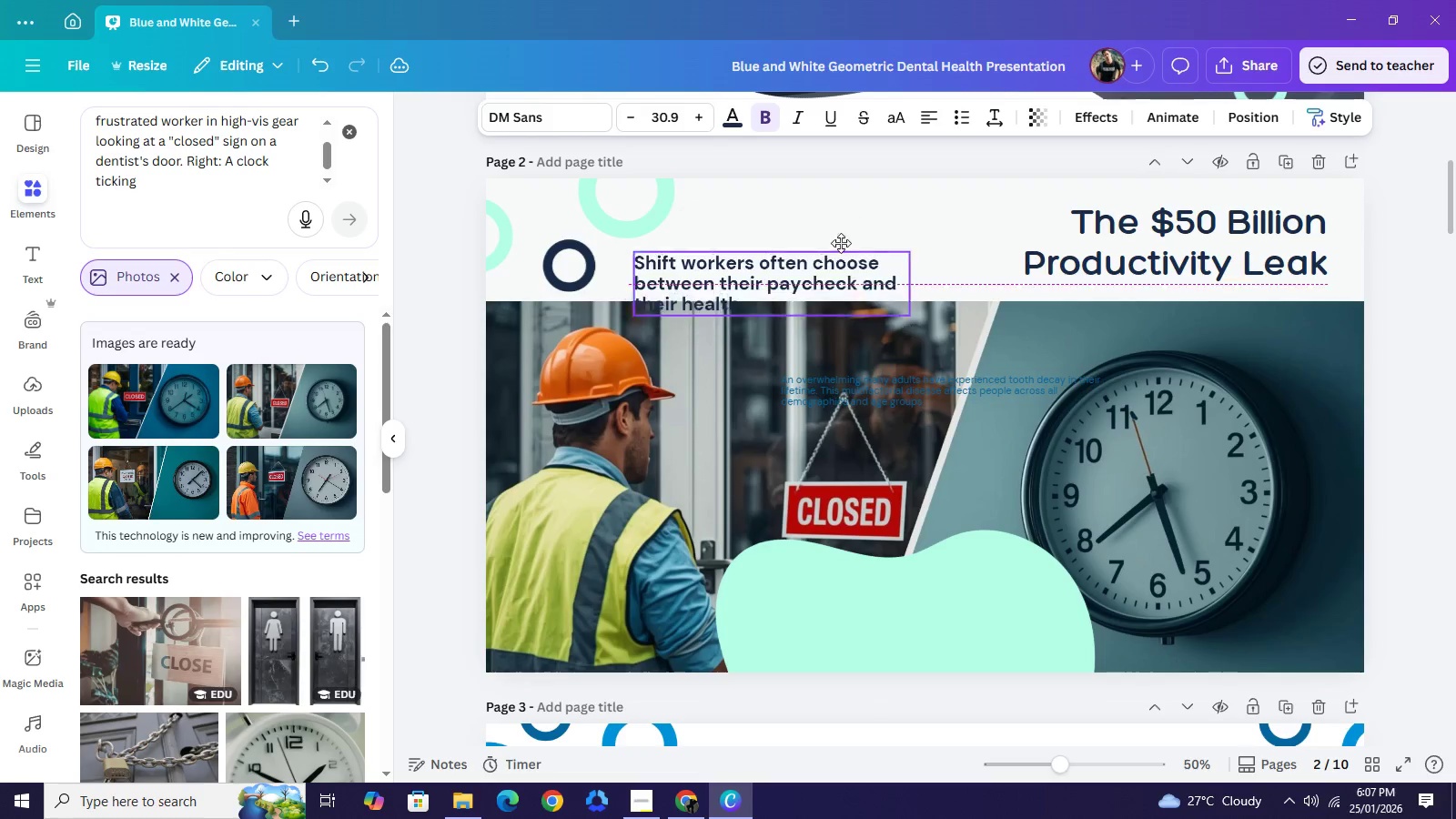 
left_click_drag(start_coordinate=[814, 279], to_coordinate=[895, 229])
 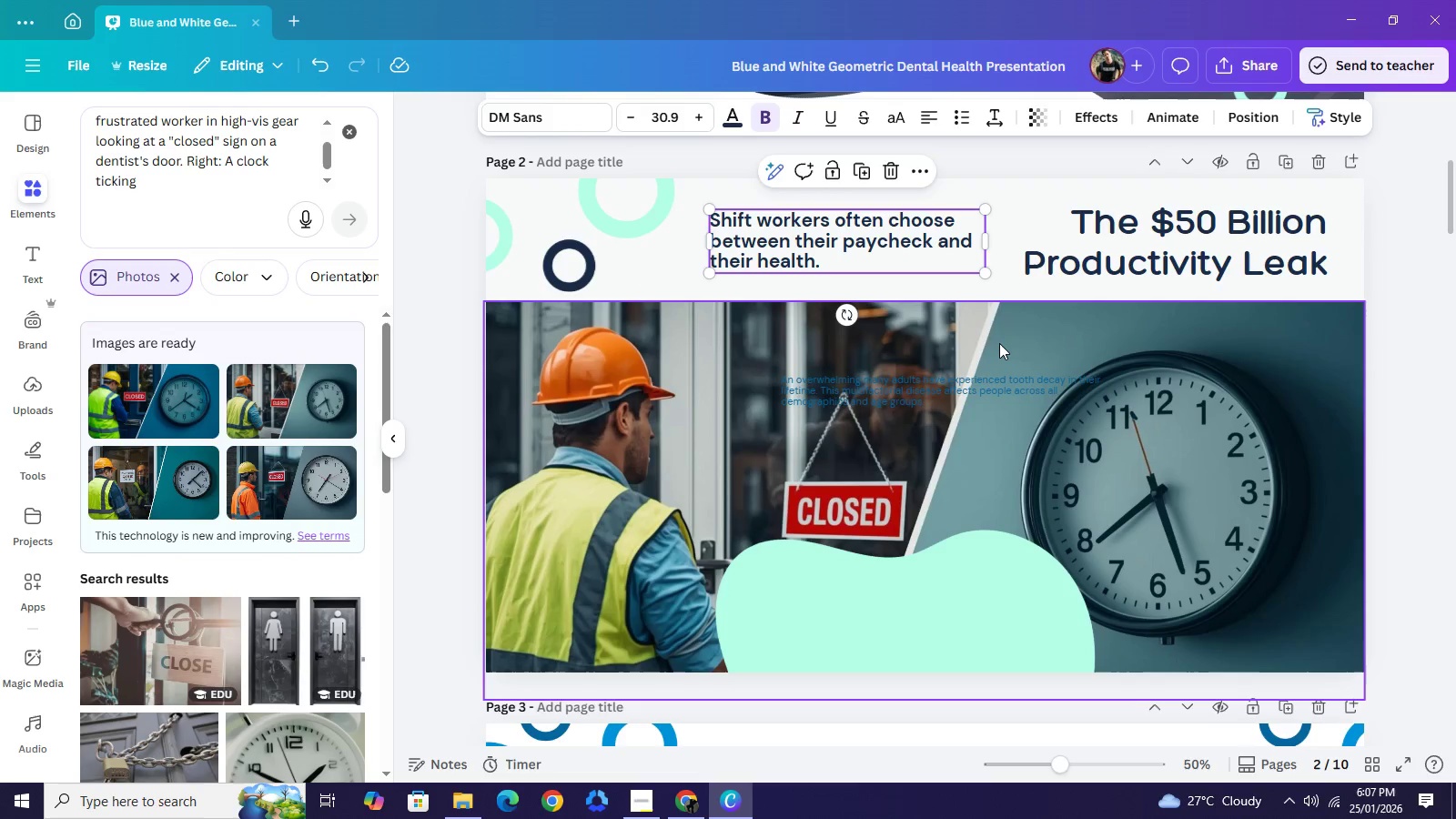 
left_click_drag(start_coordinate=[999, 341], to_coordinate=[1006, 438])
 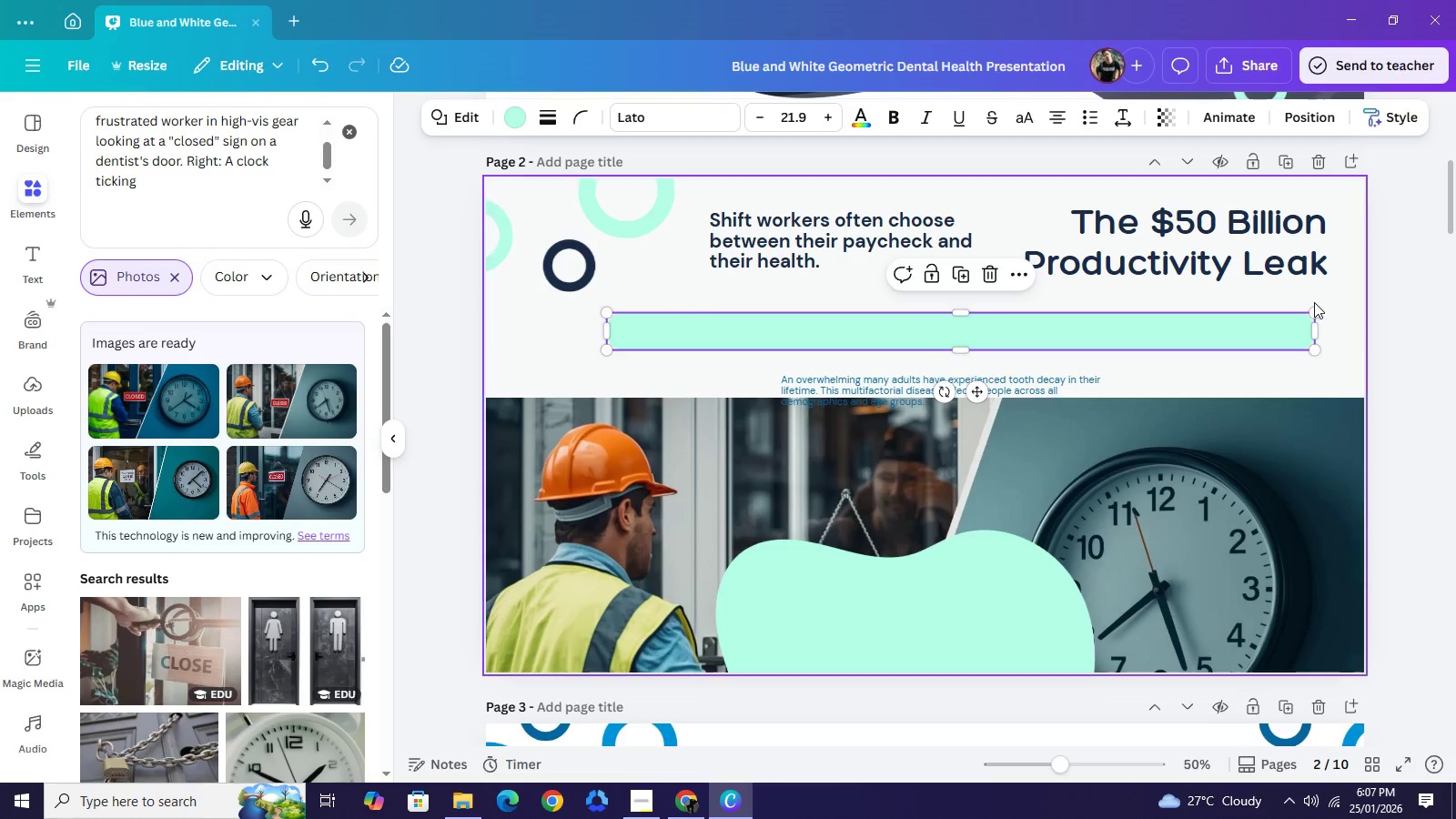 
left_click([973, 325])
 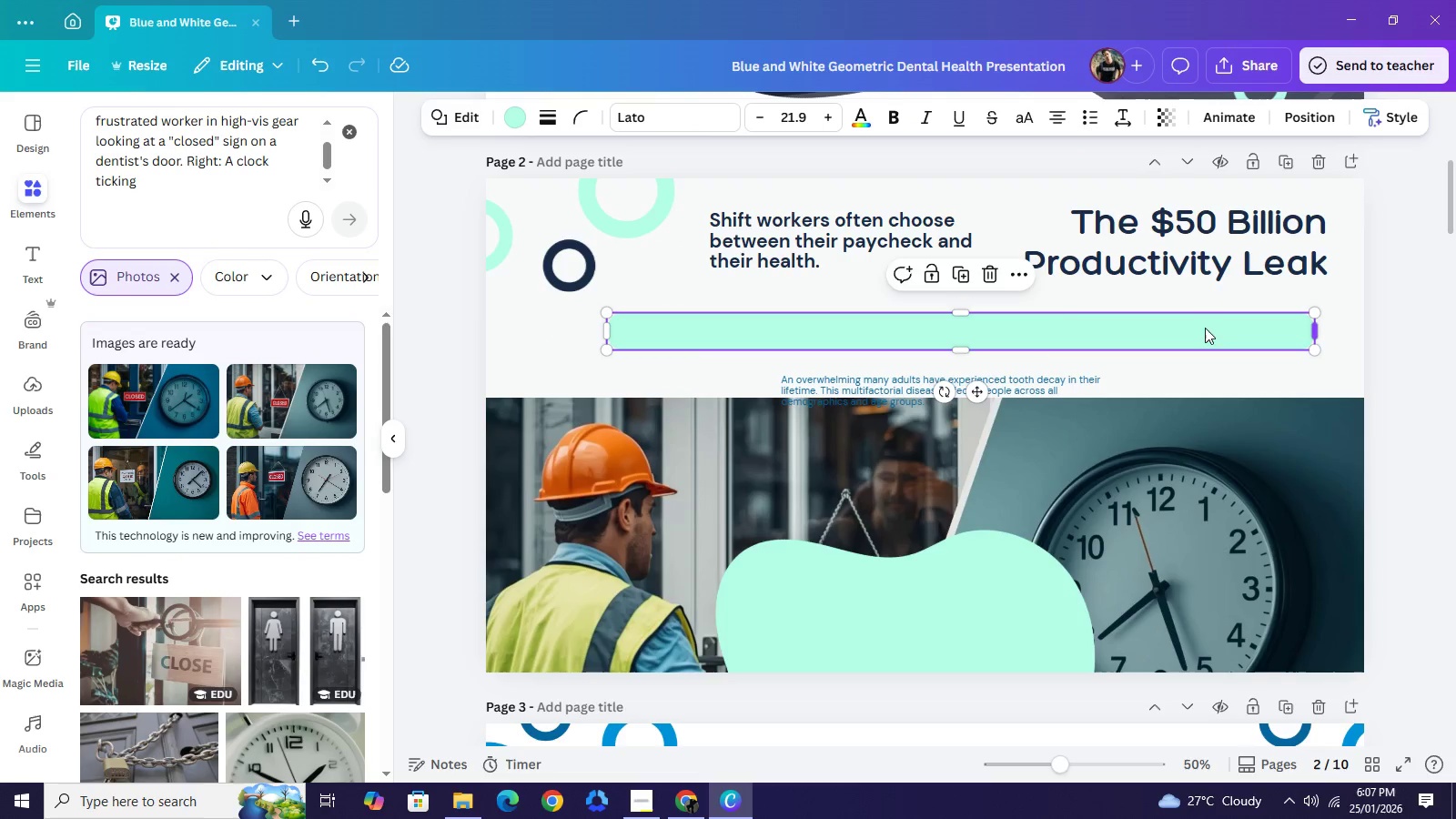 
left_click_drag(start_coordinate=[1315, 328], to_coordinate=[841, 327])
 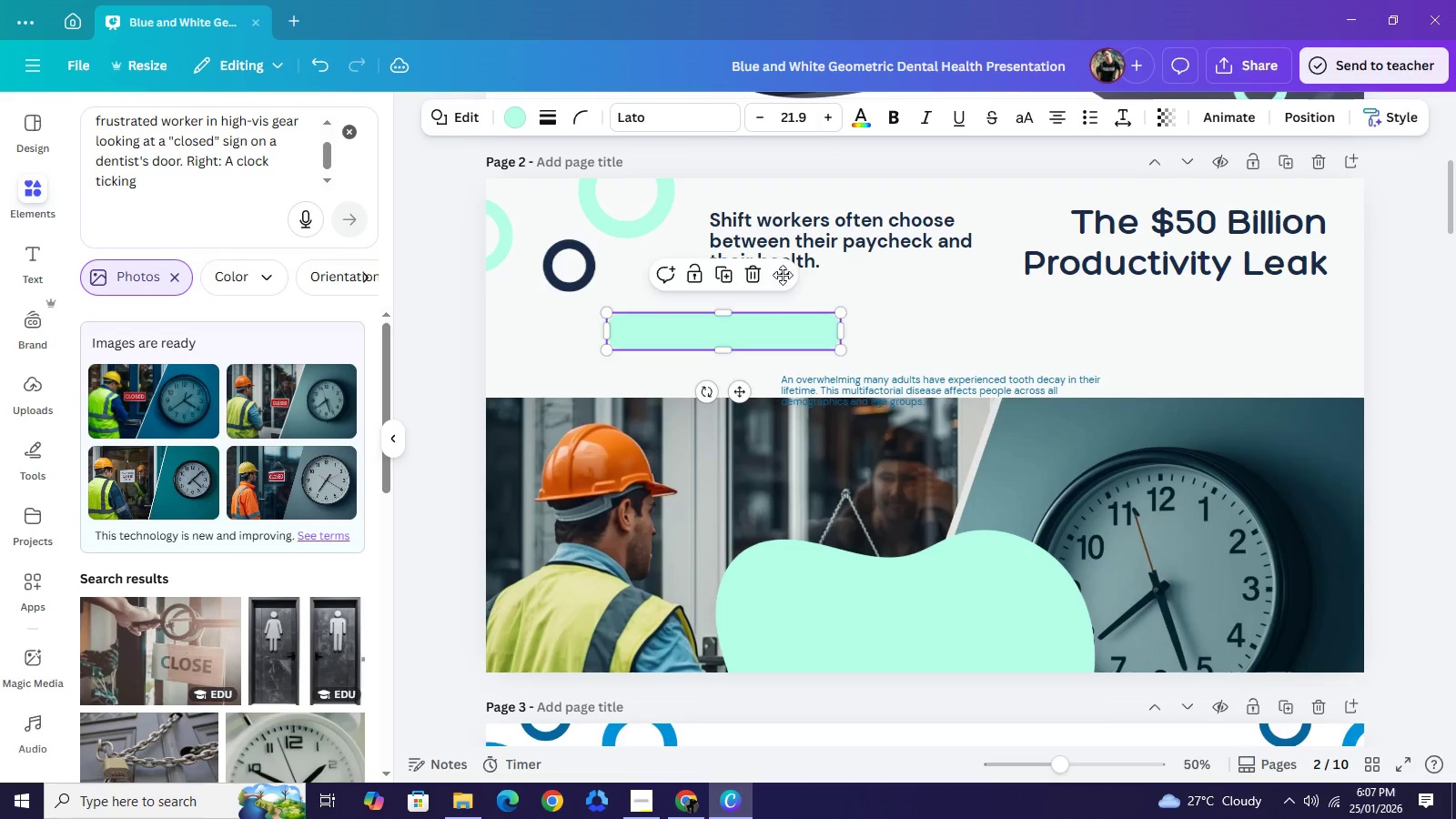 
left_click_drag(start_coordinate=[768, 331], to_coordinate=[863, 215])
 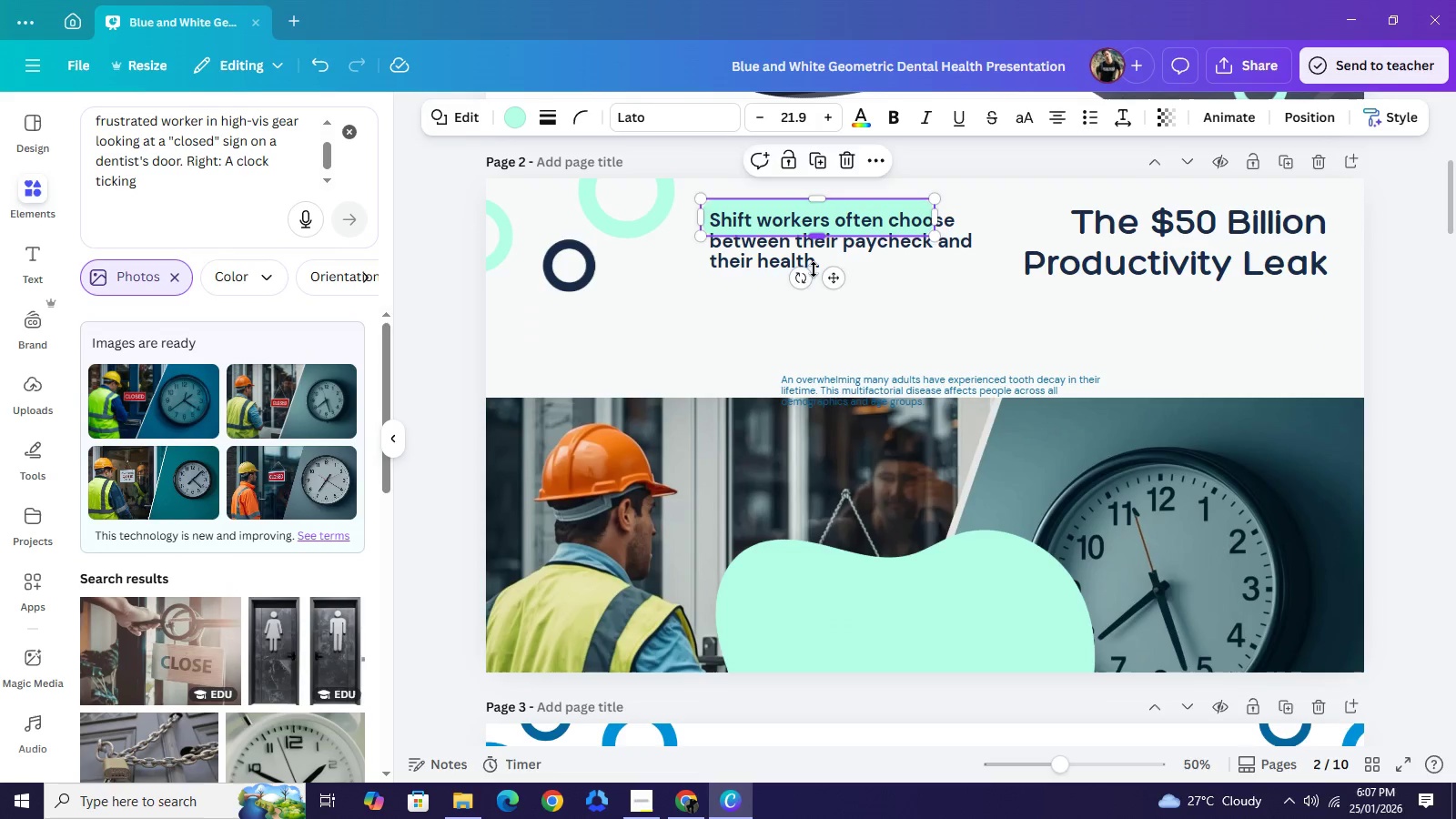 
left_click_drag(start_coordinate=[818, 238], to_coordinate=[812, 285])
 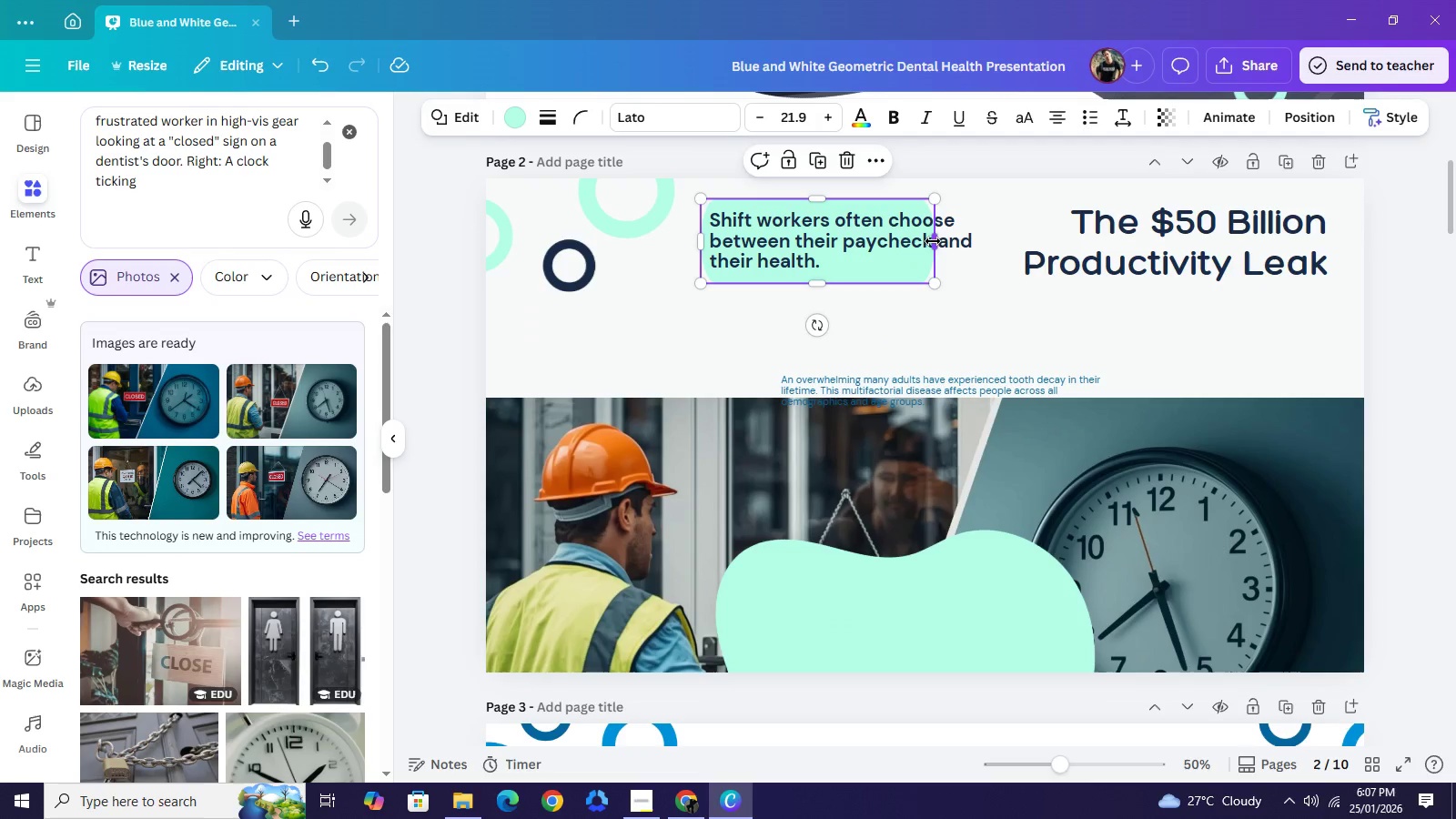 
left_click_drag(start_coordinate=[929, 240], to_coordinate=[984, 240])
 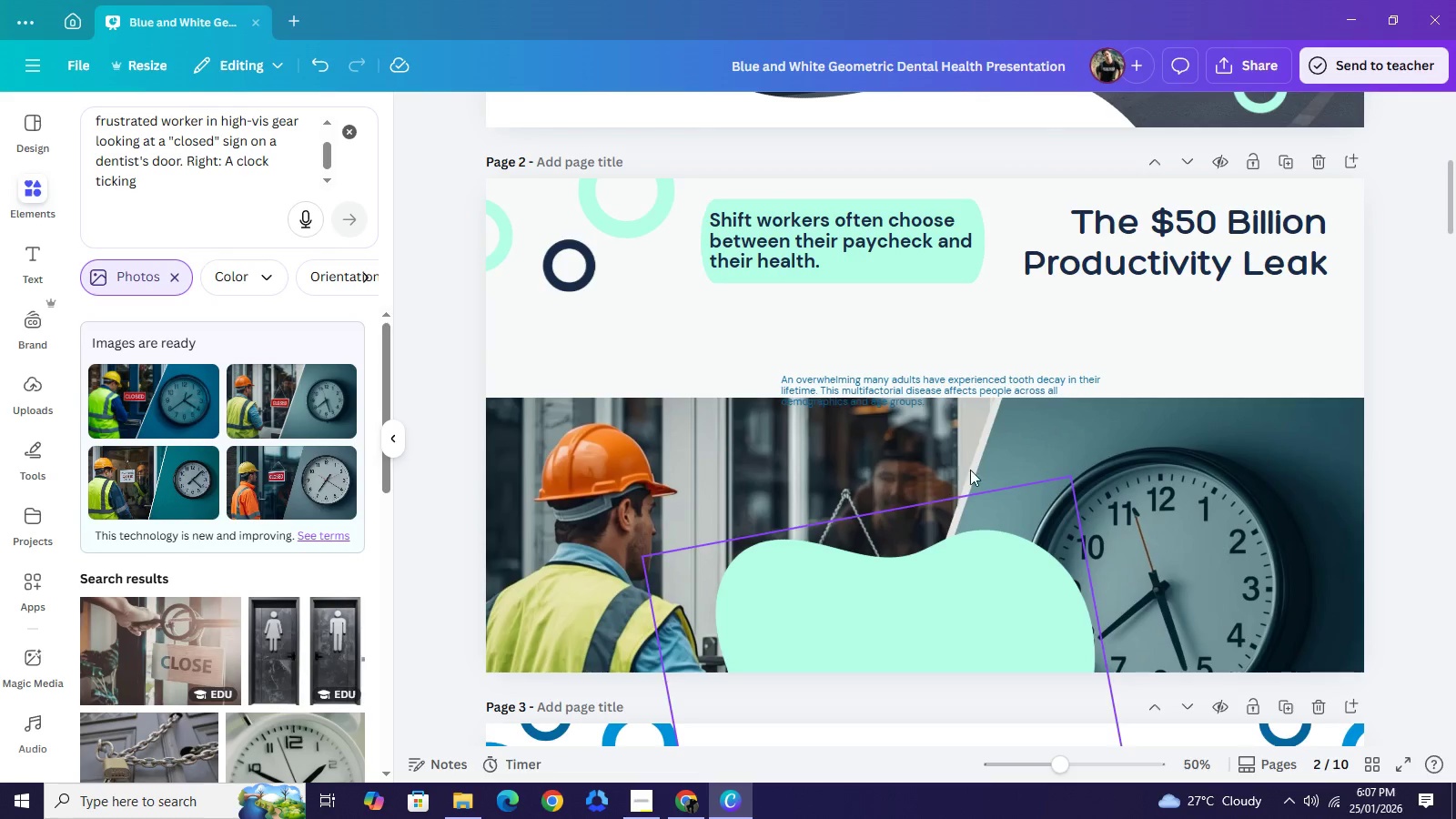 
left_click_drag(start_coordinate=[1204, 434], to_coordinate=[1198, 349])
 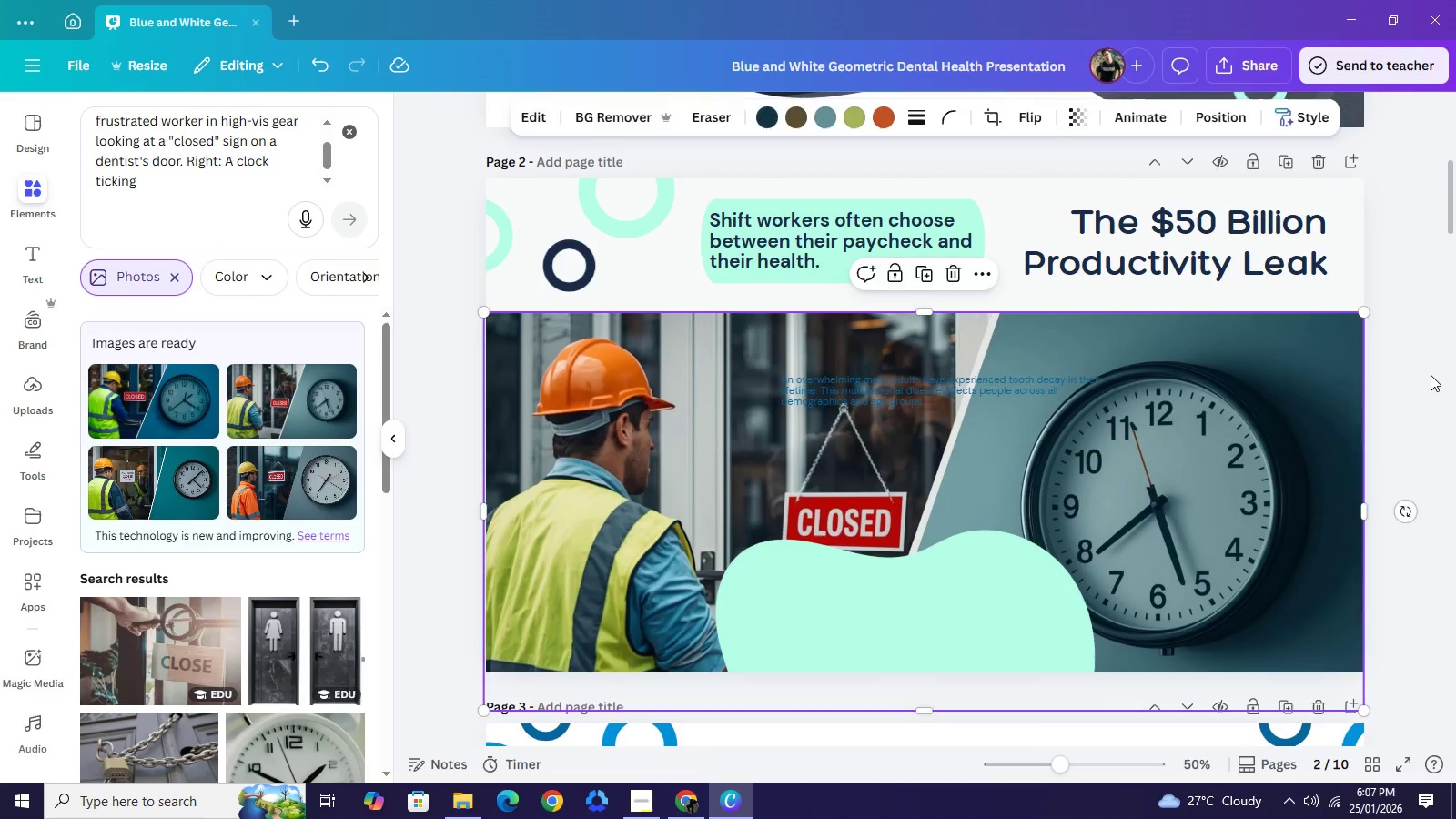 
left_click([1431, 375])
 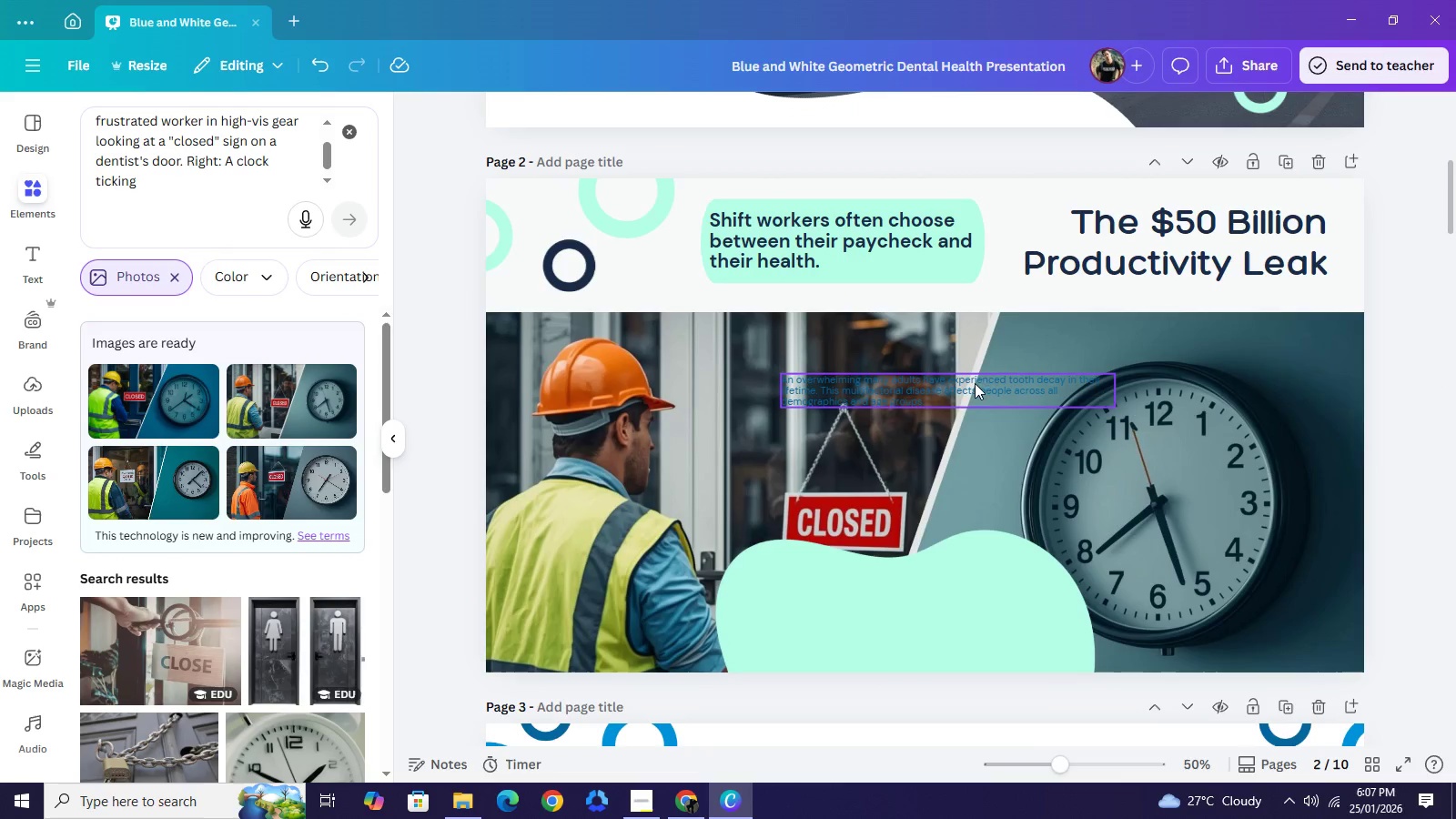 
left_click_drag(start_coordinate=[975, 383], to_coordinate=[931, 614])
 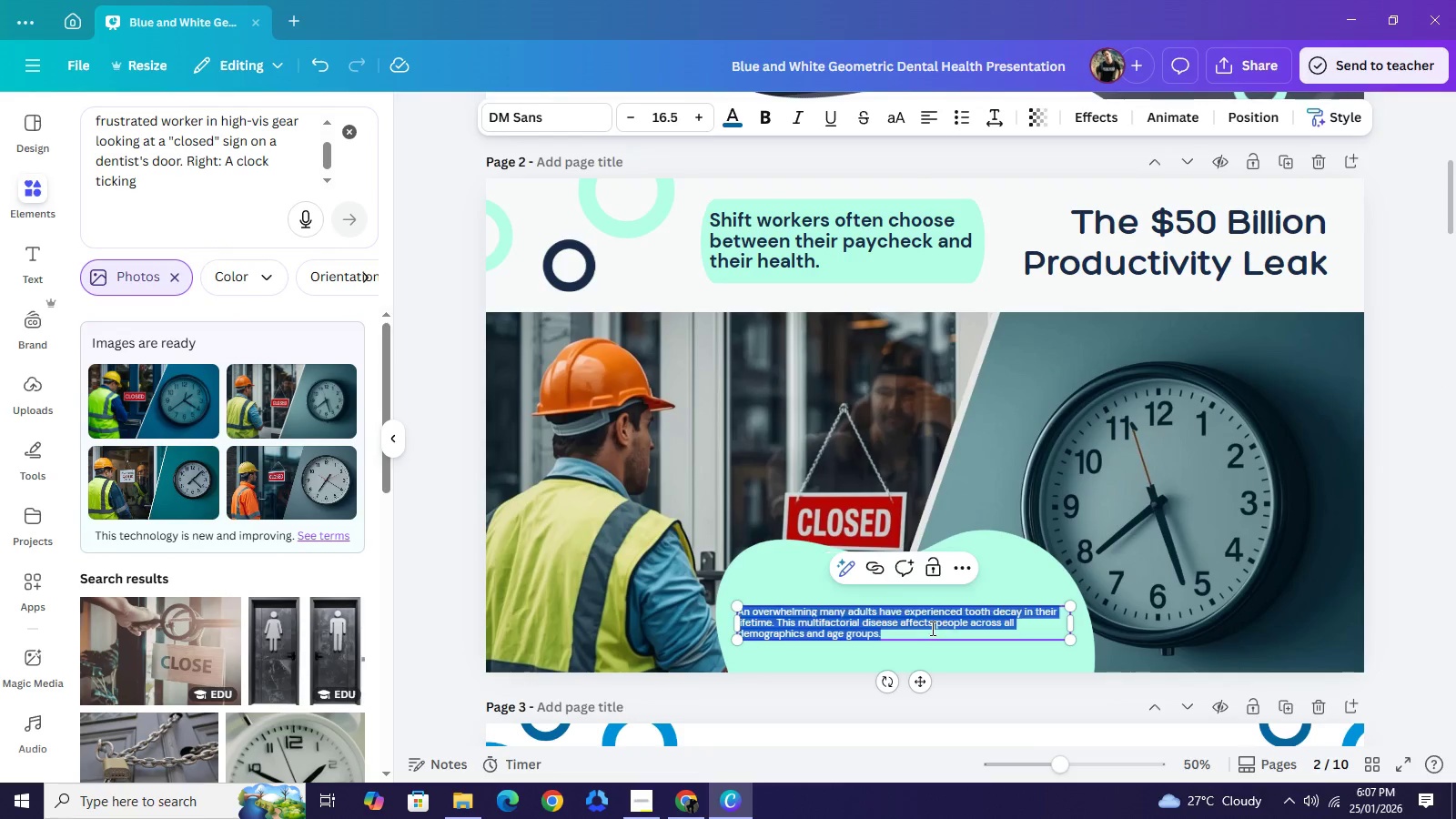 
double_click([931, 628])
 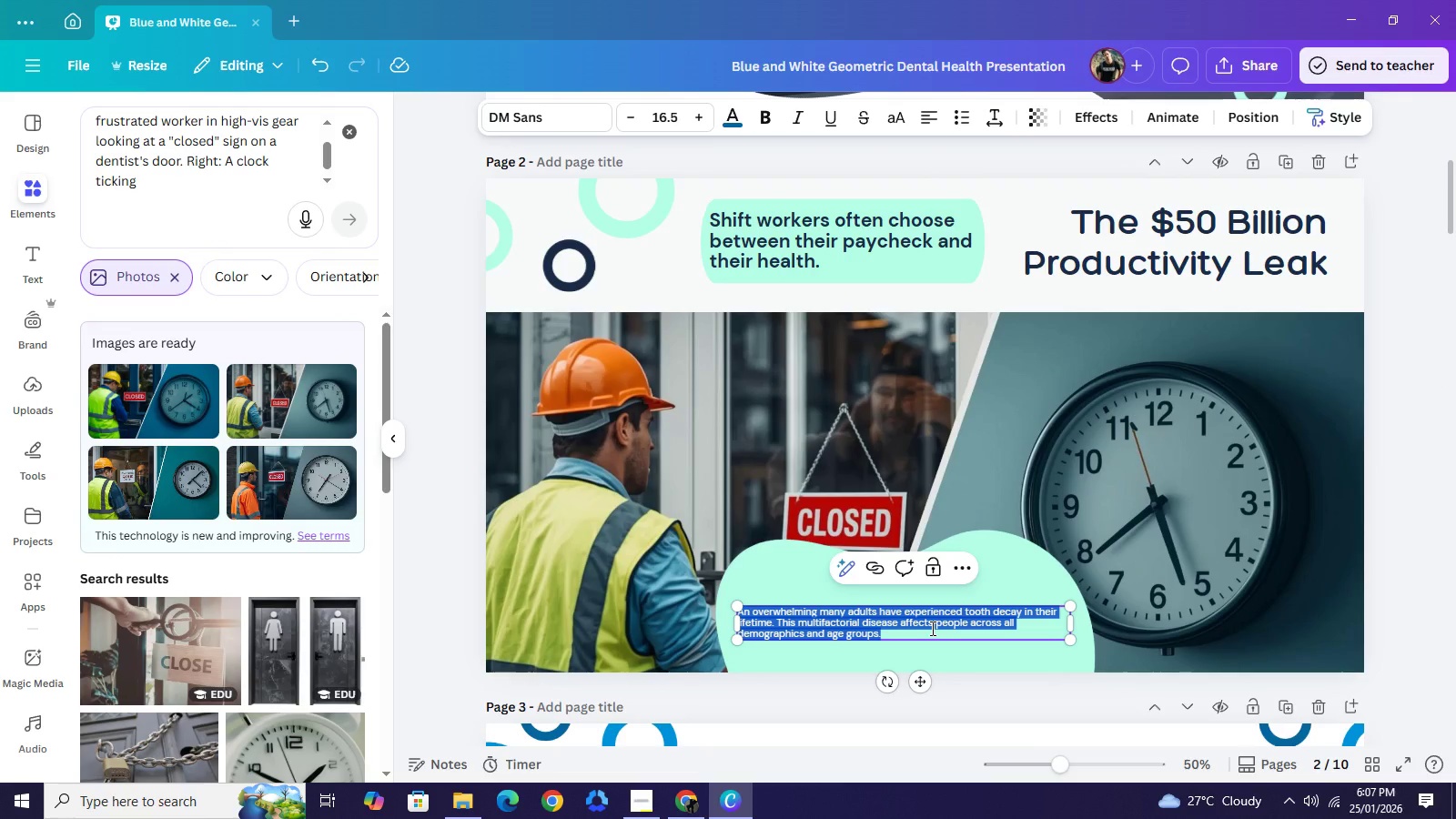 
wait(12.98)
 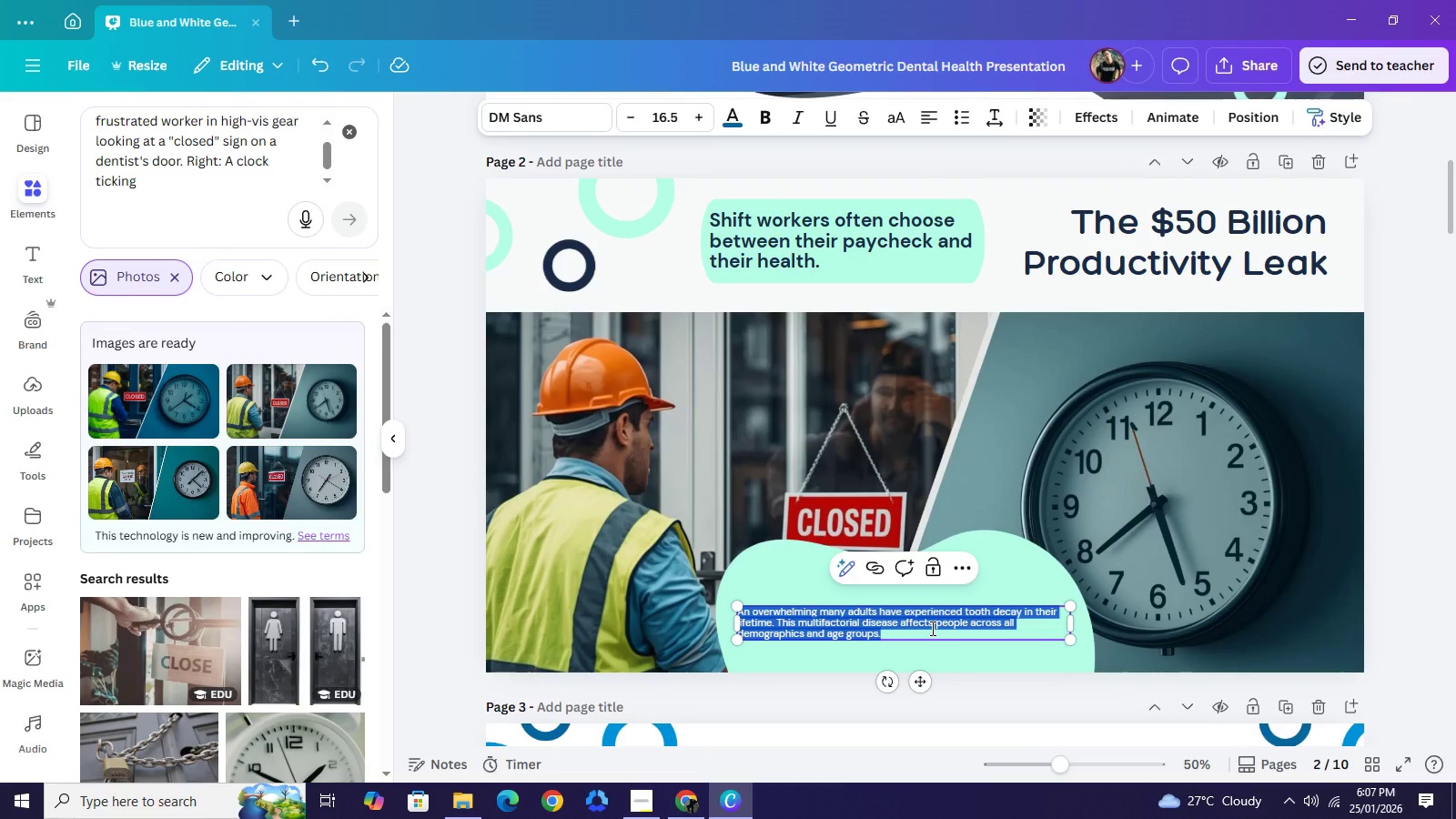 
type($ho)
key(Backspace)
key(Backspace)
key(Backspace)
type(4-hour  )
key(Backspace)
type( average time loss per -ff-)
key(Backspace)
key(Backspace)
key(Backspace)
key(Backspace)
type(off-site )
 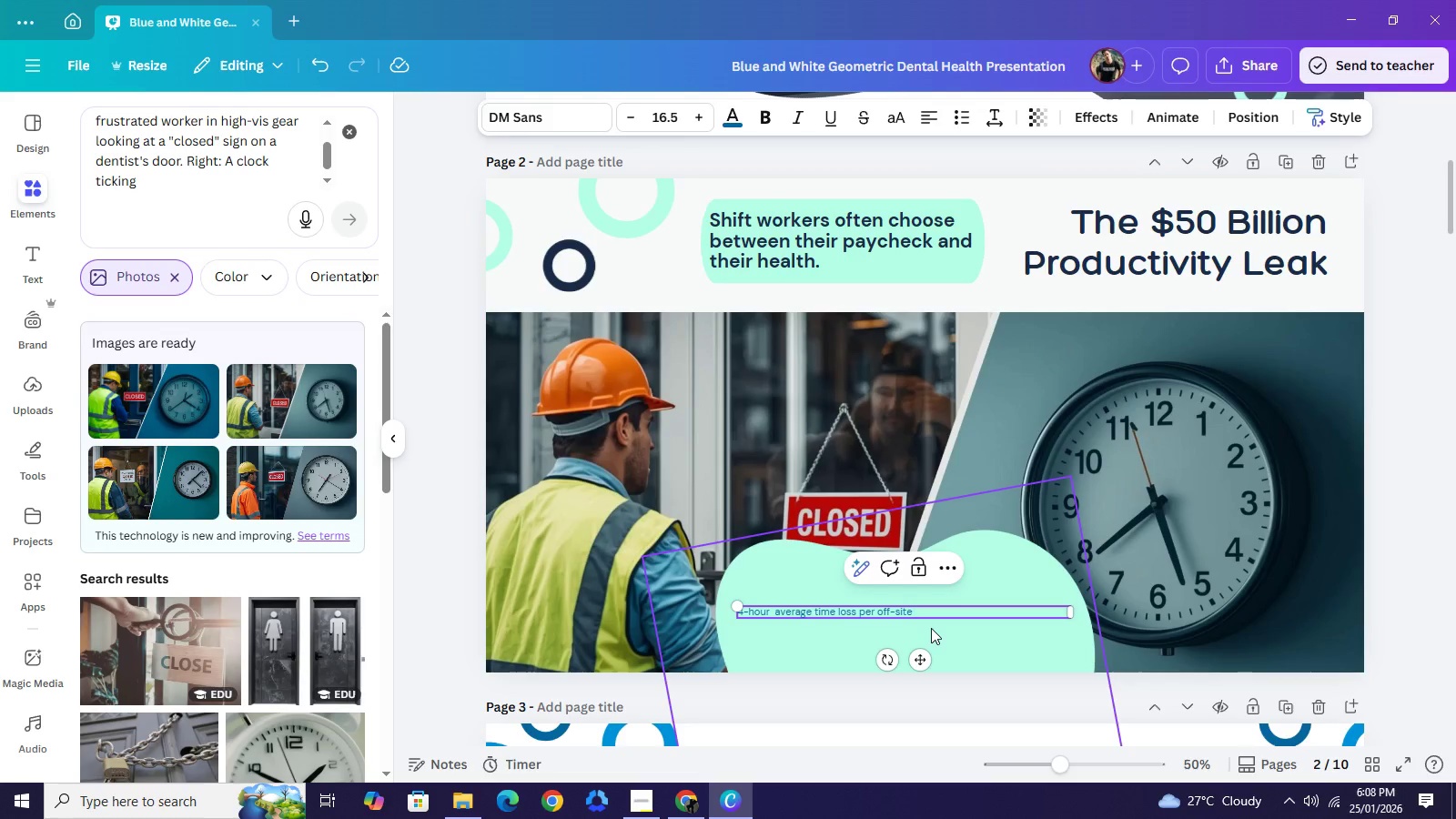 
type(dental visit)
 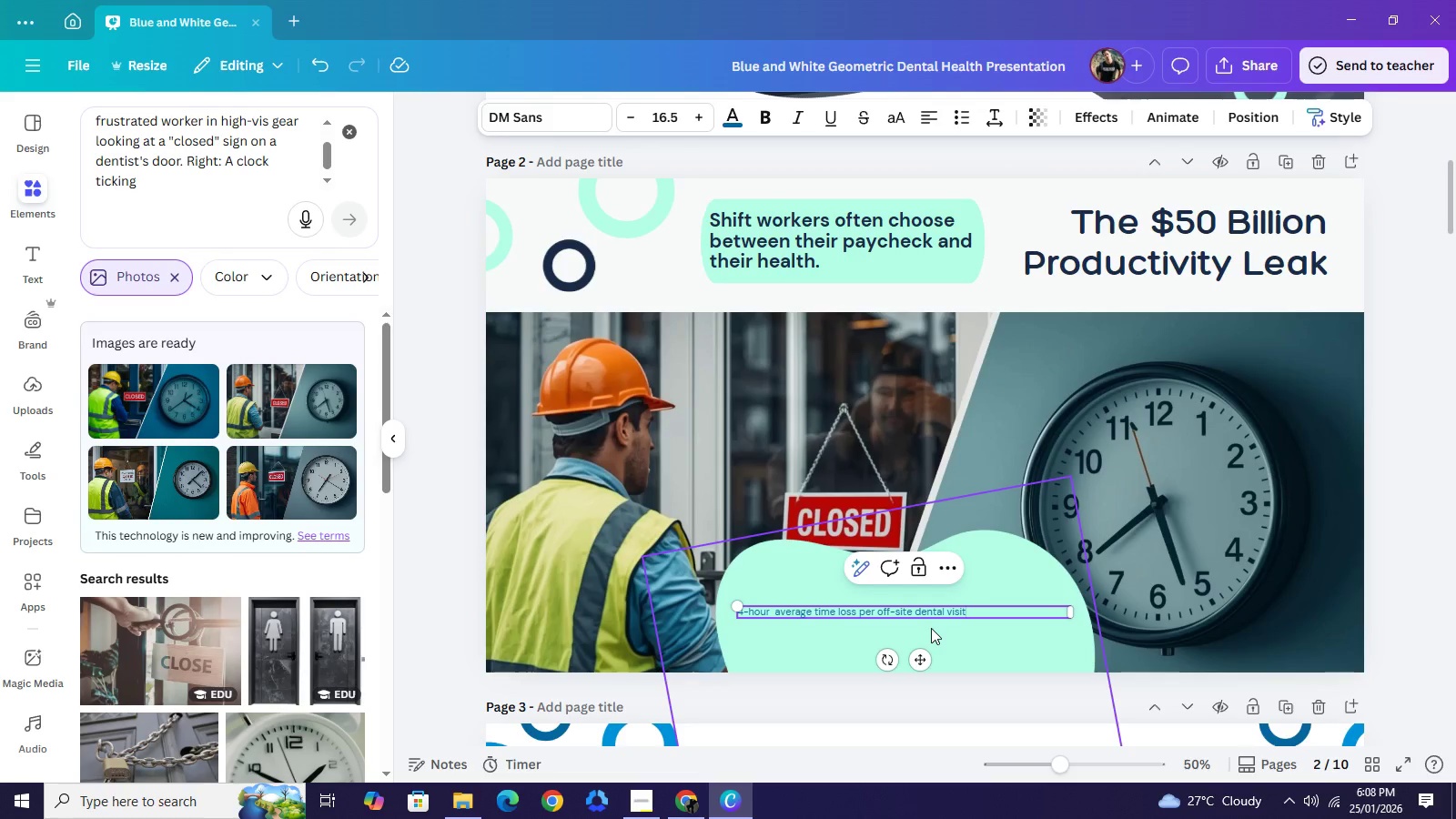 
type(; limited evening/weekend availan)
key(Backspace)
type(bility )
key(Backspace)
type(; increased abseent)
 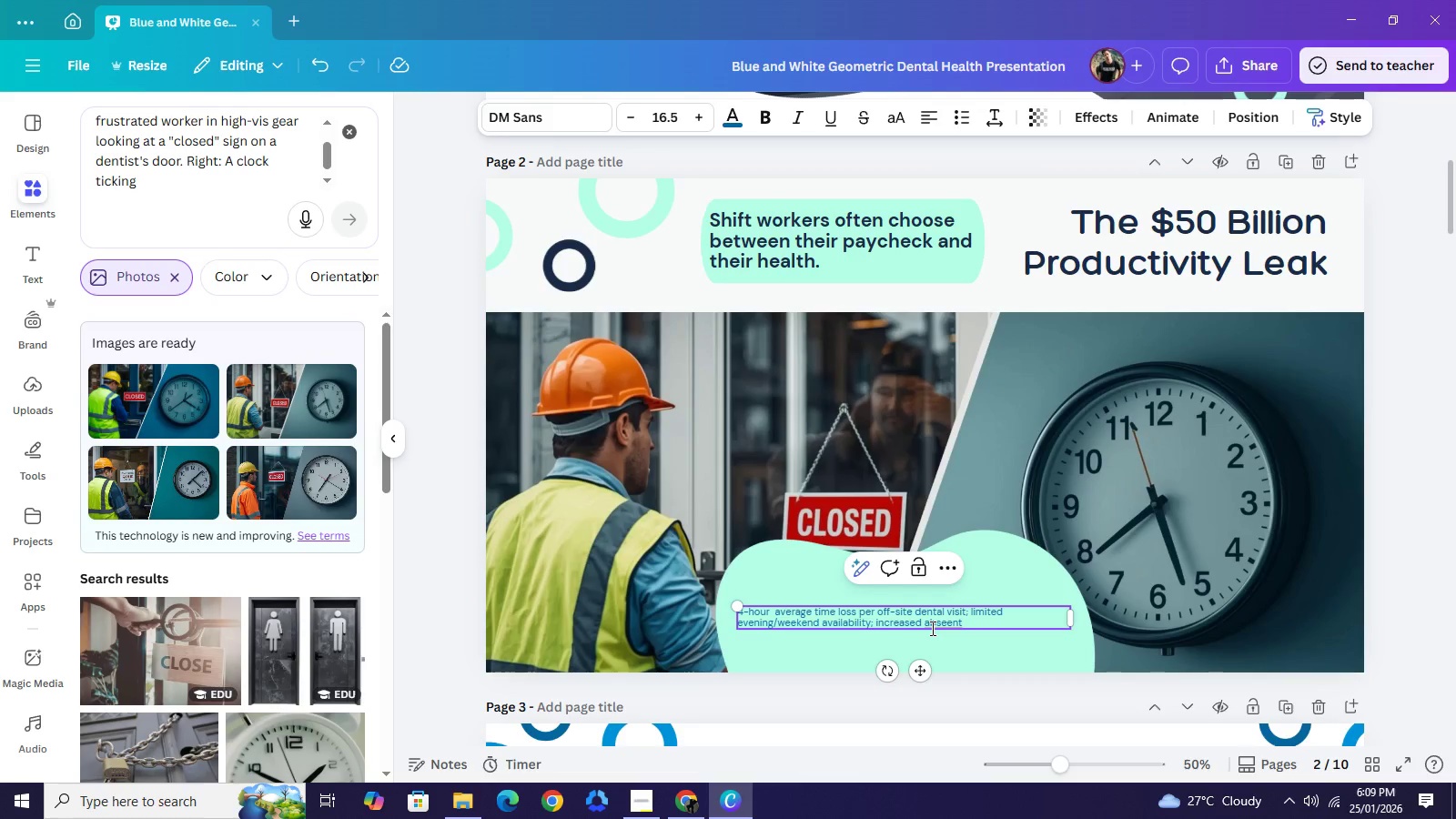 
key(Backspace)
key(Backspace)
key(Backspace)
type(nteeism due to dental emergencies)
 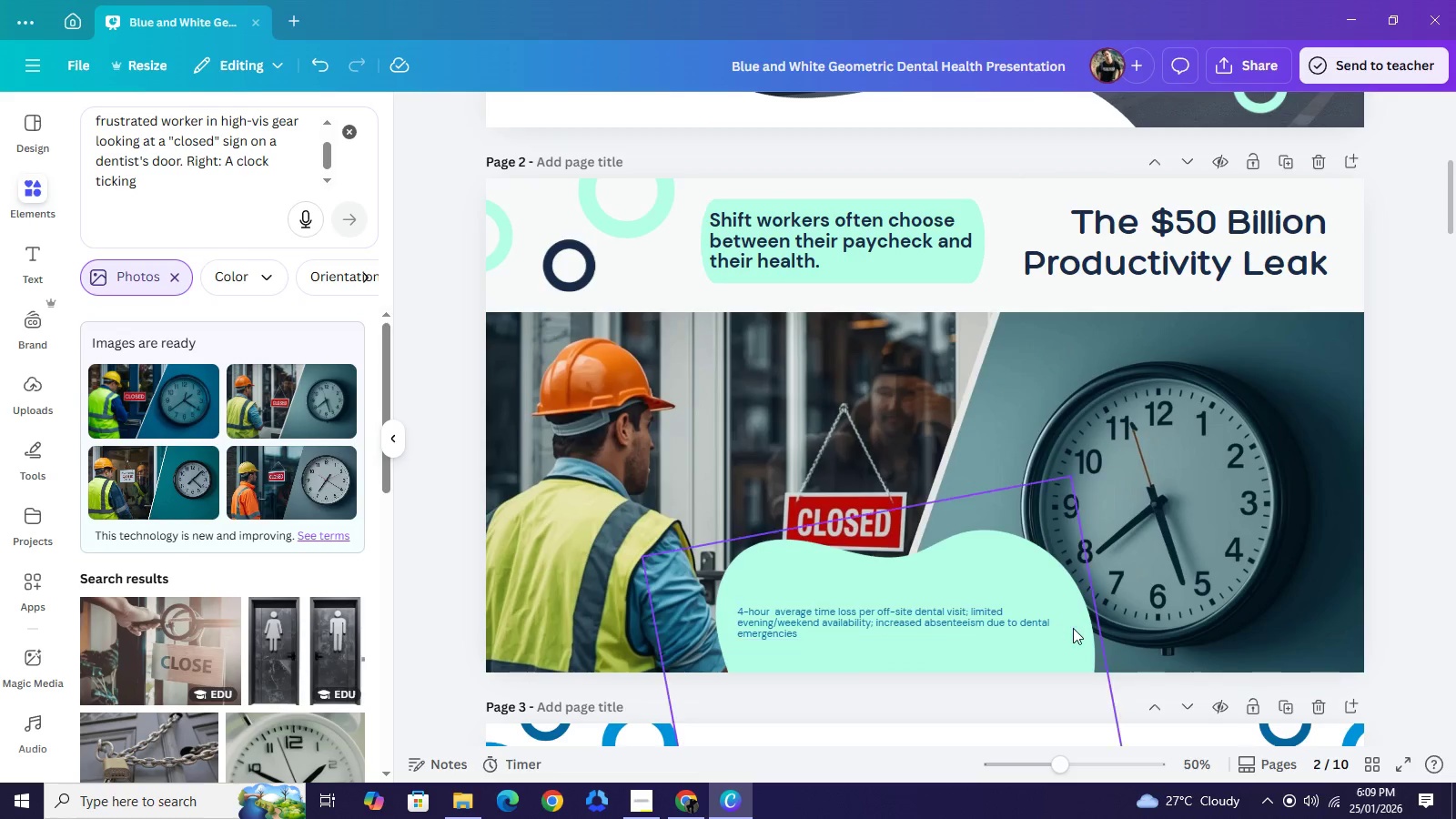 
left_click_drag(start_coordinate=[944, 625], to_coordinate=[954, 616])
 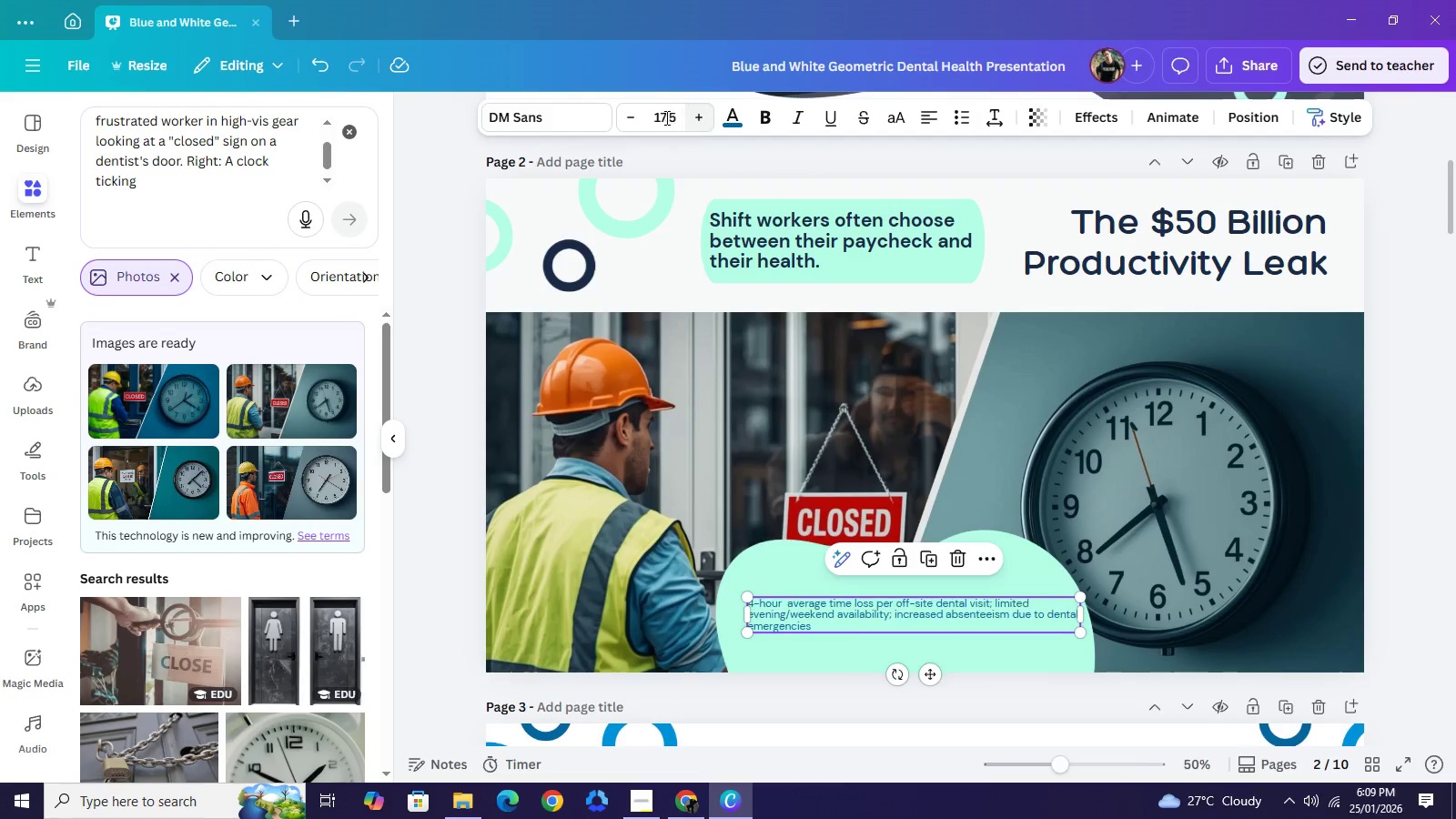 
double_click([665, 117])
 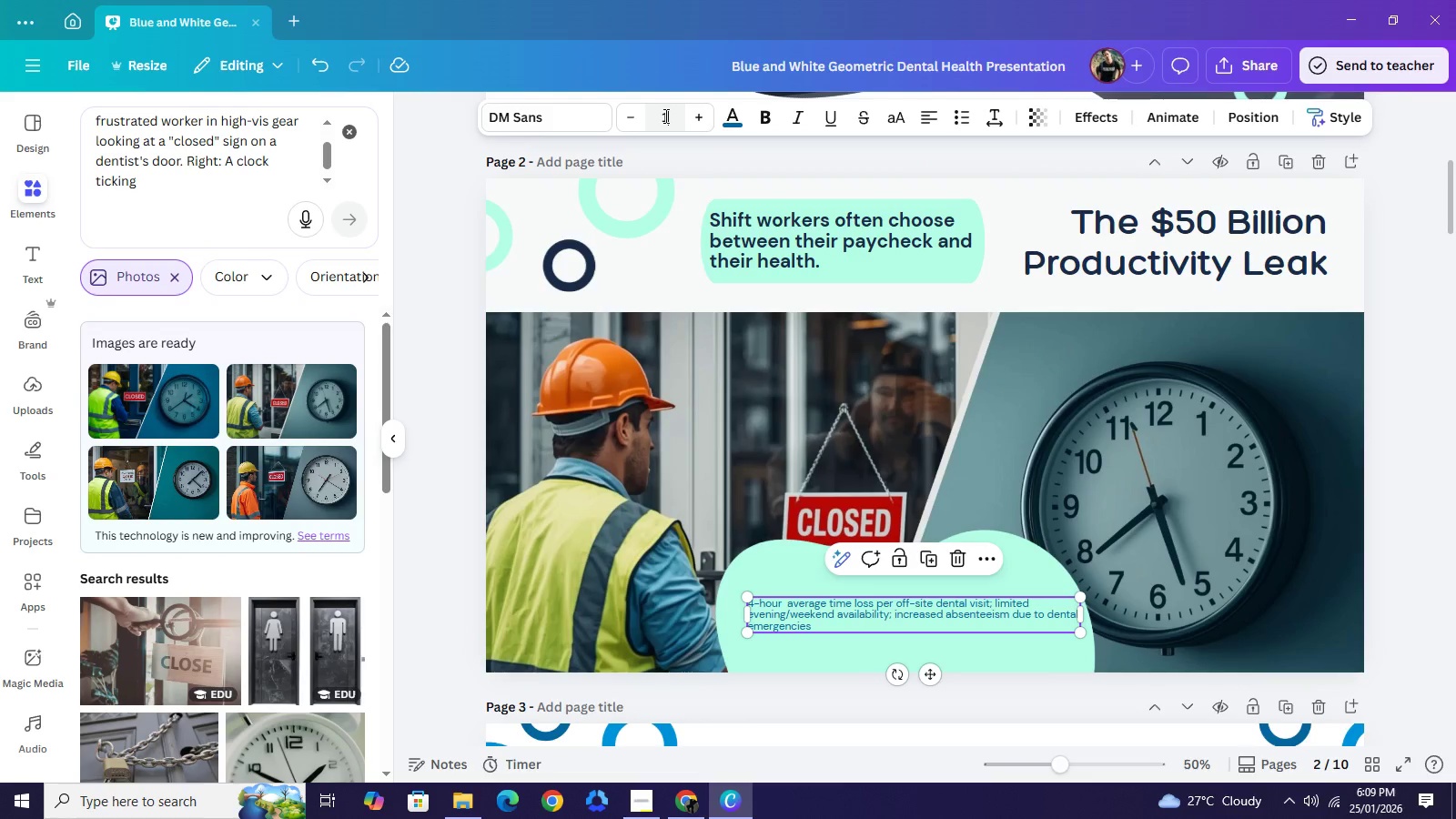 
type(18)
key(NumpadEnter)
 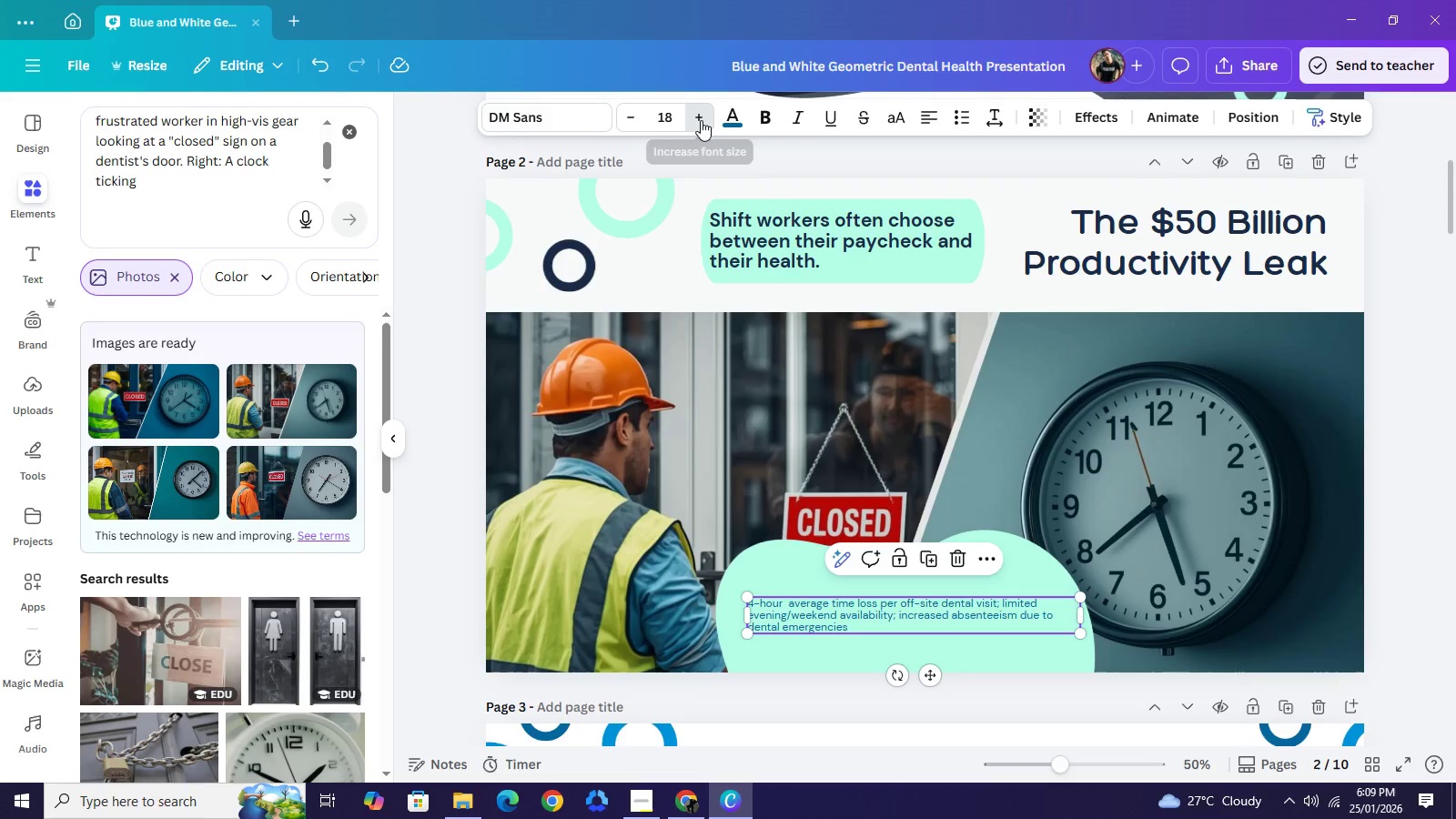 
double_click([701, 120])
 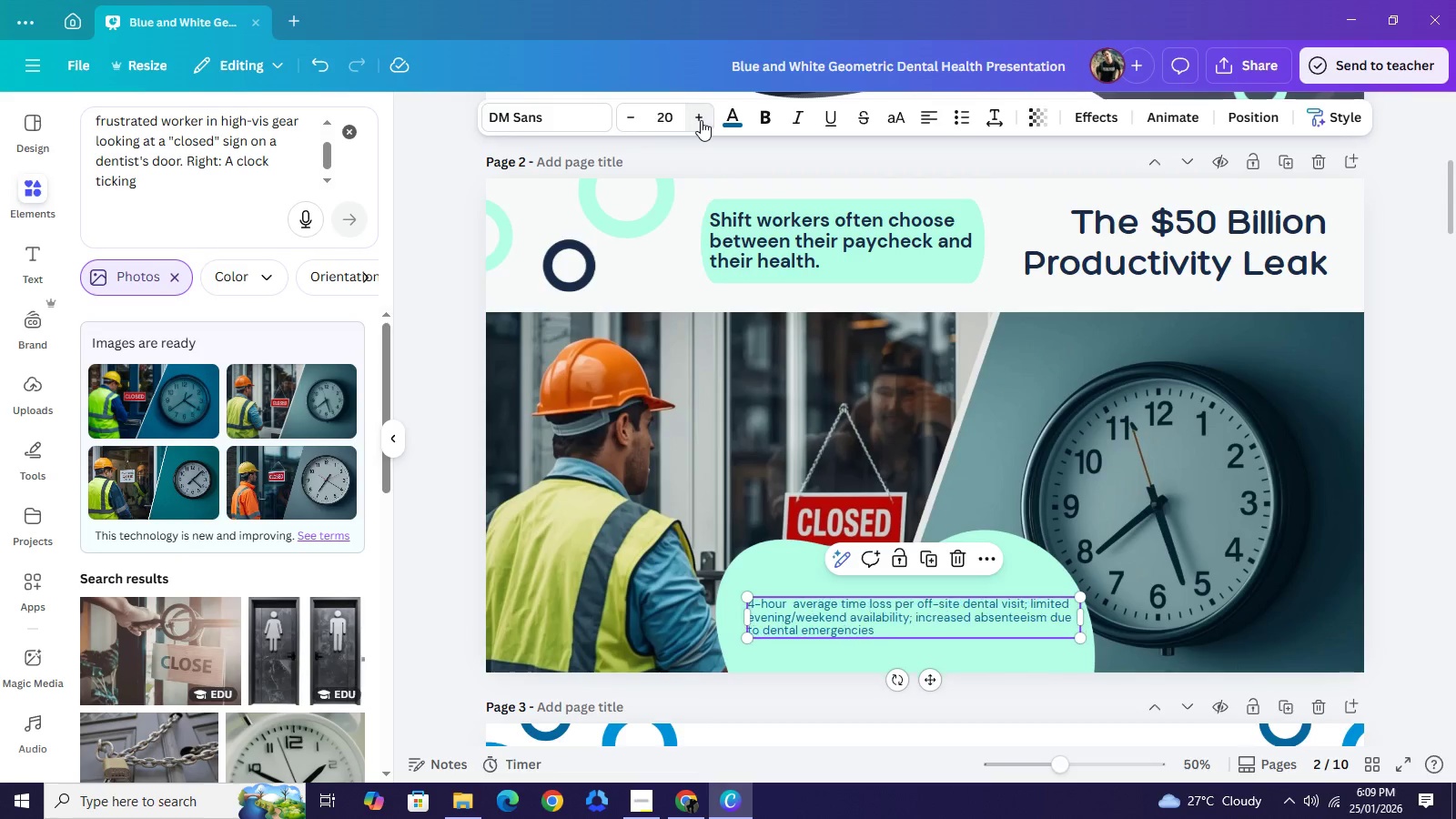 
triple_click([701, 120])
 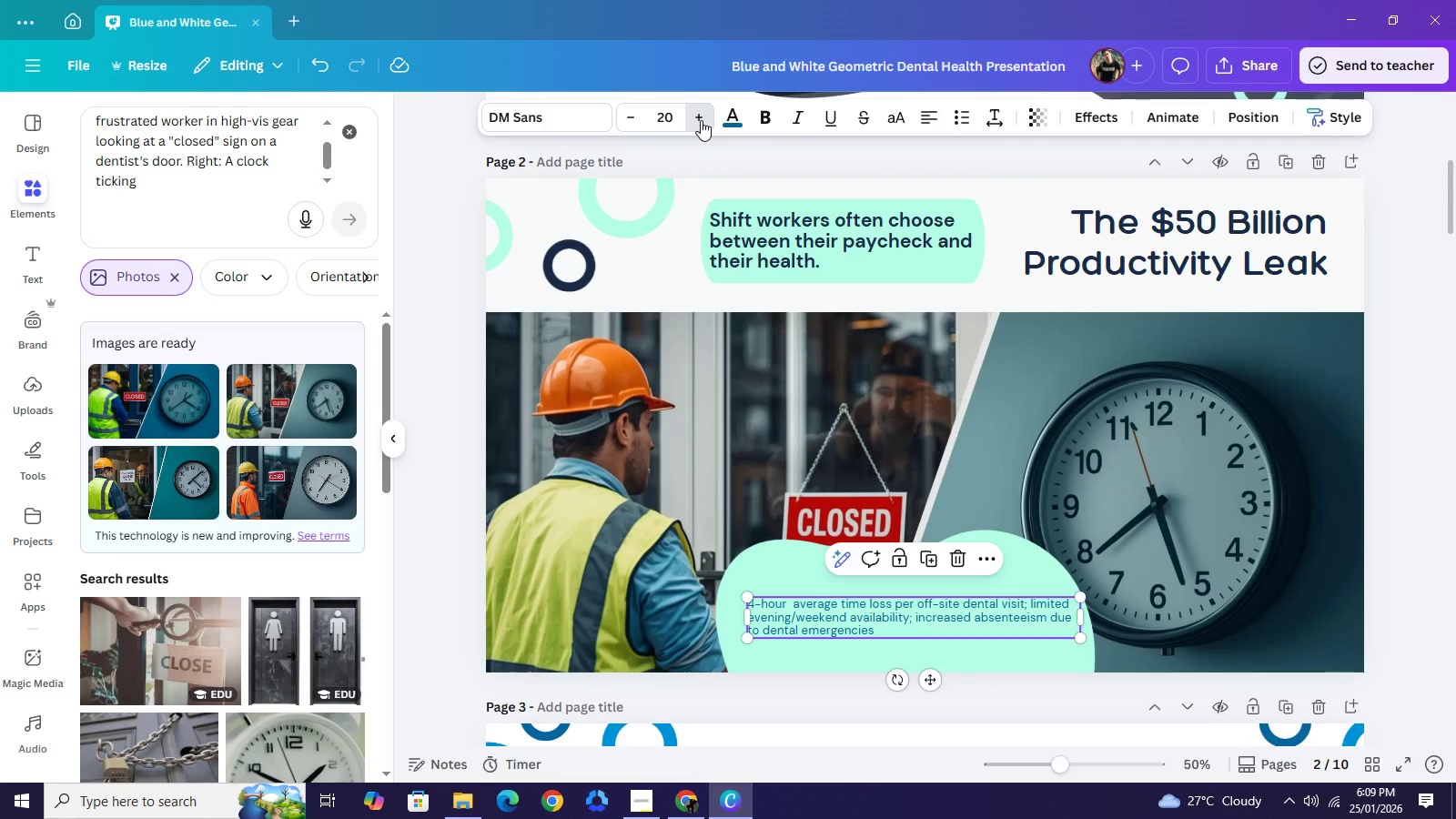 
triple_click([701, 120])
 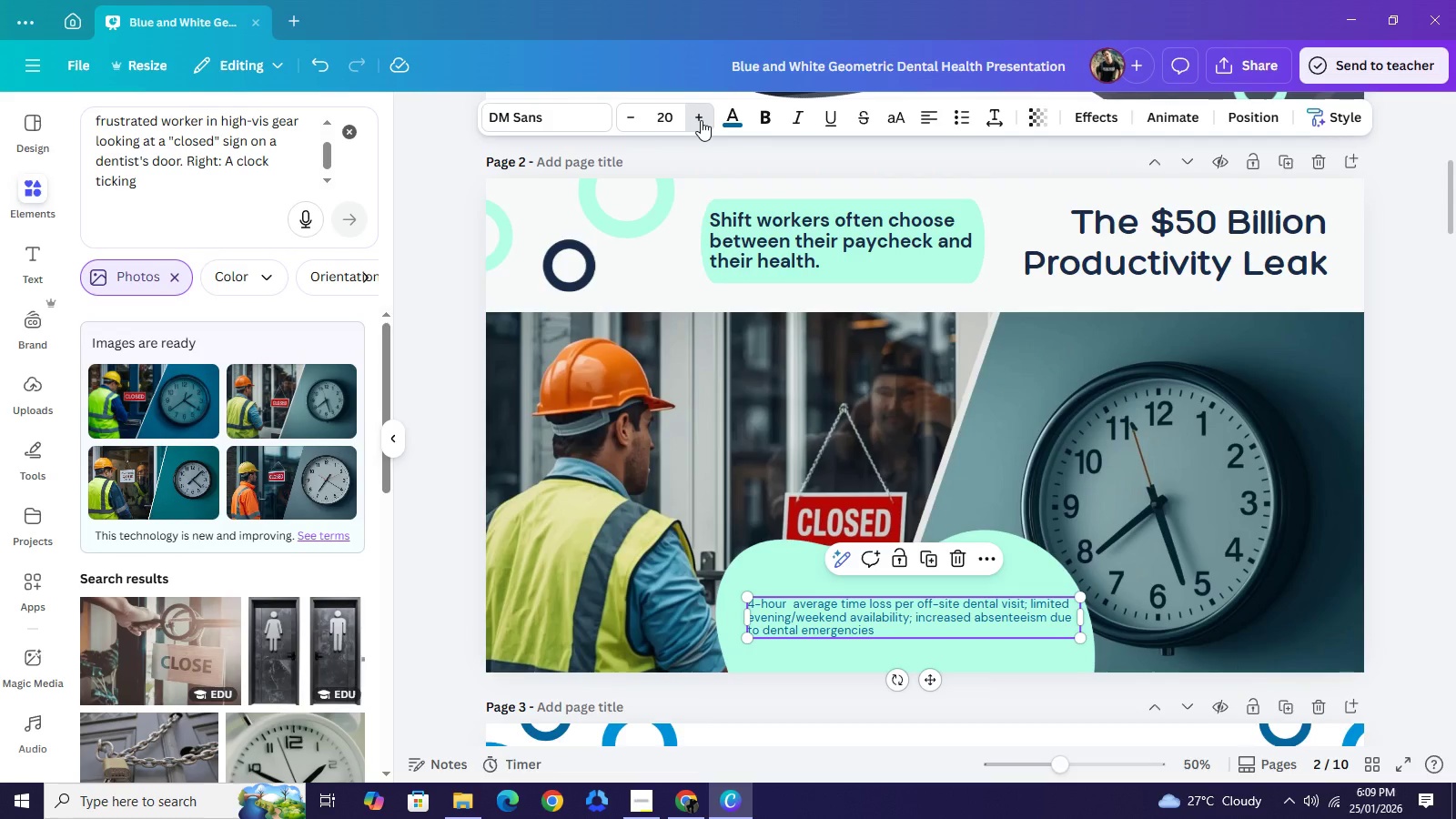 
triple_click([701, 120])
 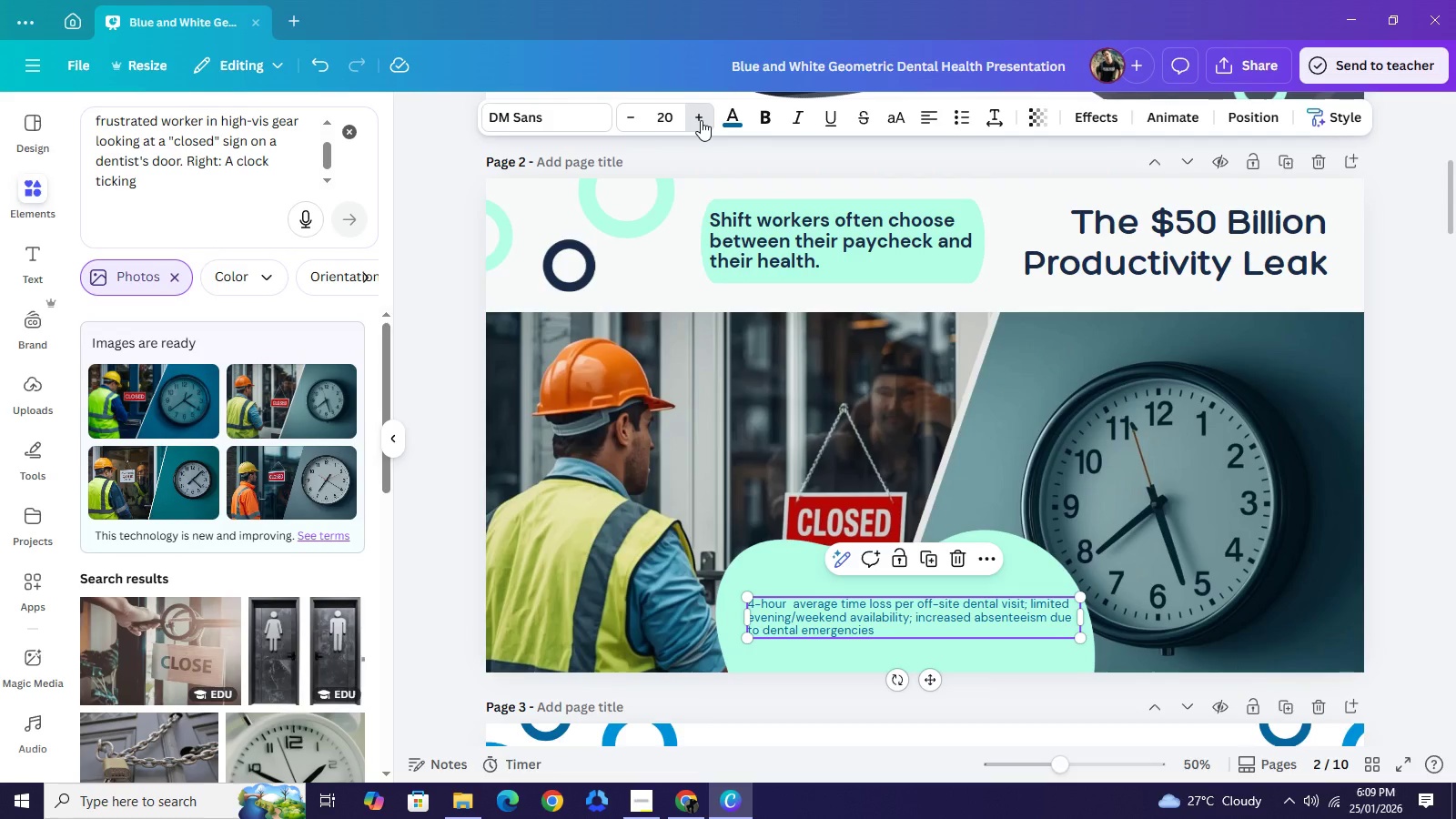 
triple_click([701, 120])
 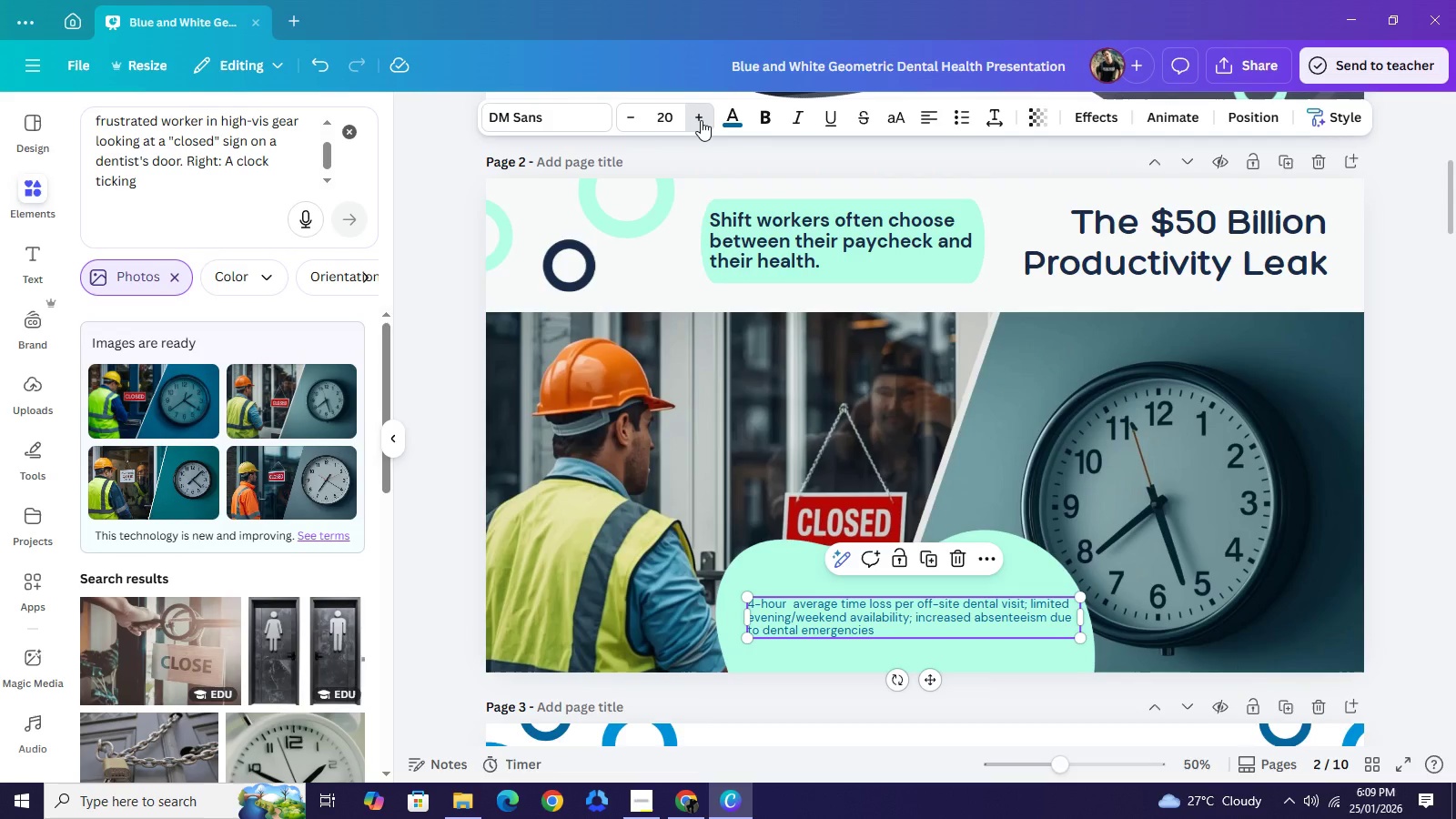 
triple_click([701, 120])
 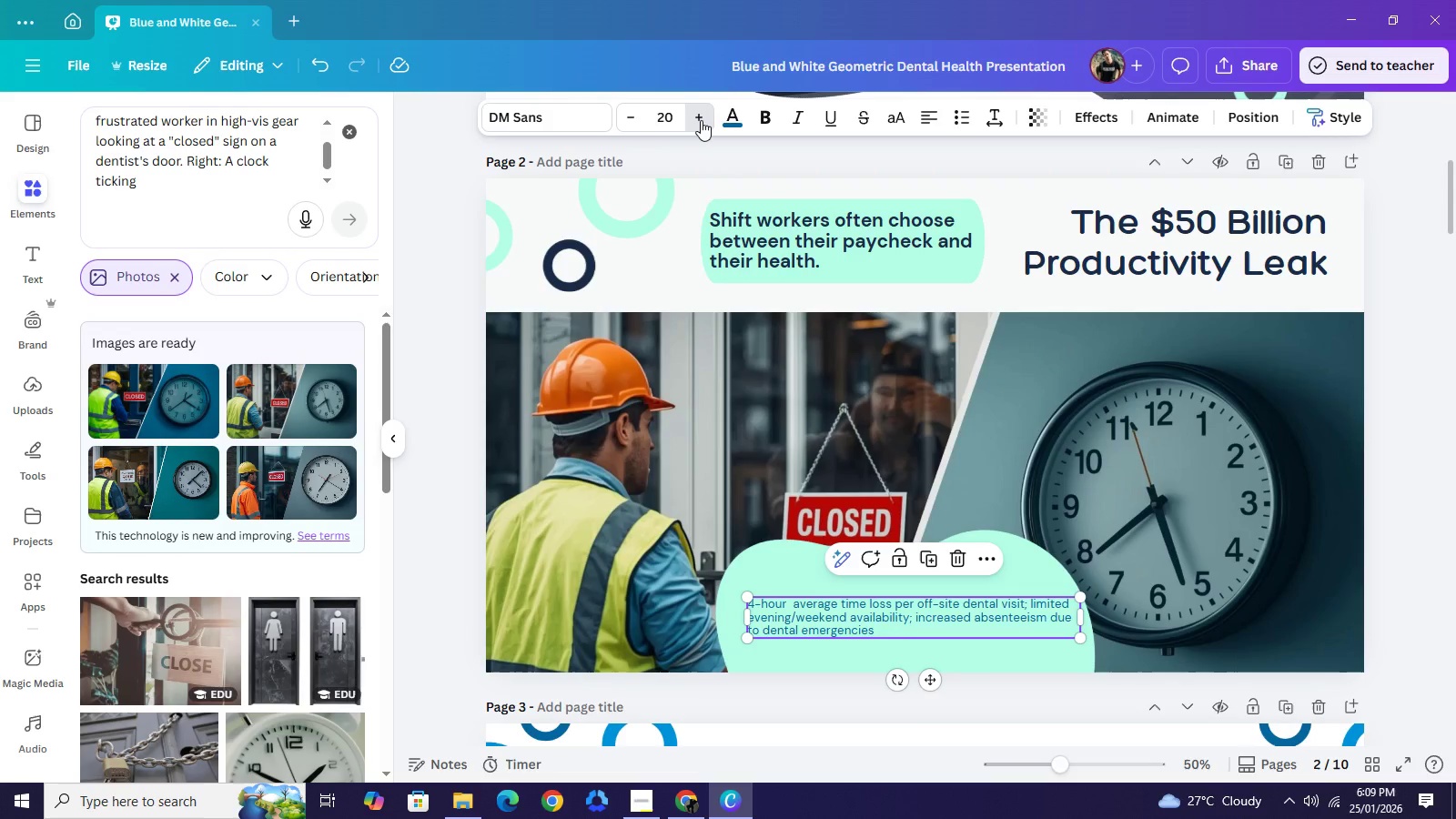 
triple_click([701, 120])
 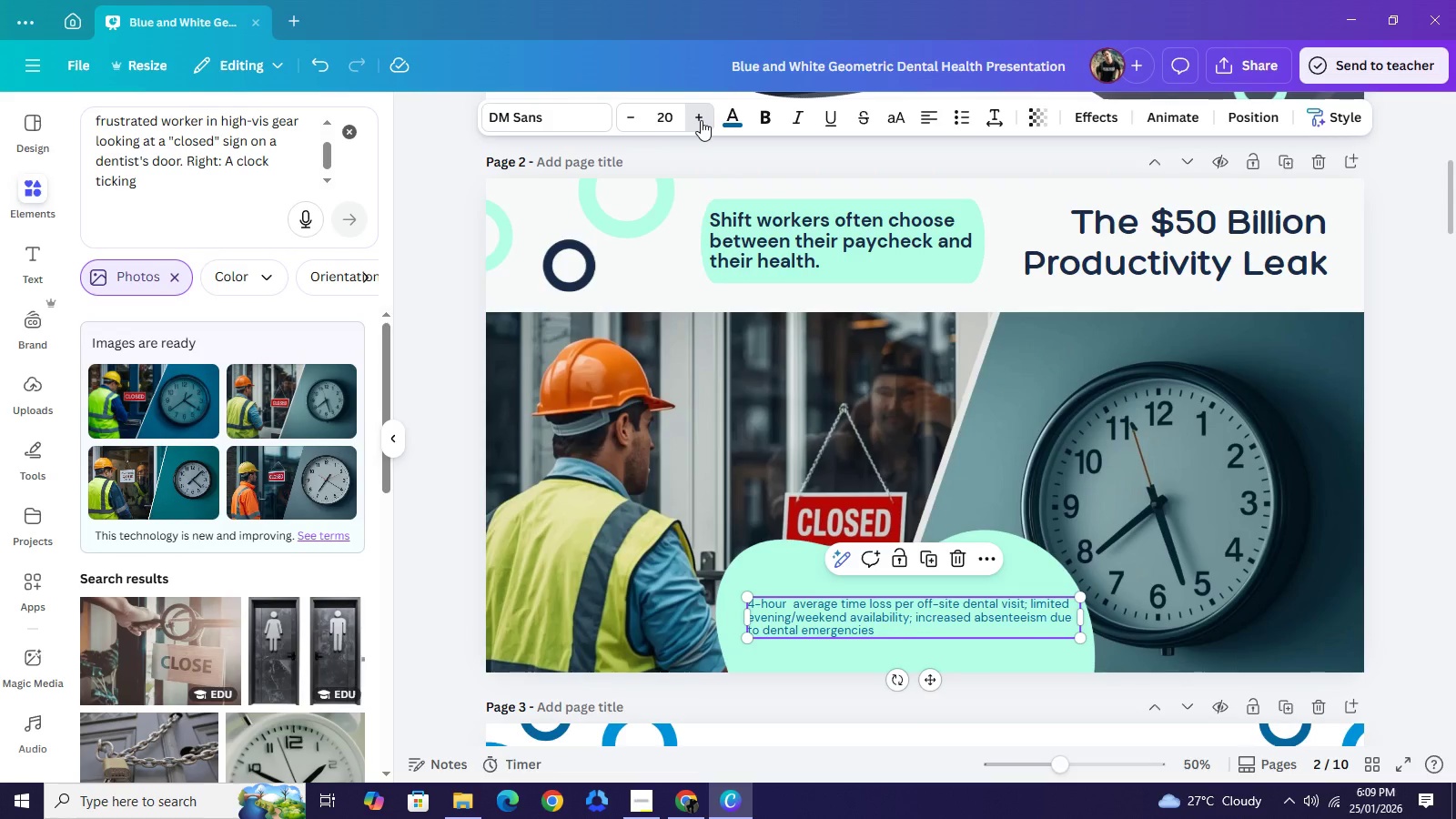 
triple_click([701, 120])
 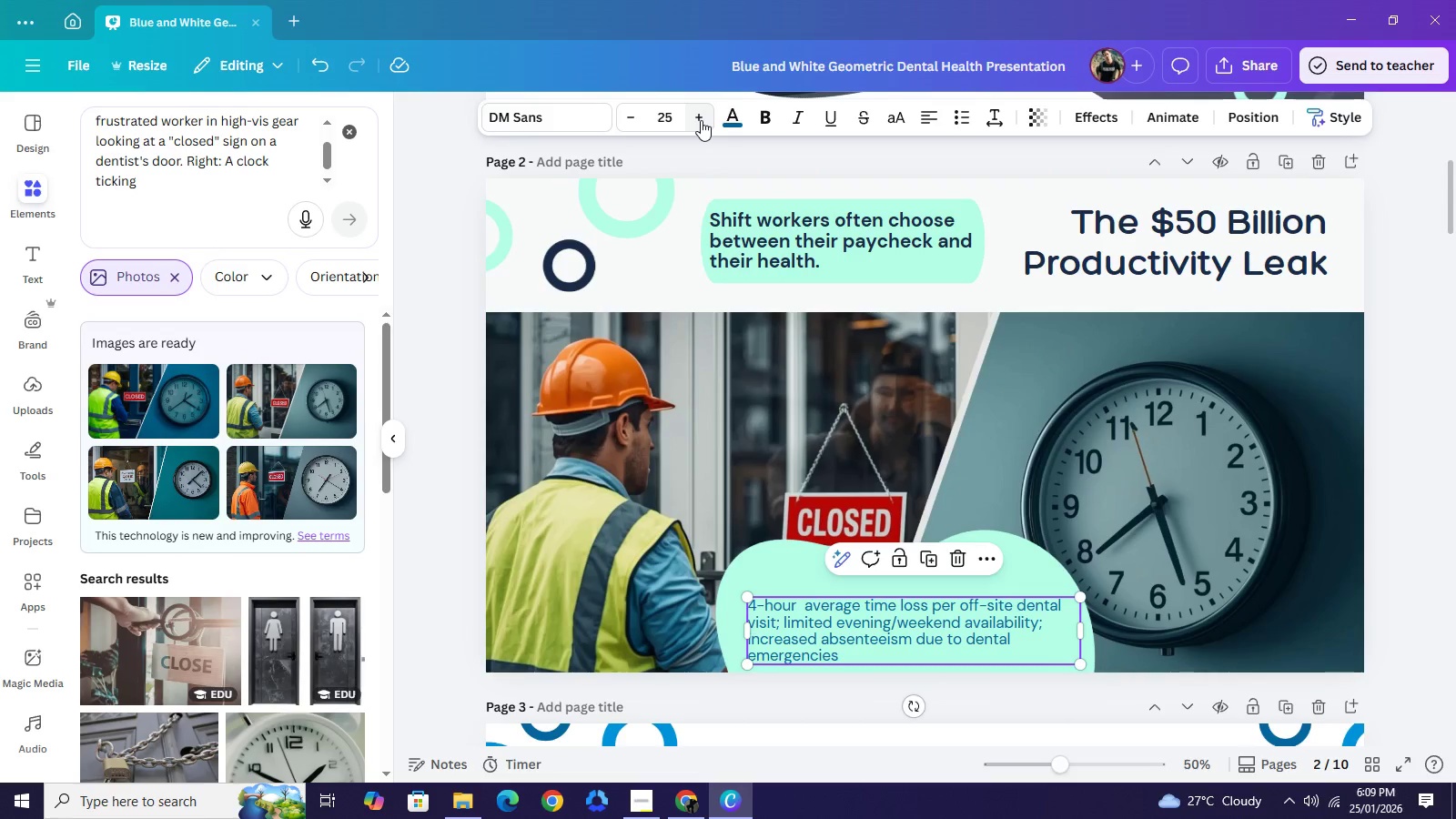 
triple_click([701, 120])
 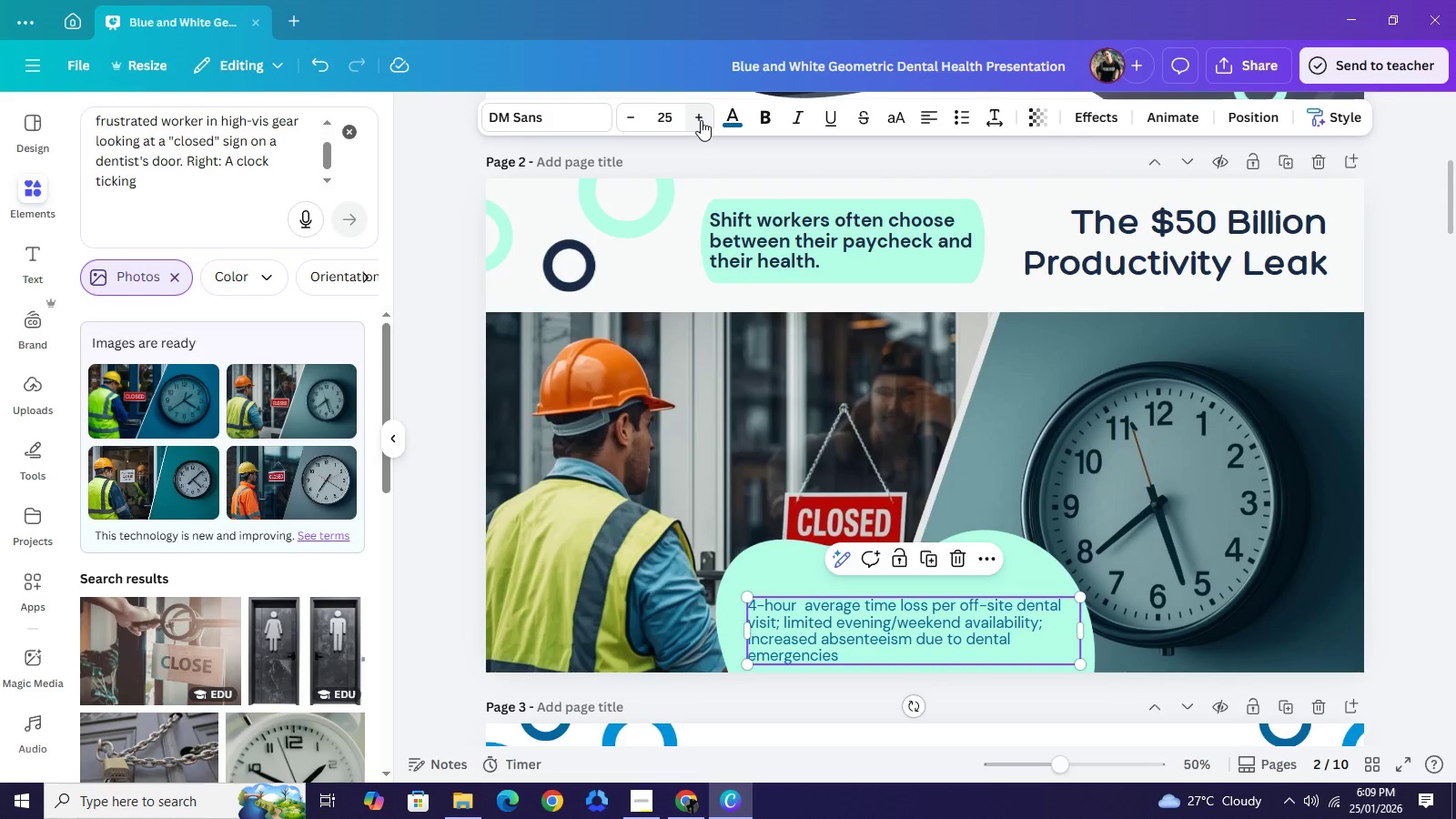 
triple_click([701, 120])
 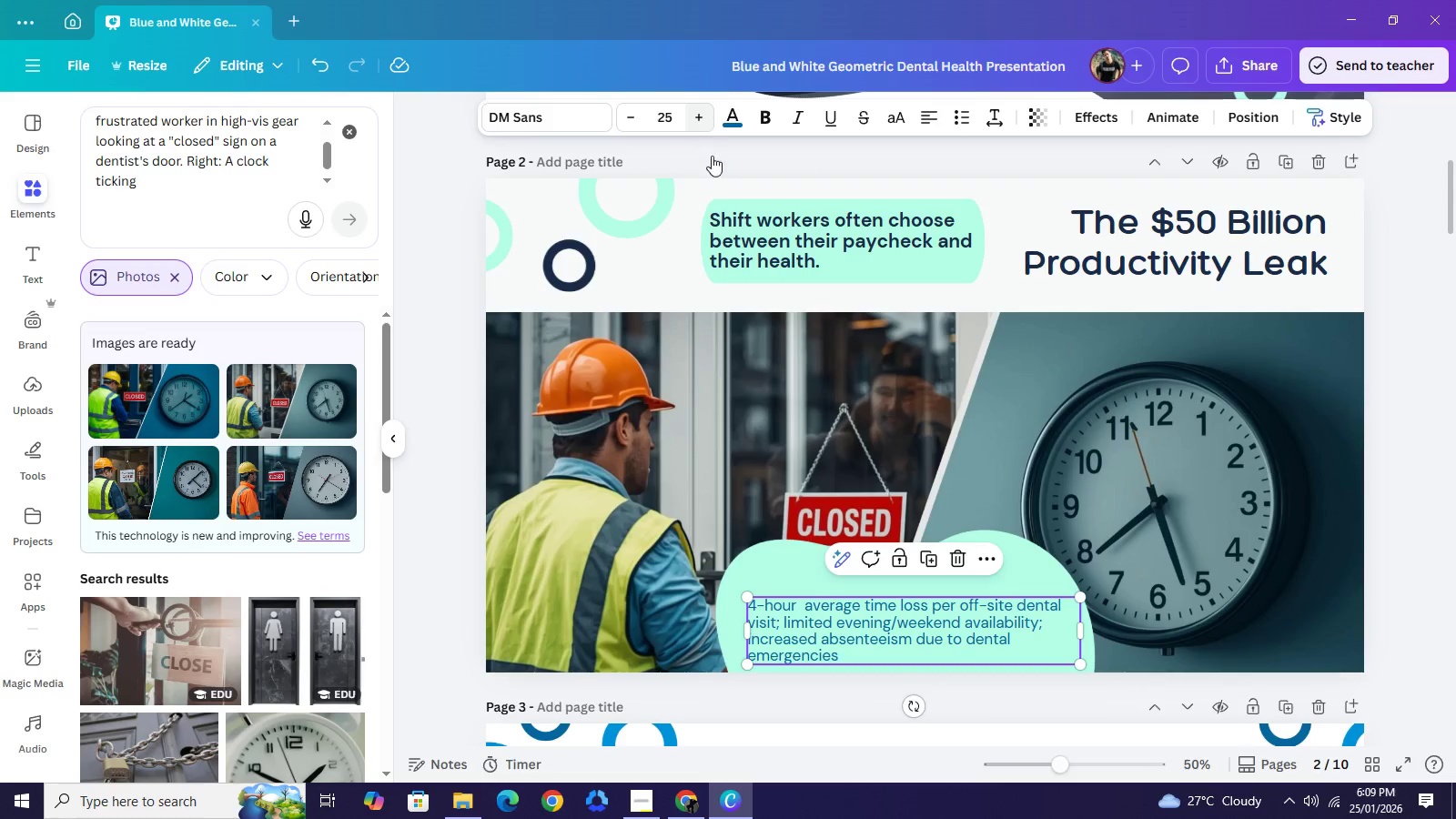 
triple_click([701, 120])
 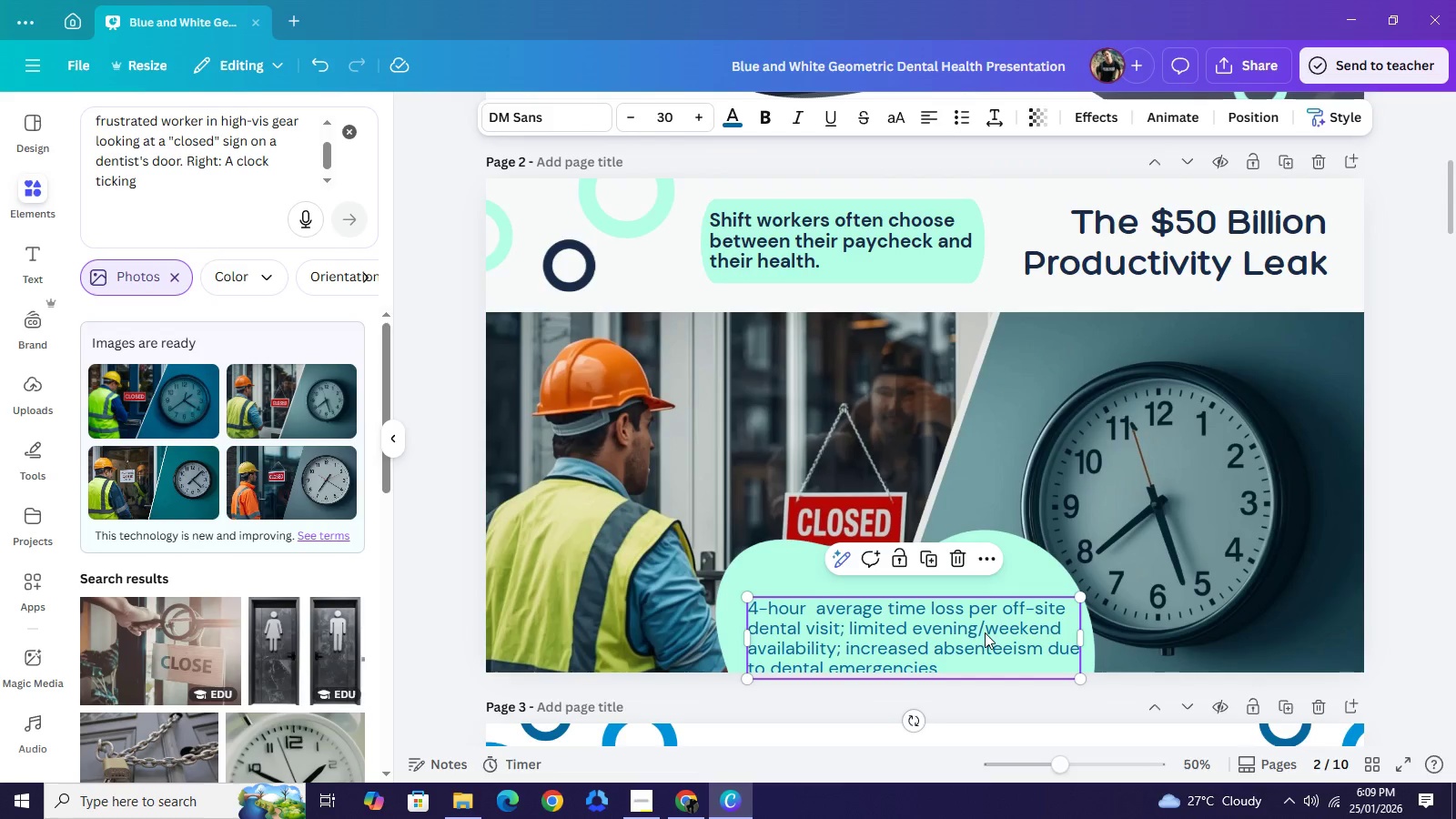 
left_click_drag(start_coordinate=[985, 632], to_coordinate=[980, 611])
 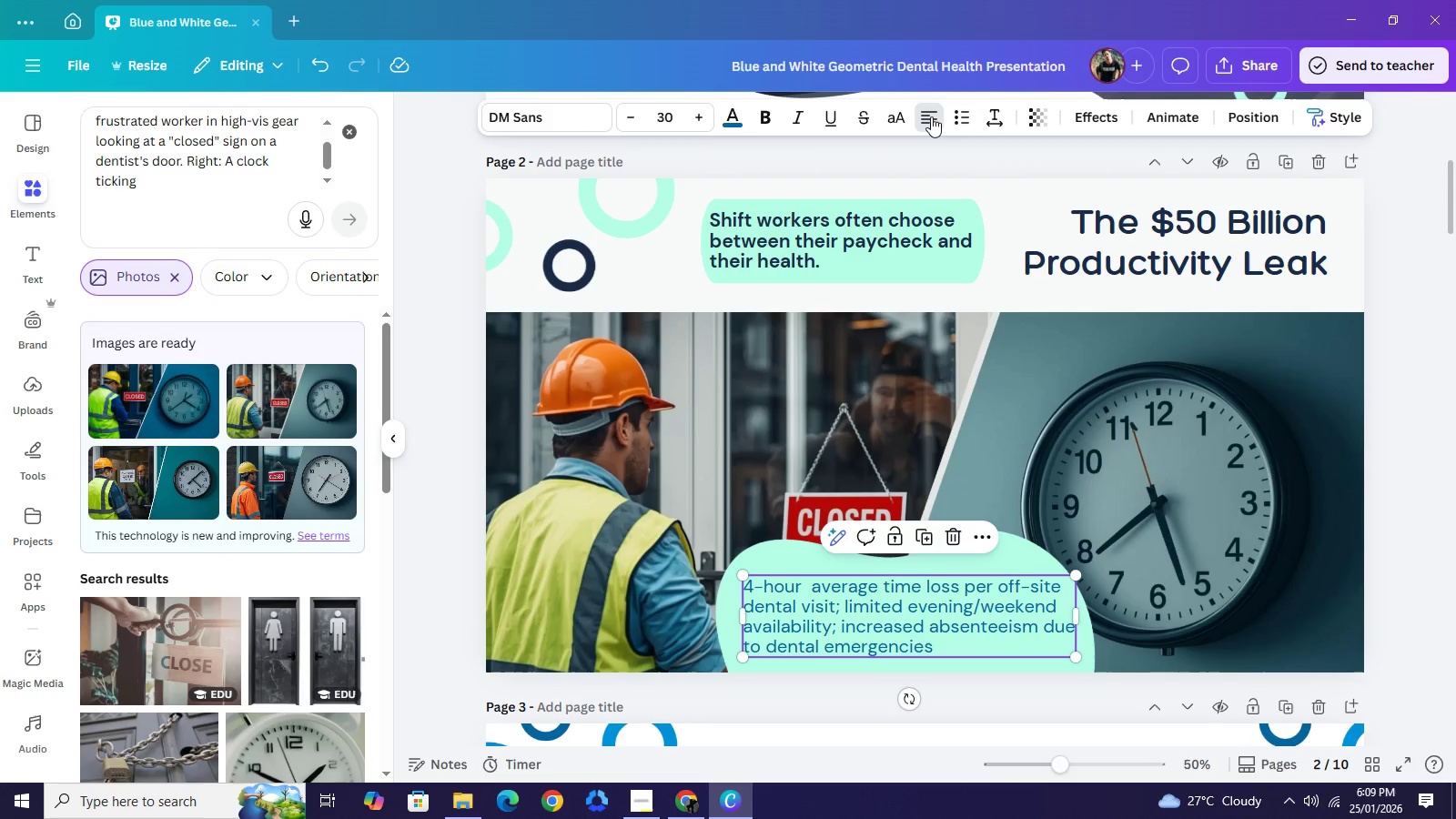 
left_click([931, 116])
 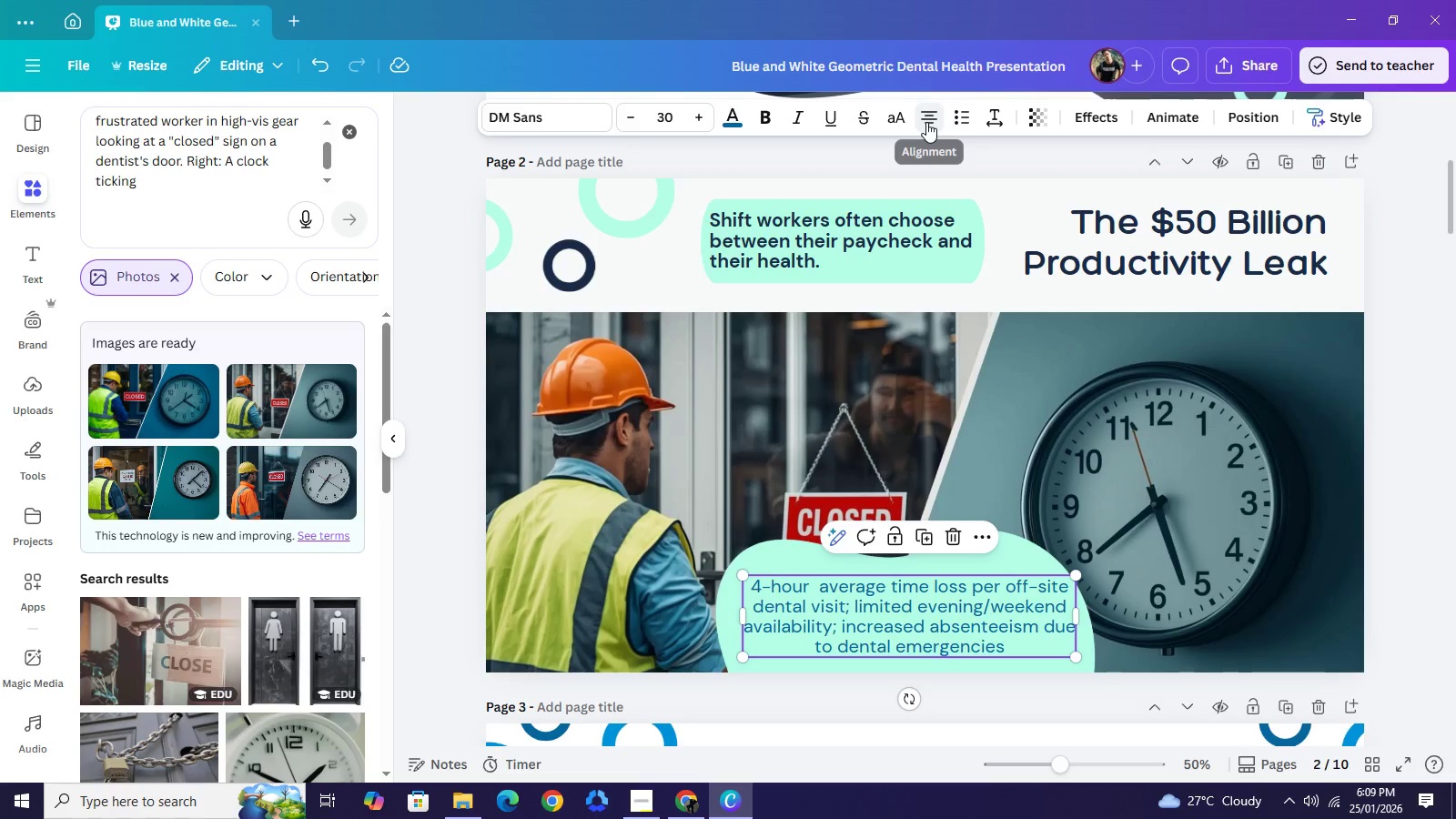 
double_click([926, 122])
 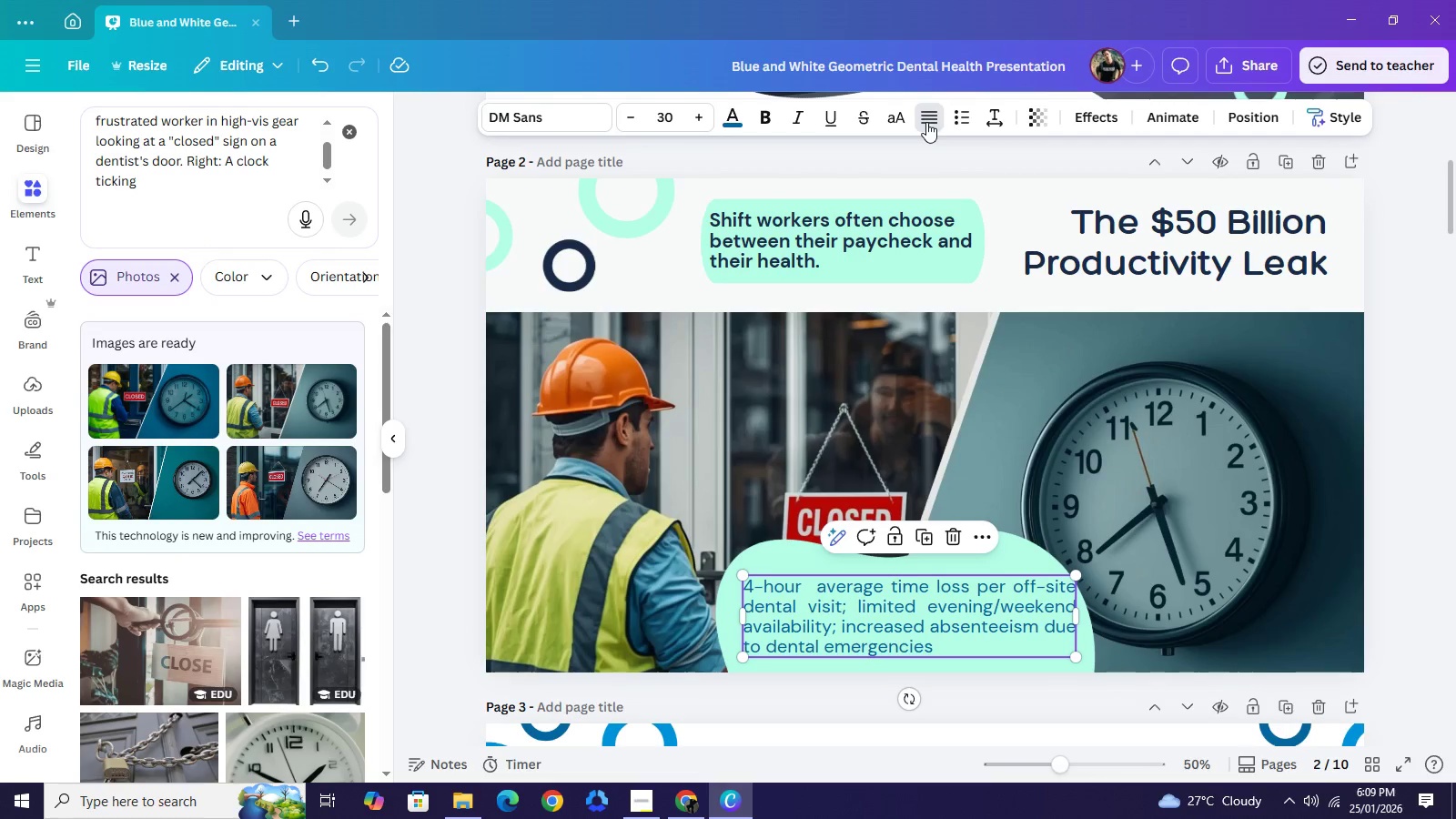 
left_click([926, 122])
 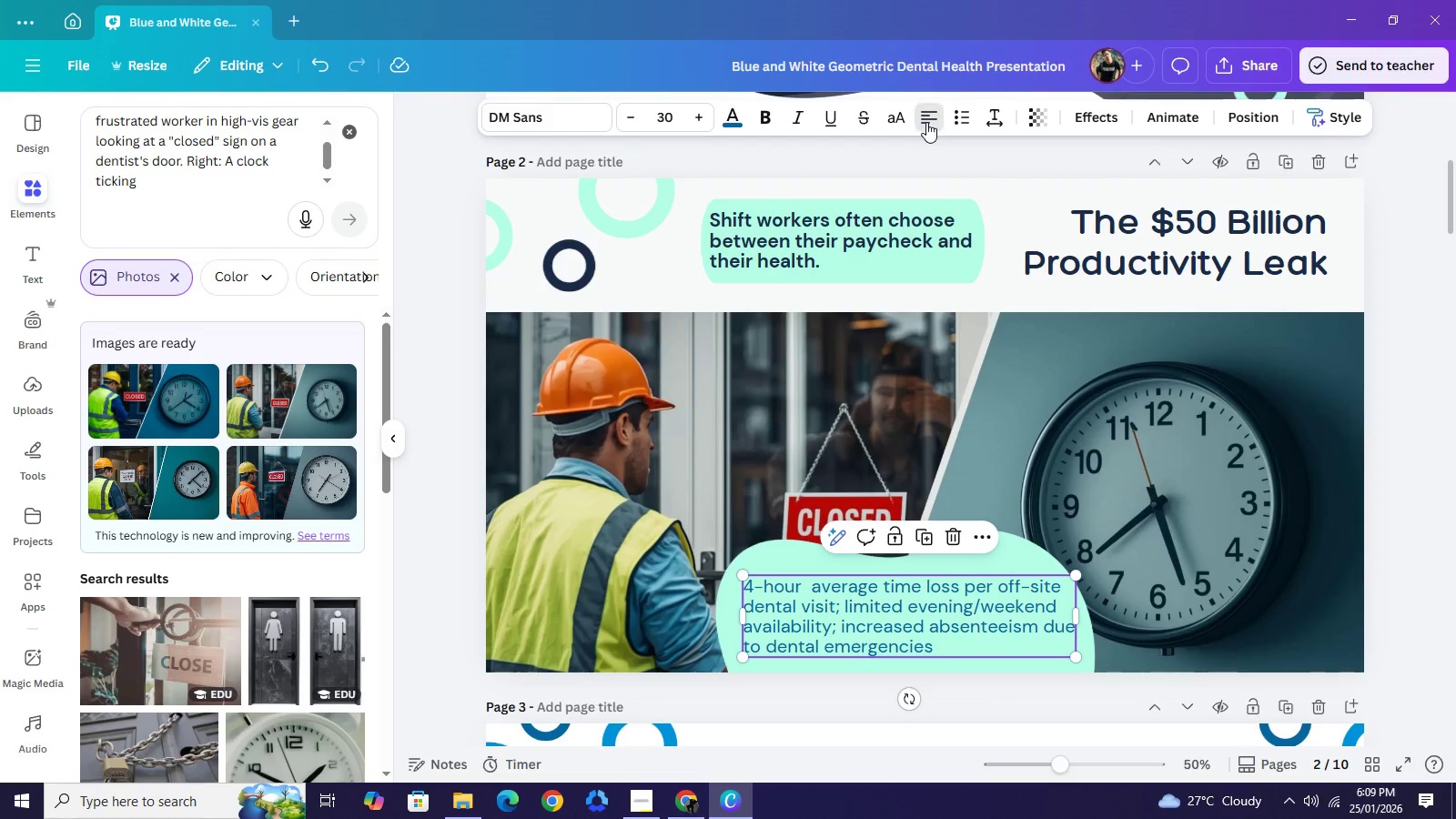 
left_click([926, 122])
 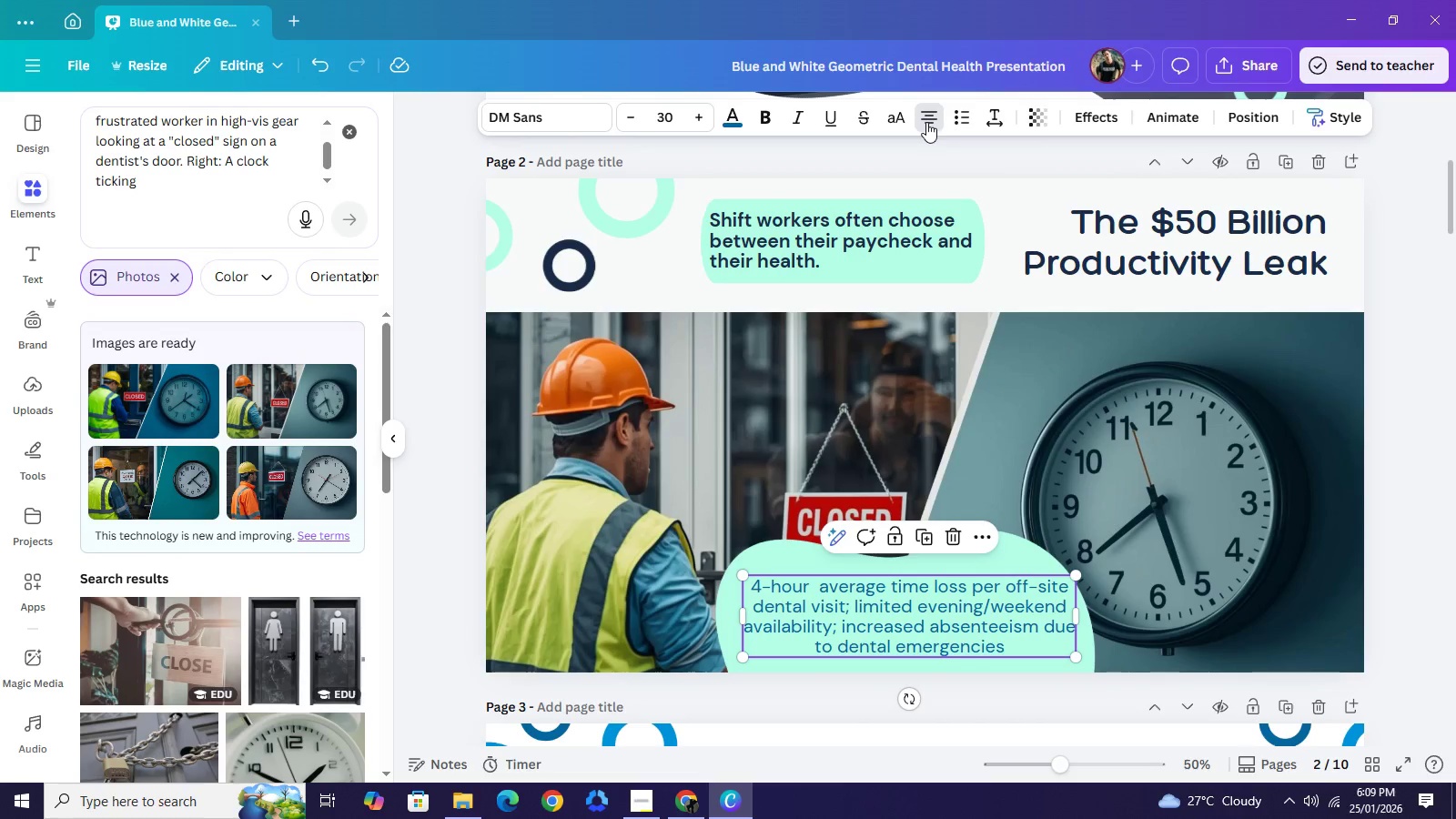 
left_click([926, 122])
 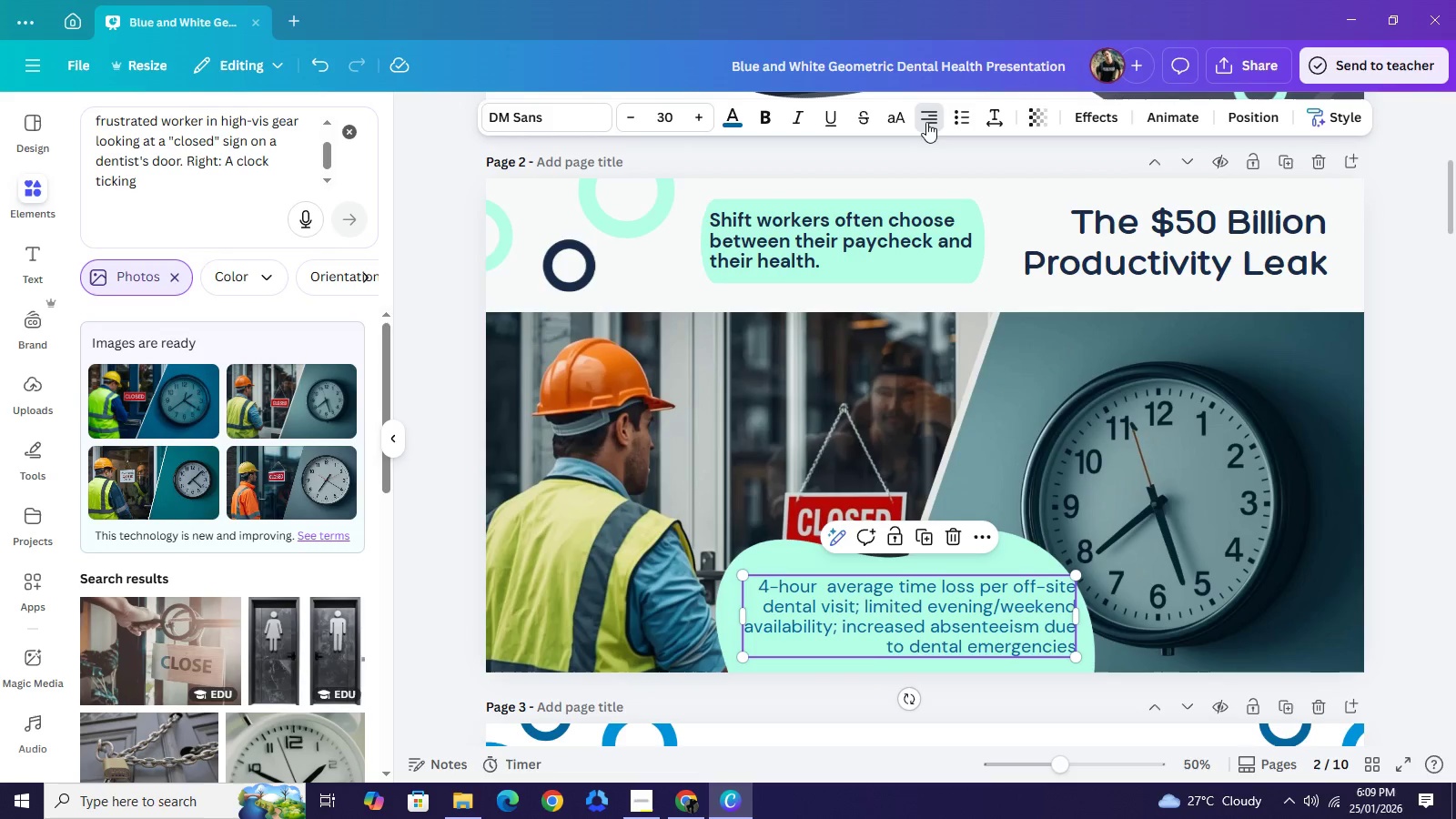 
left_click([926, 122])
 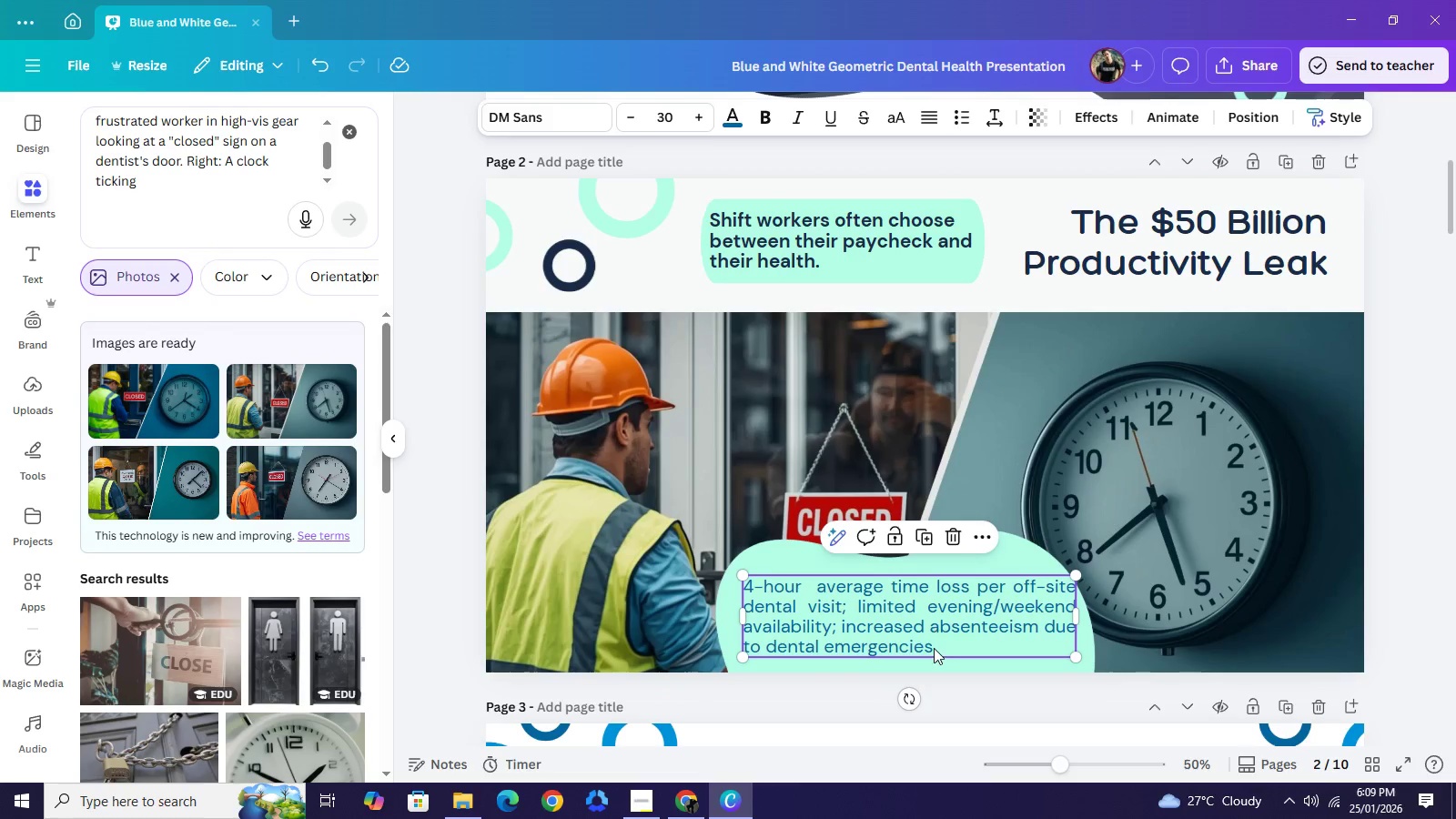 
left_click([934, 651])
 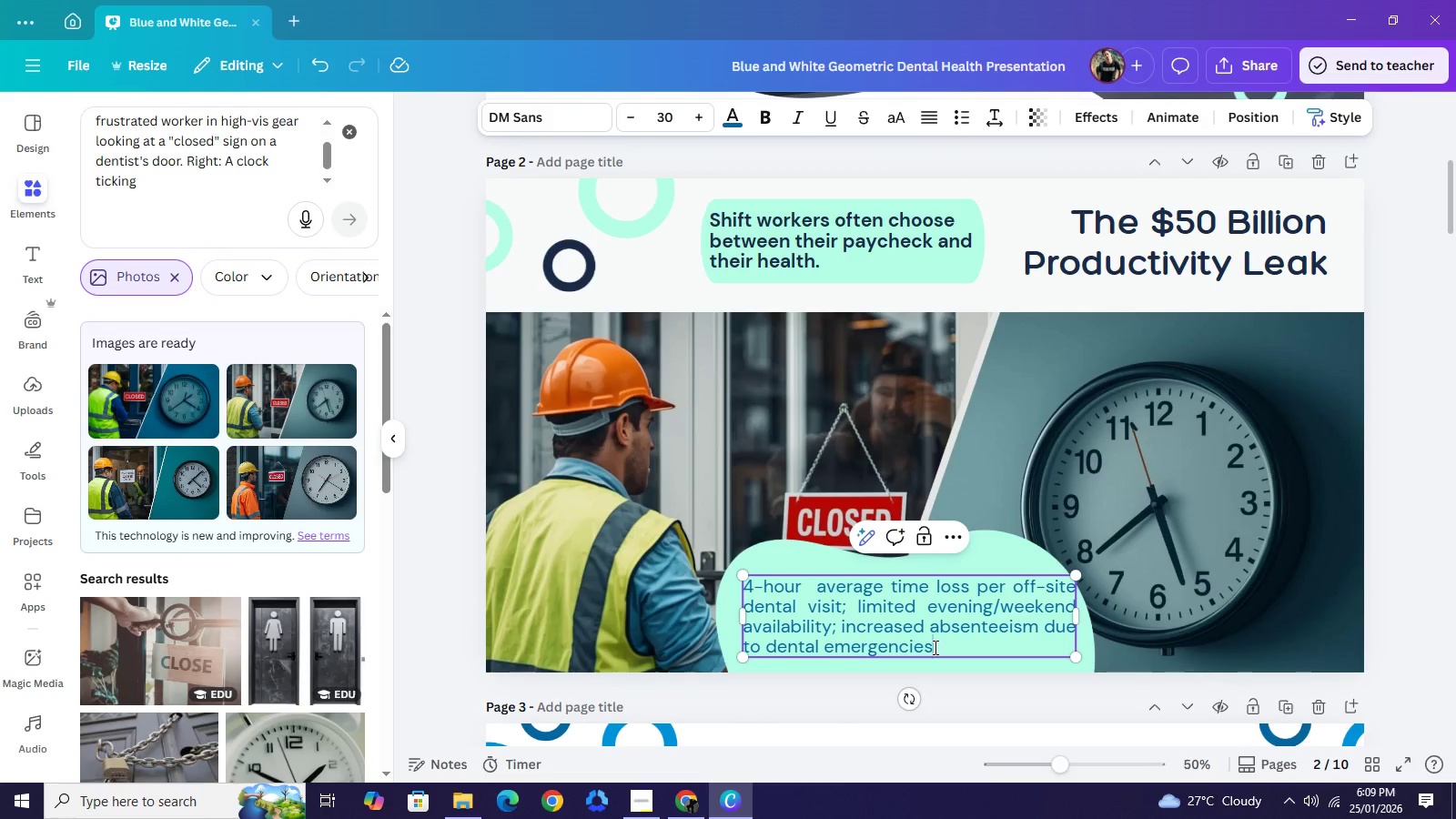 
key(Period)
 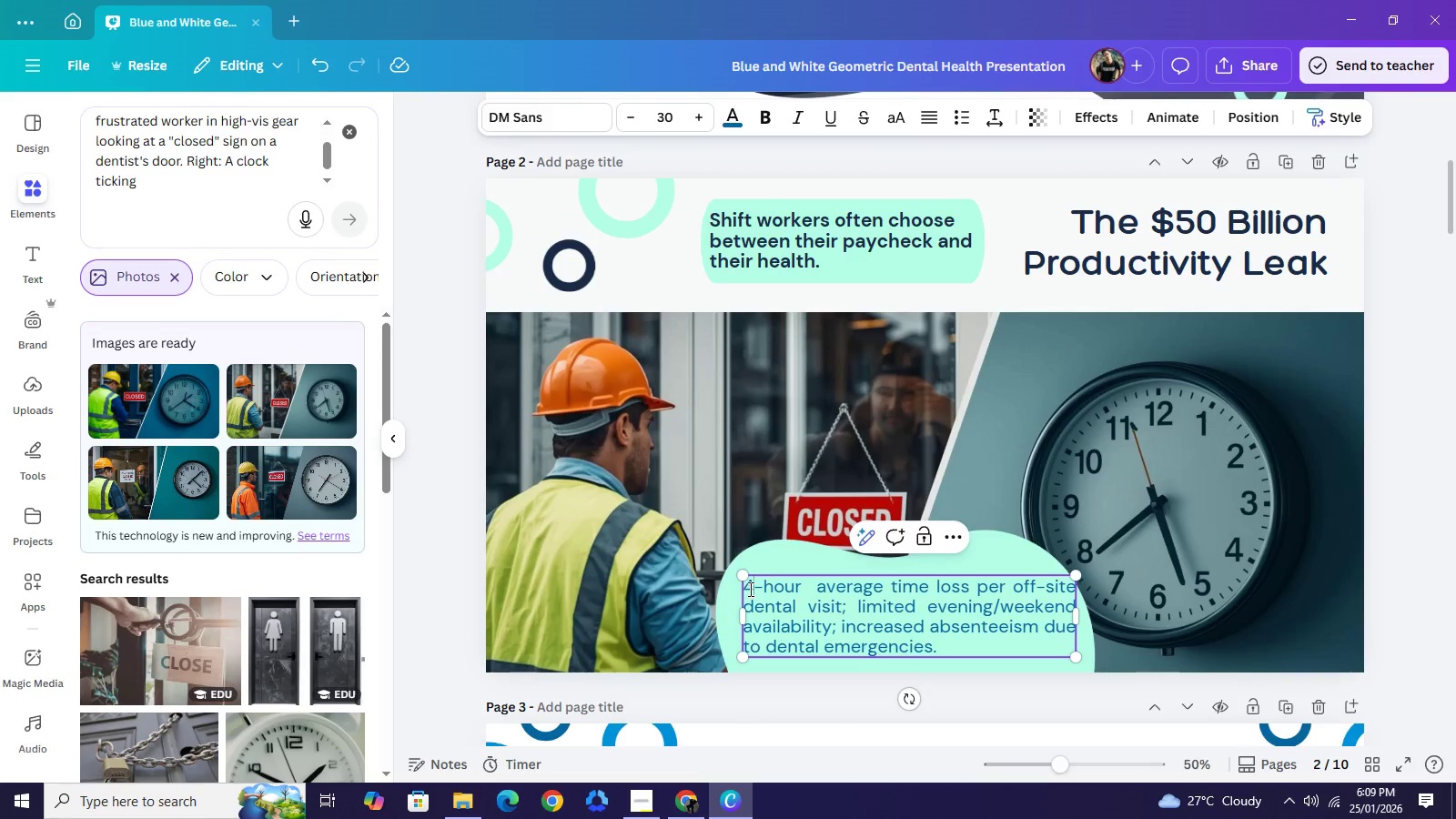 
left_click([749, 589])
 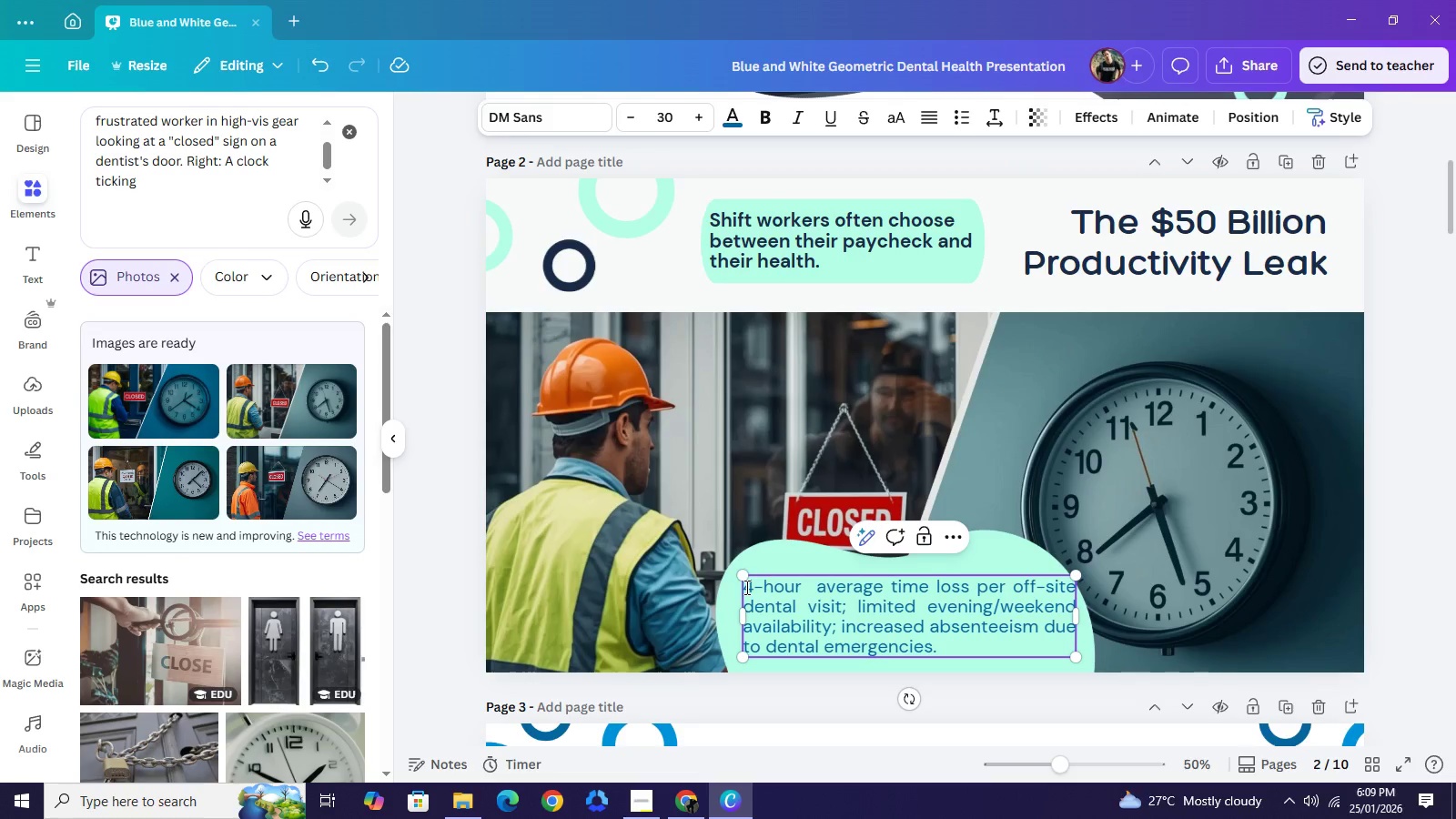 
left_click([745, 587])
 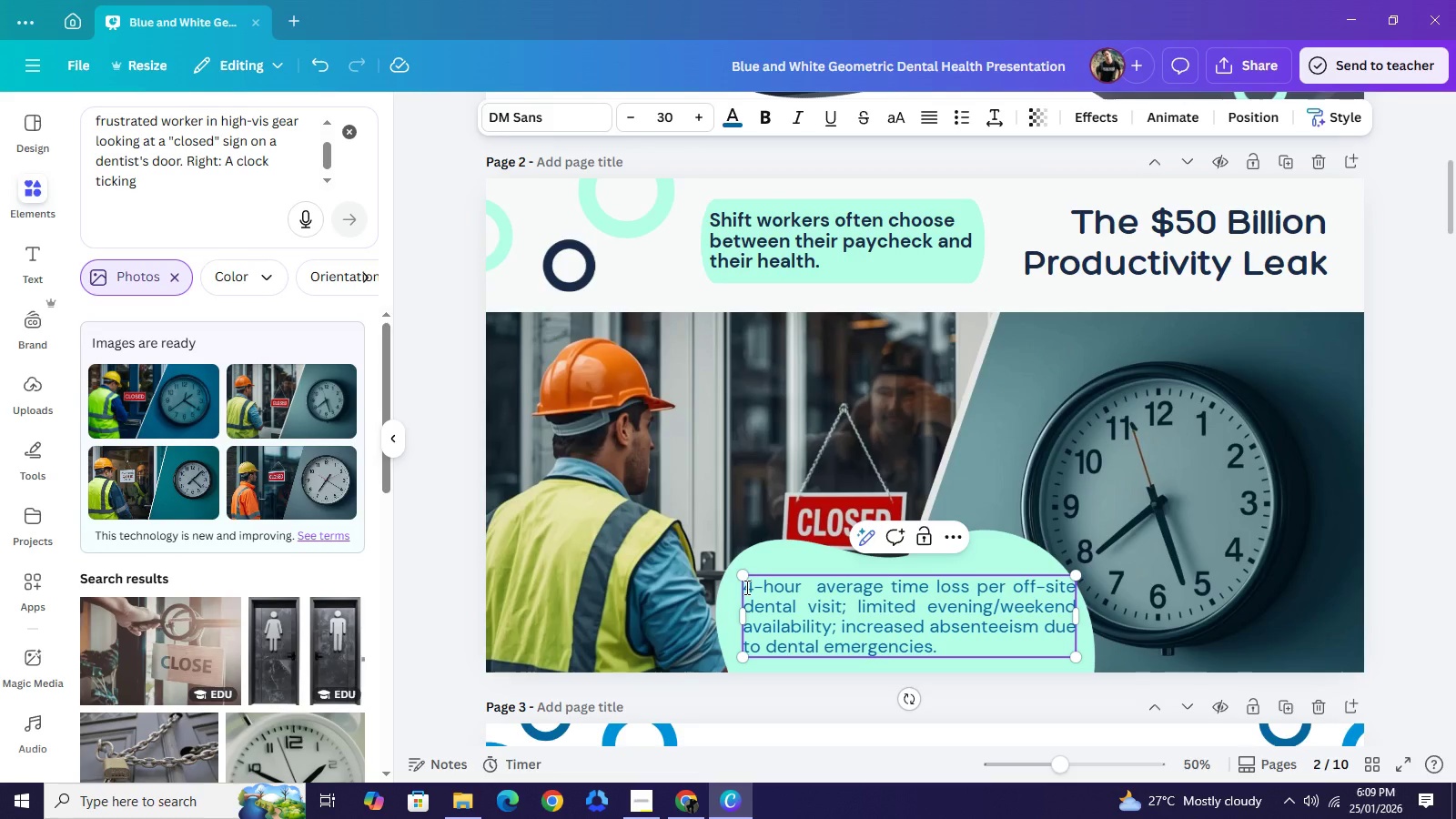 
key(Tab)
 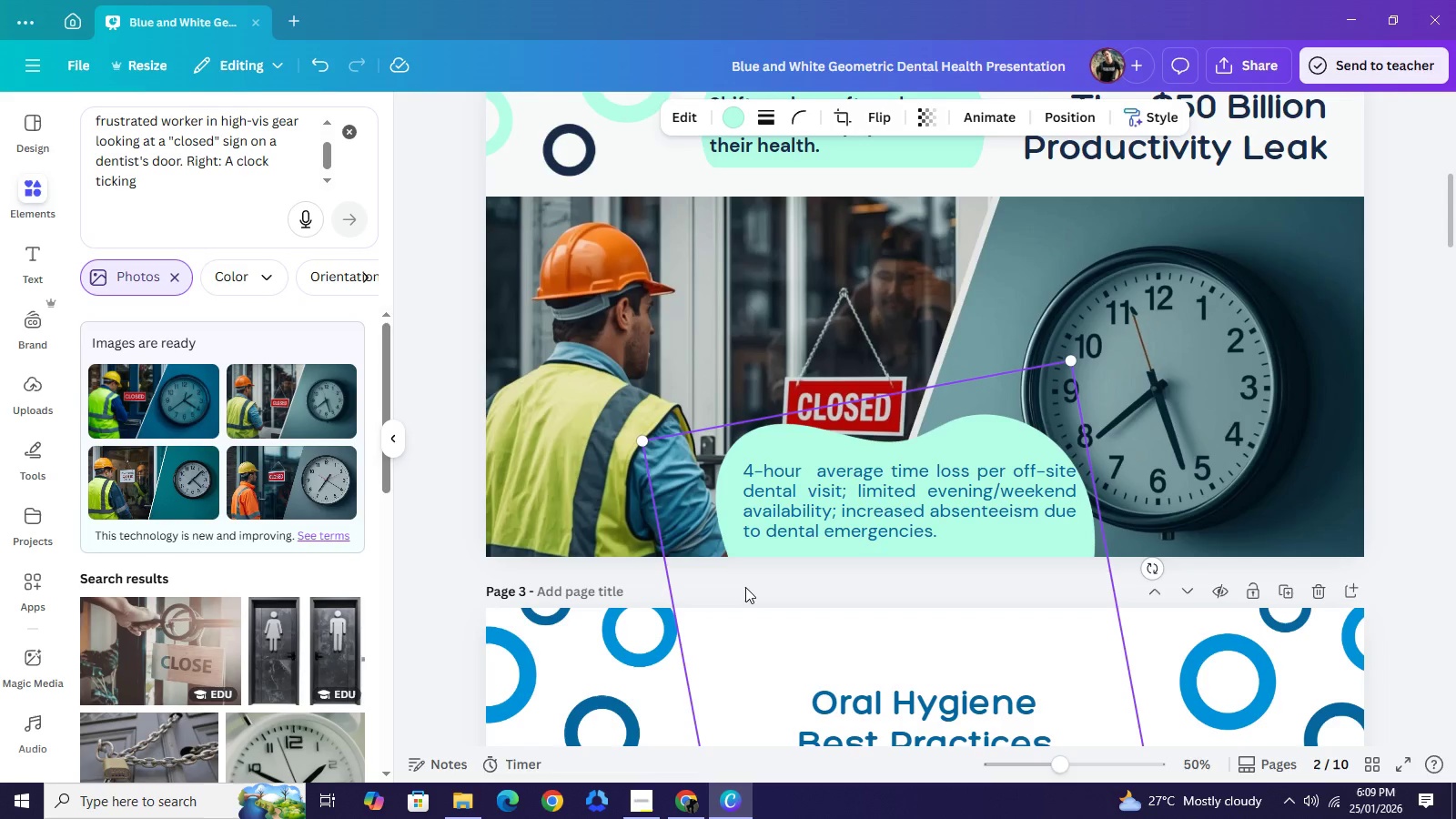 
left_click([745, 587])
 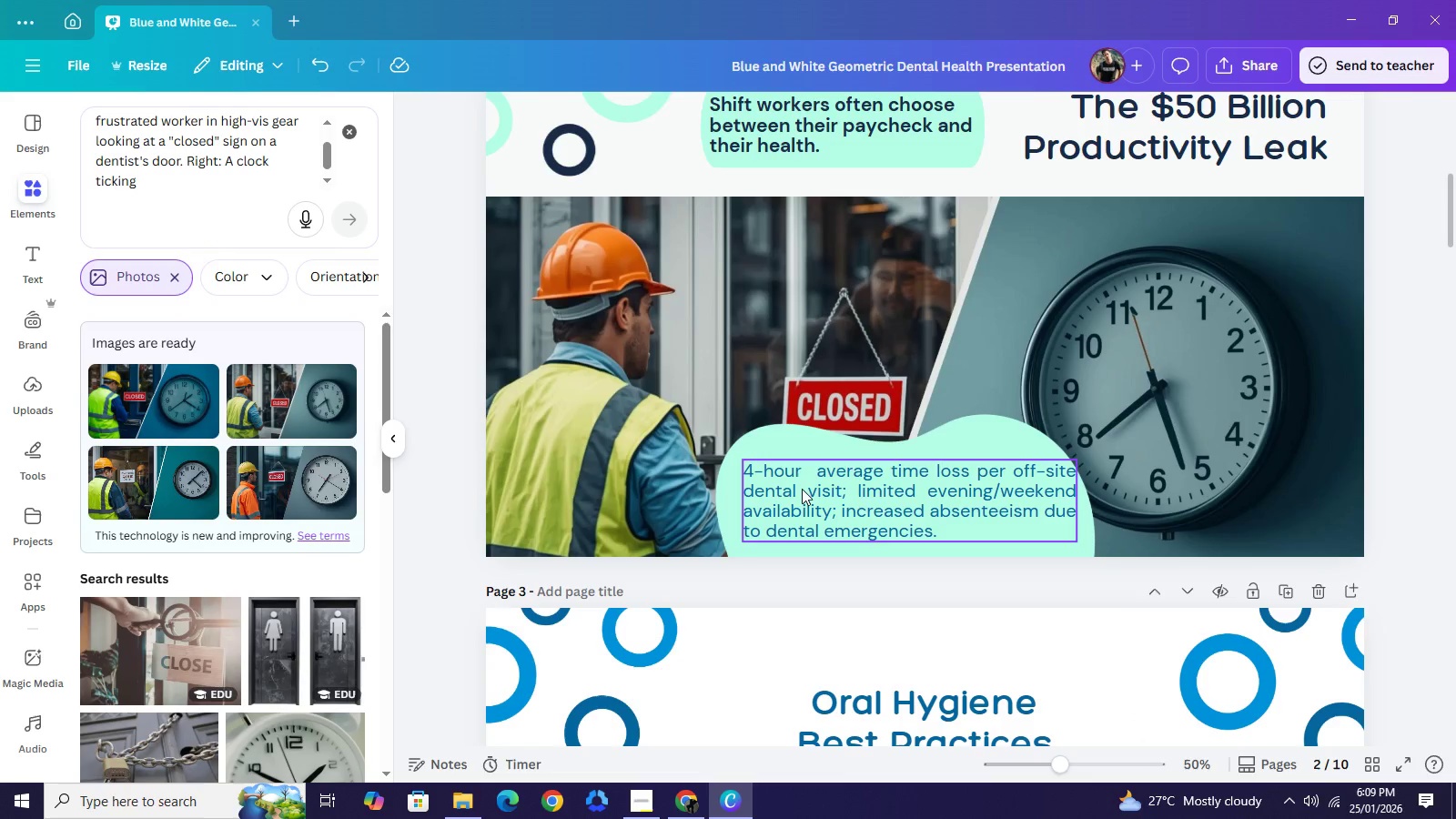 
double_click([802, 489])
 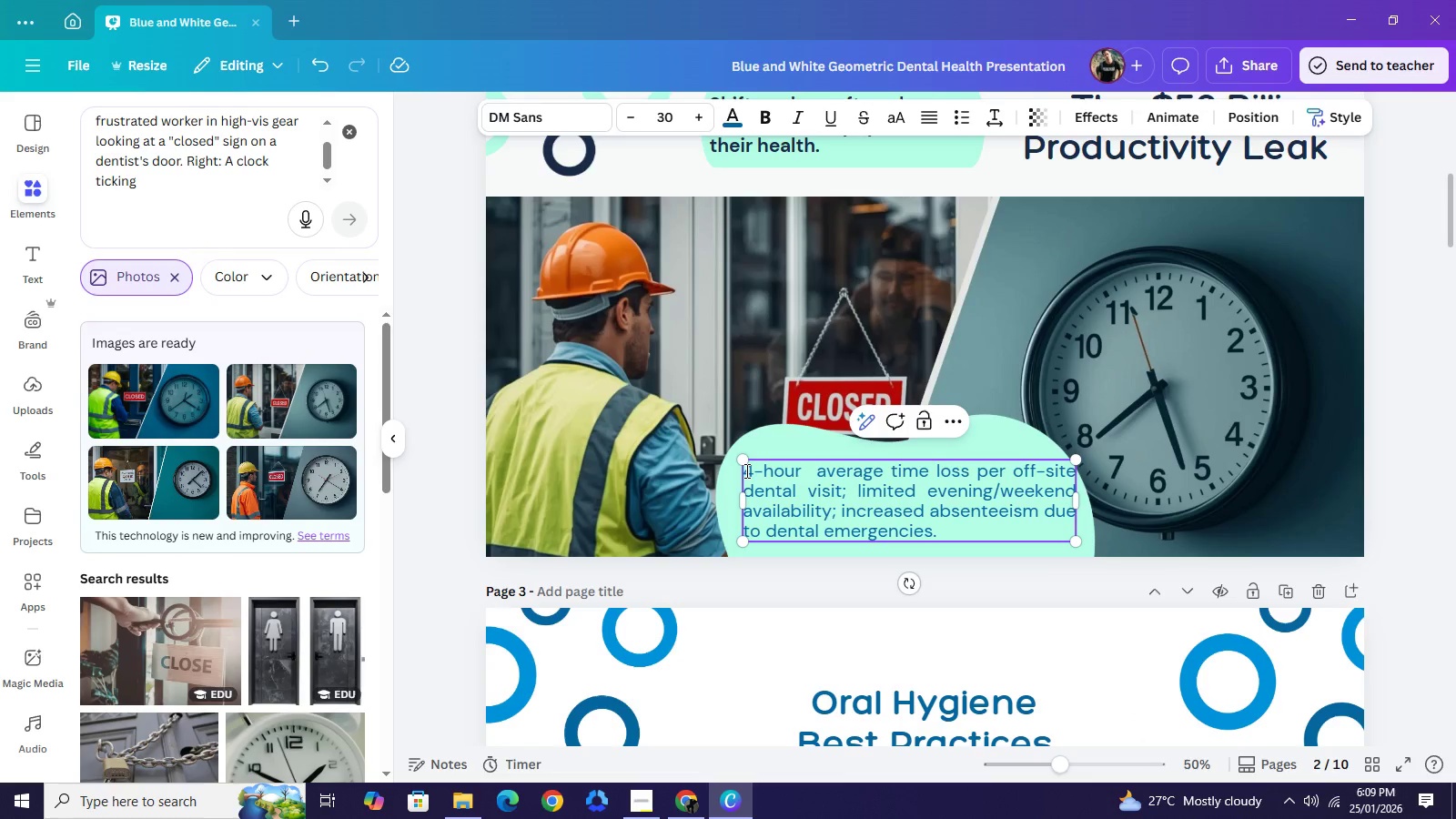 
left_click([745, 470])
 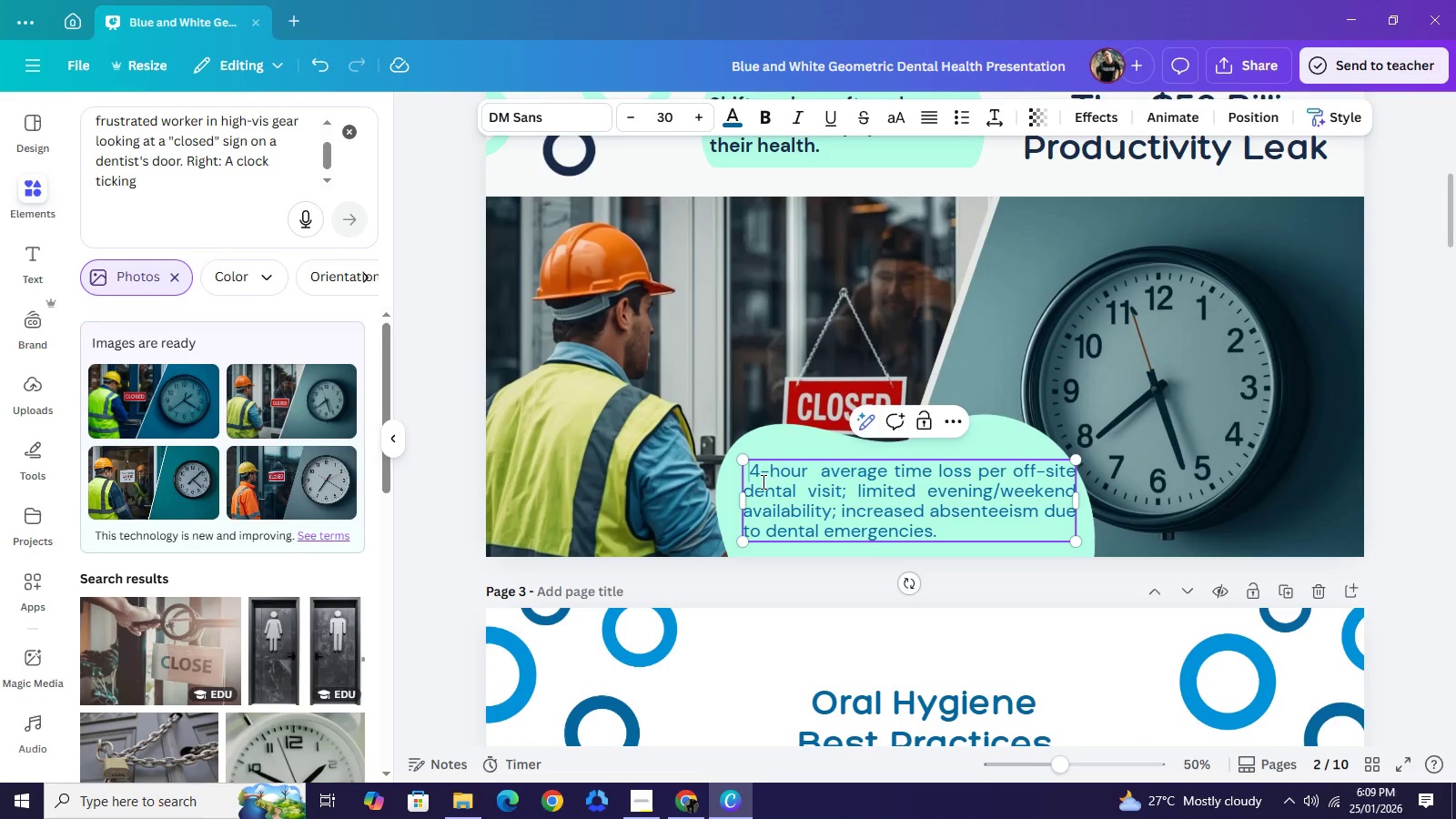 
key(Space)
 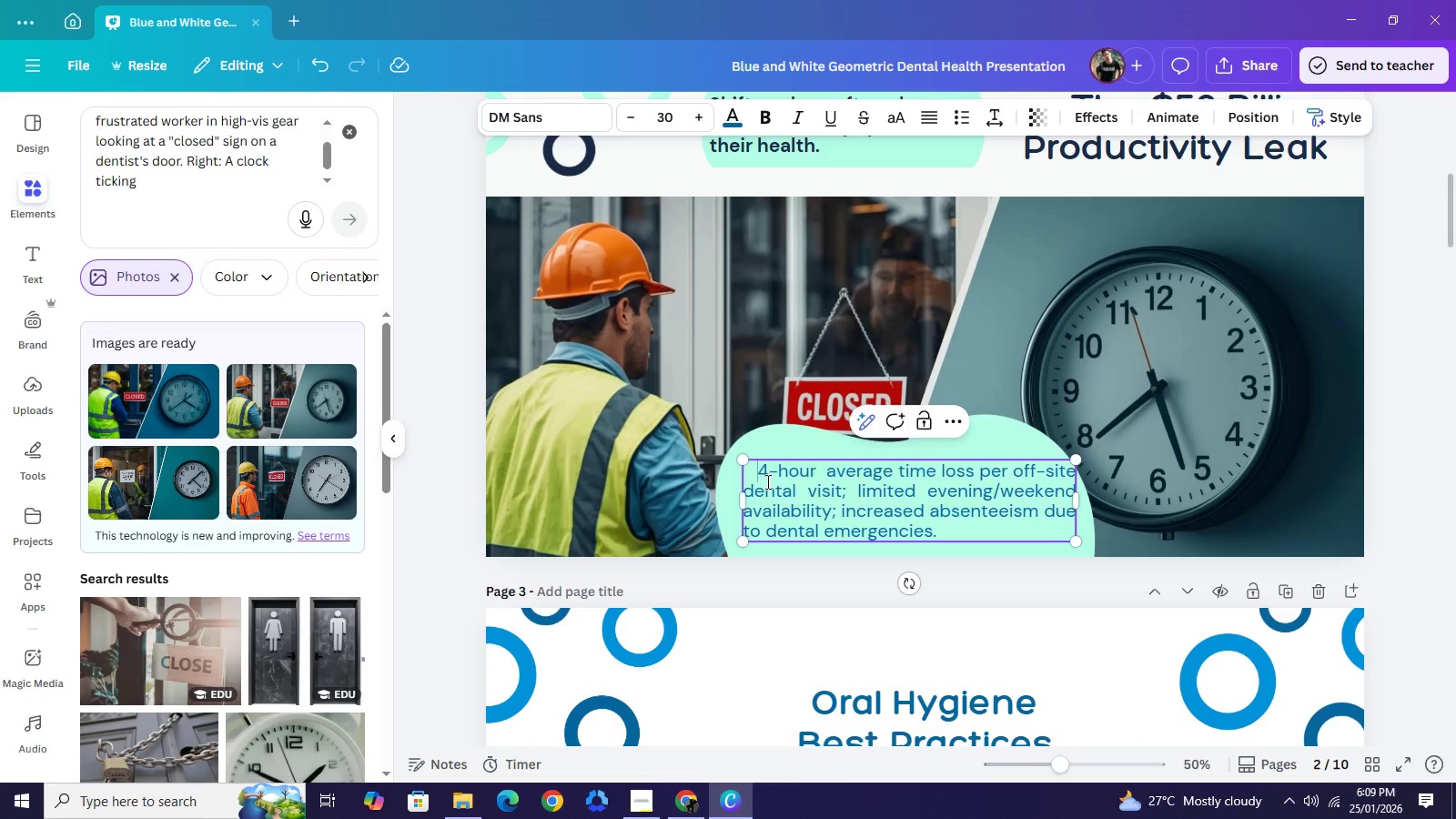 
key(Space)
 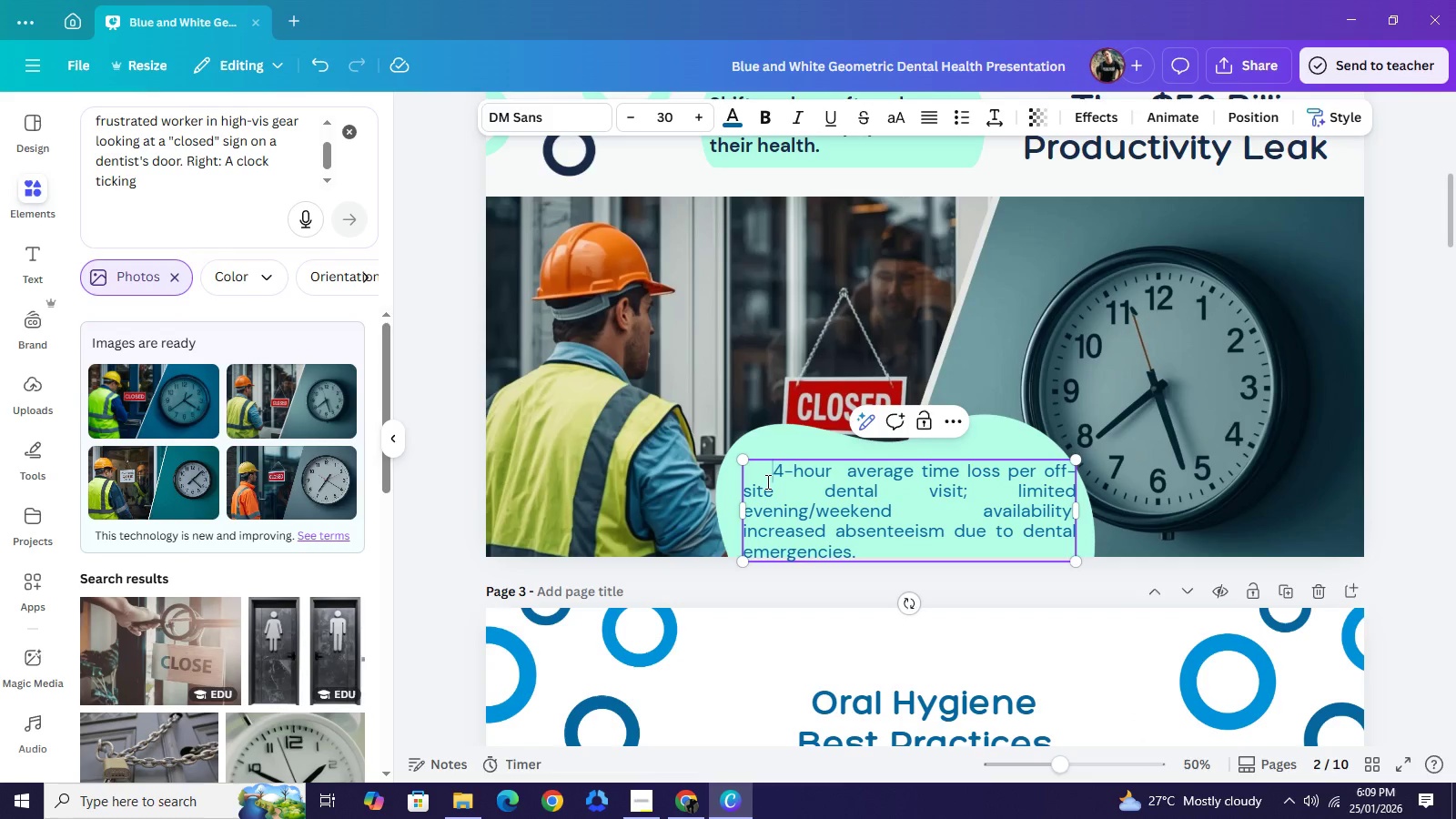 
key(Space)
 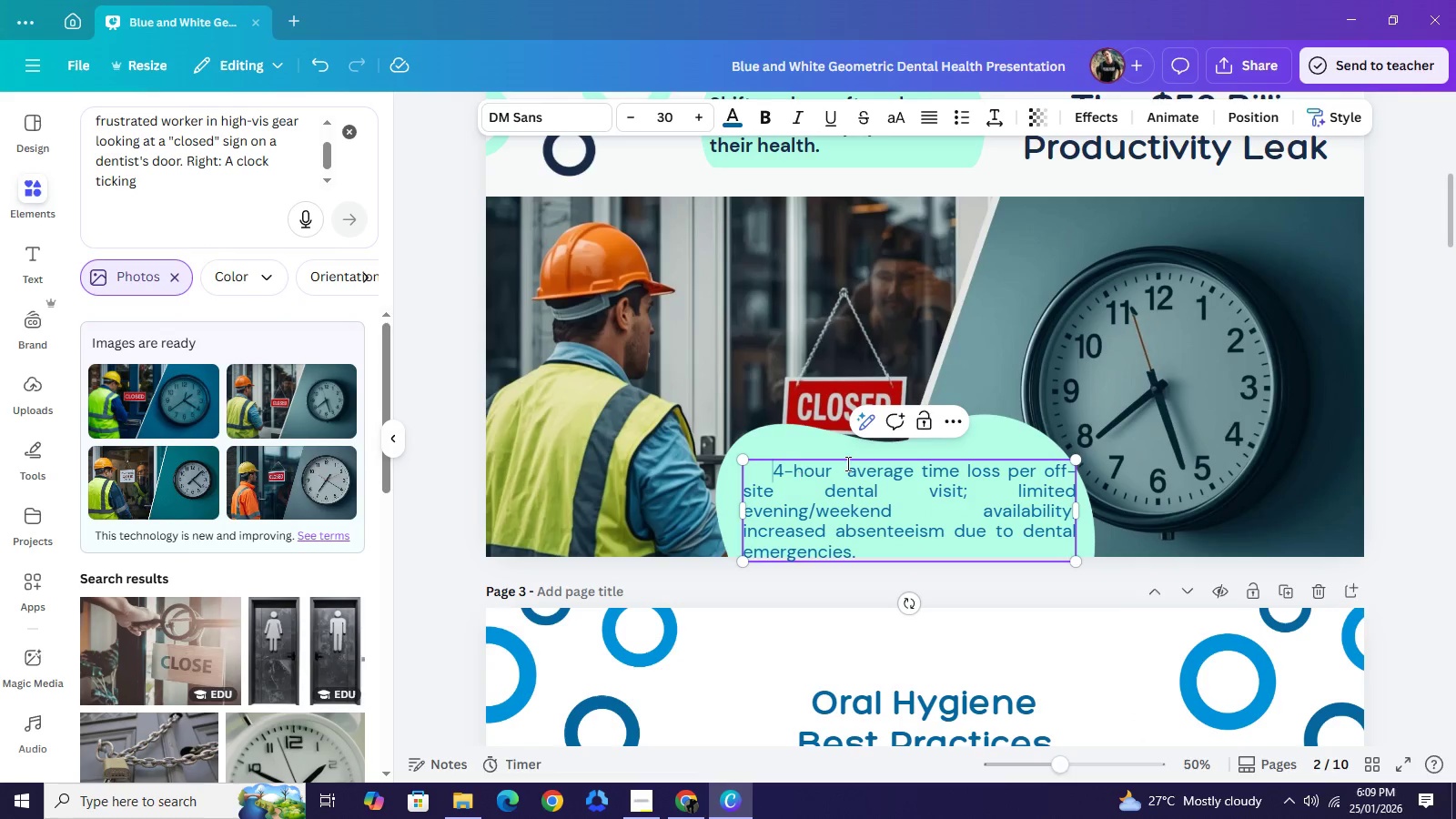 
key(Space)
 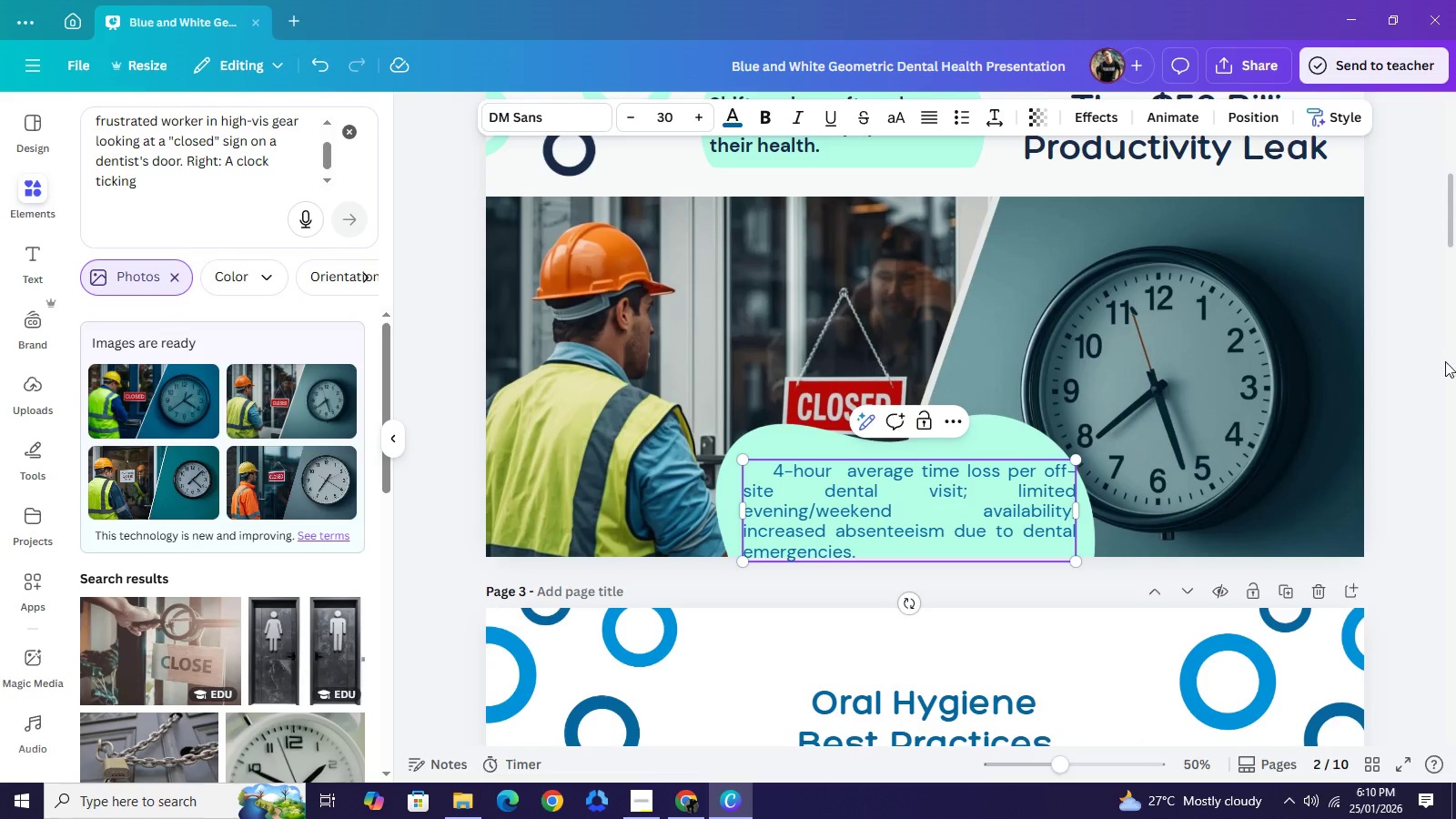 
left_click([1433, 370])
 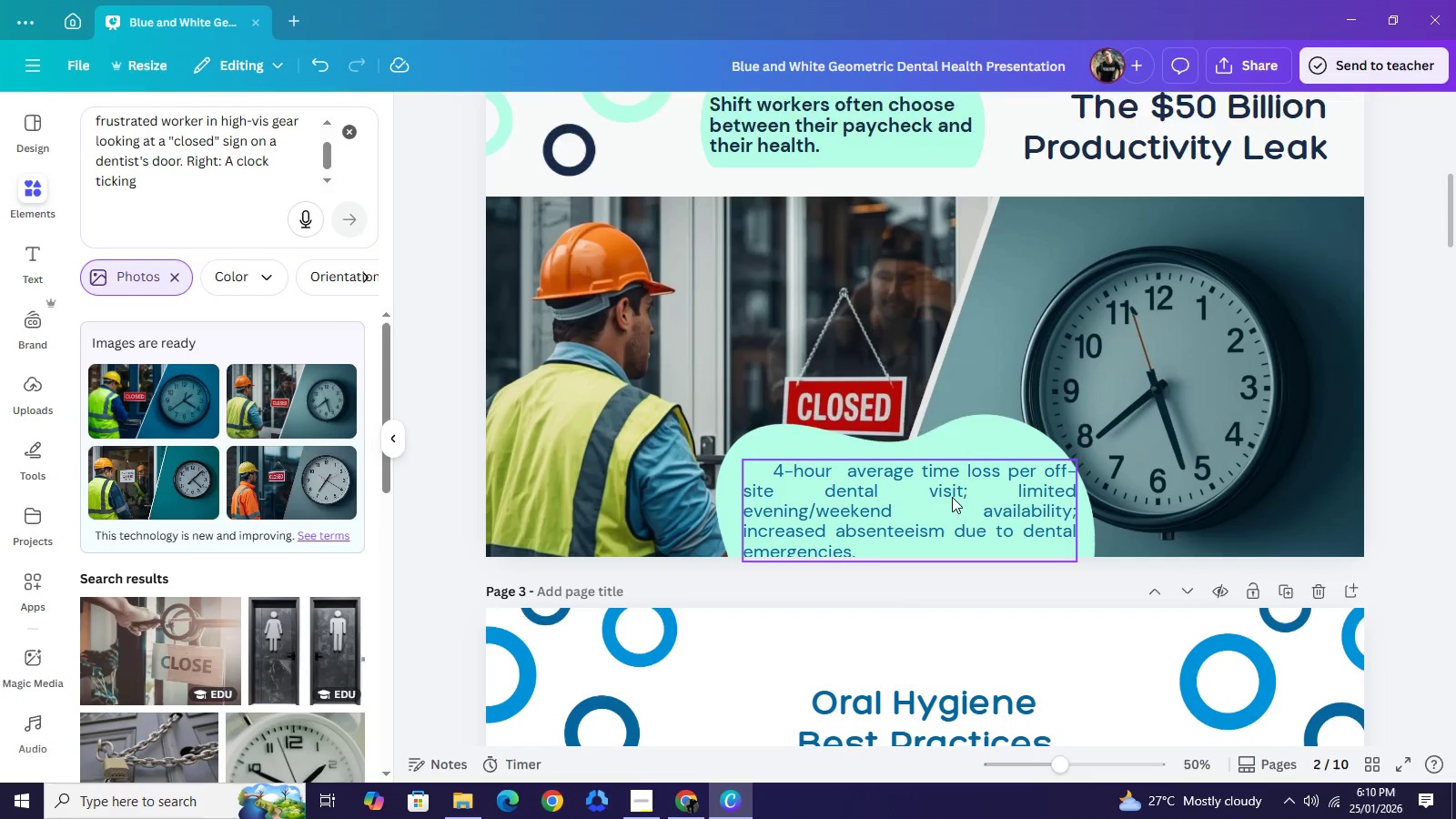 
left_click_drag(start_coordinate=[955, 499], to_coordinate=[955, 486])
 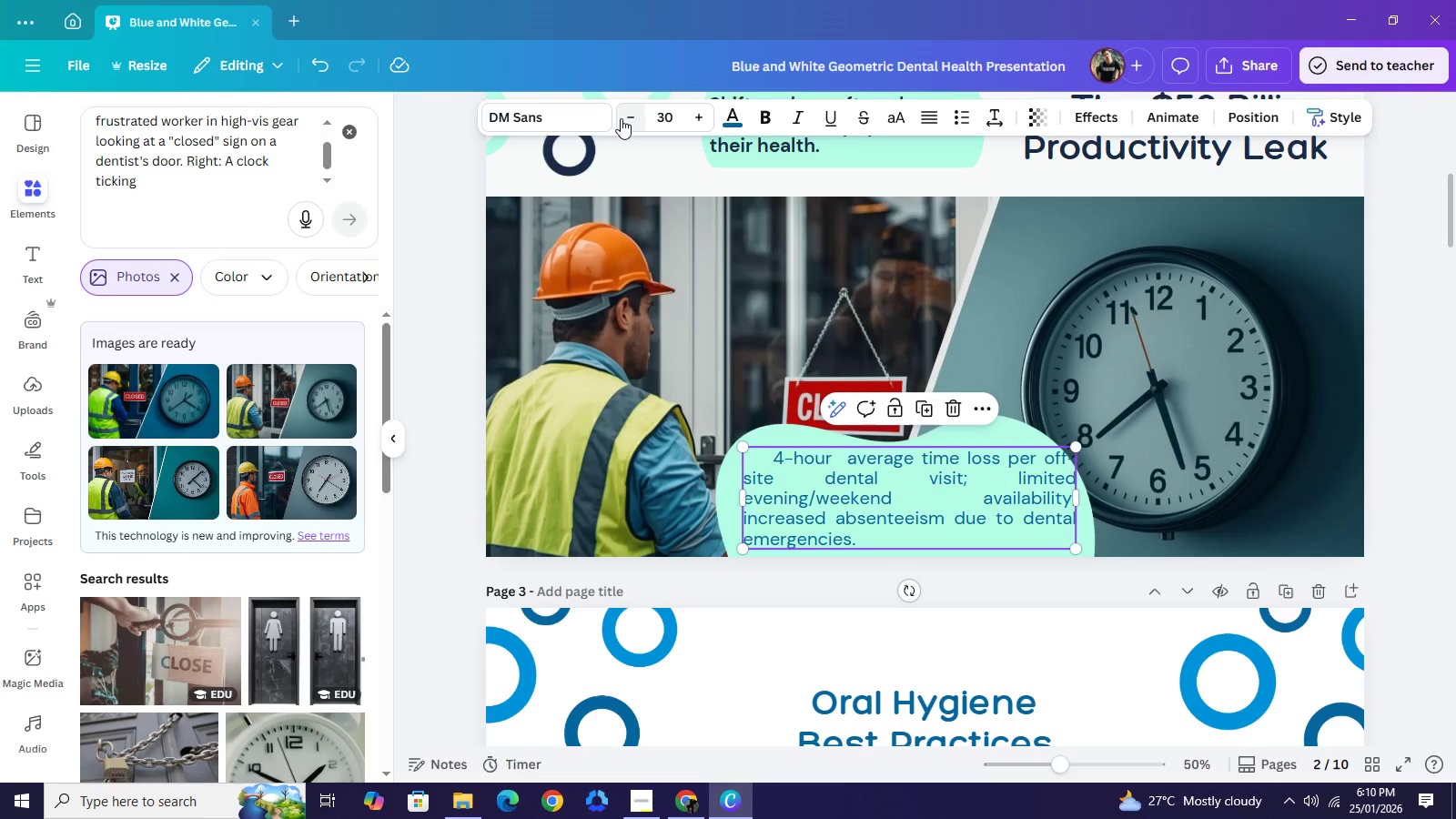 
left_click([619, 118])
 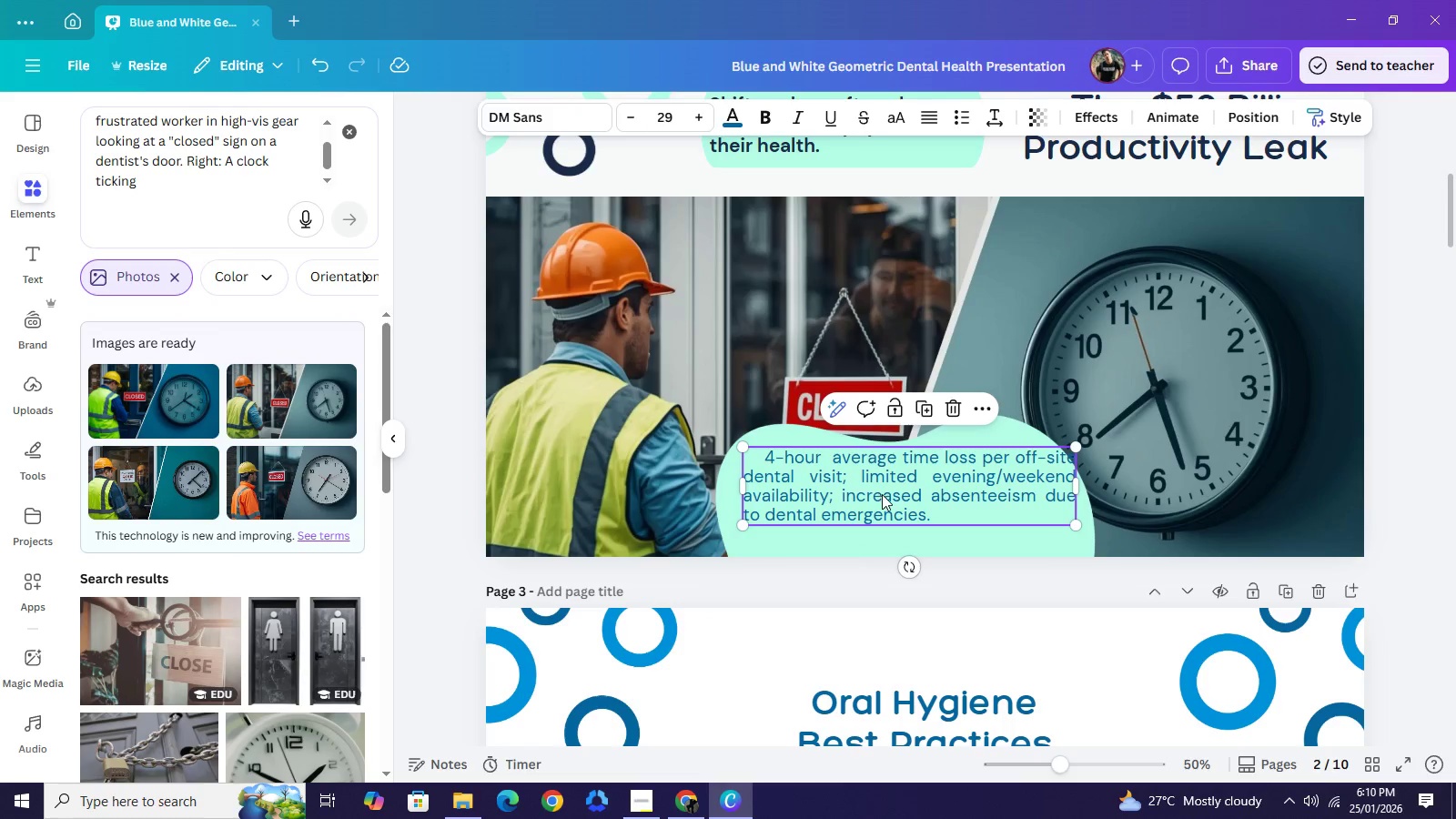 
left_click_drag(start_coordinate=[882, 494], to_coordinate=[875, 503])
 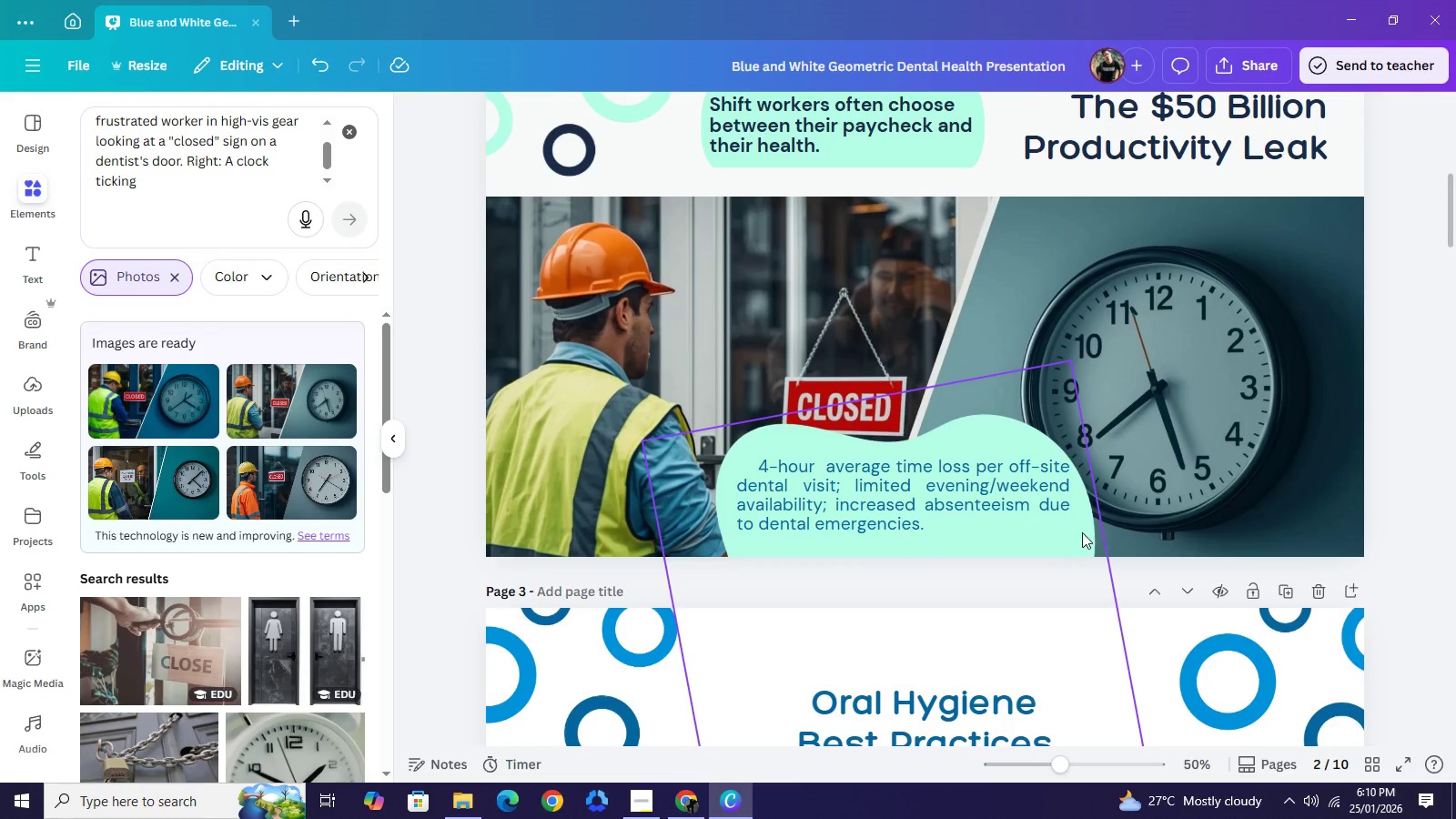 
left_click([1084, 534])
 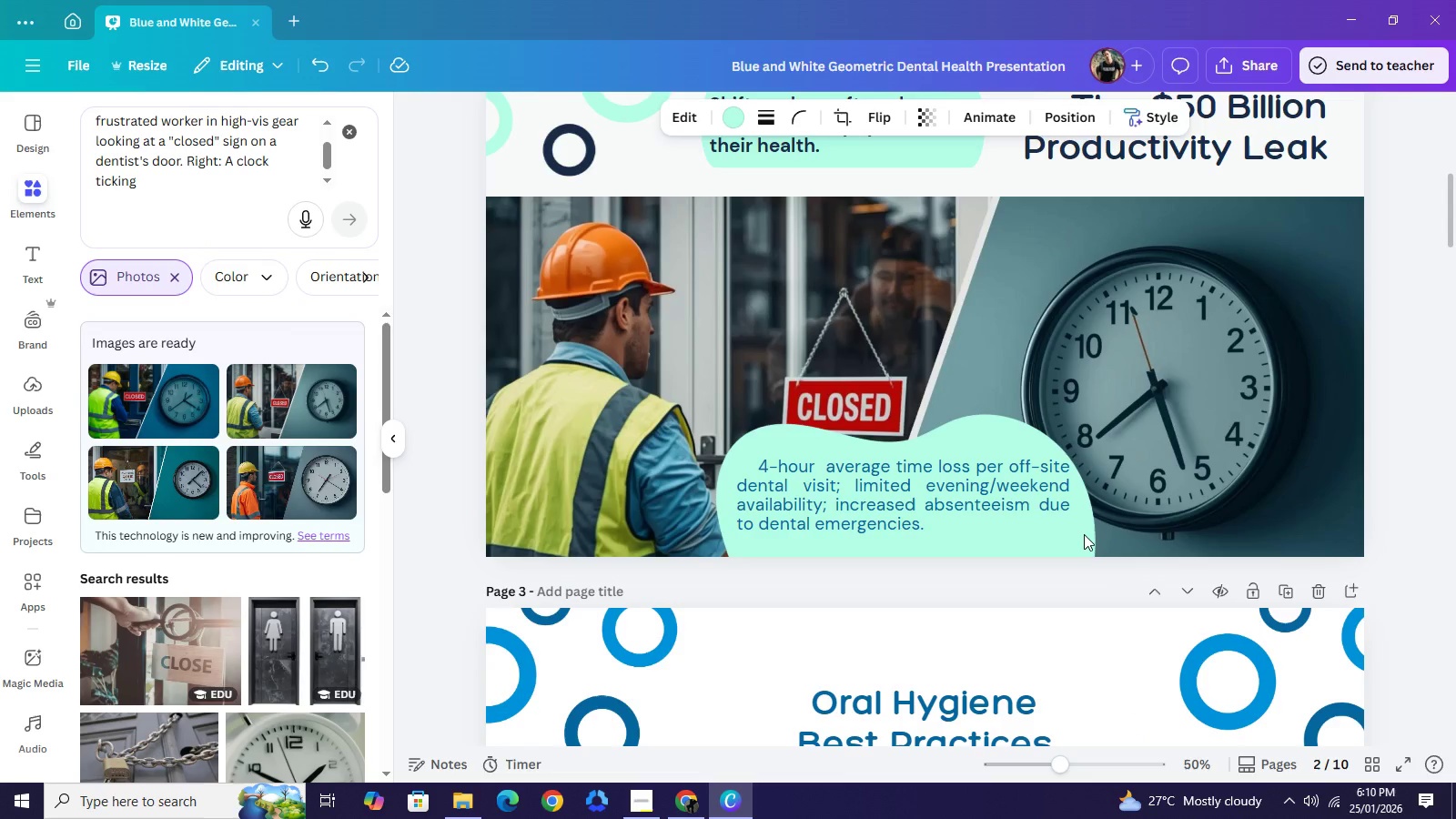 
key(ArrowRight)
 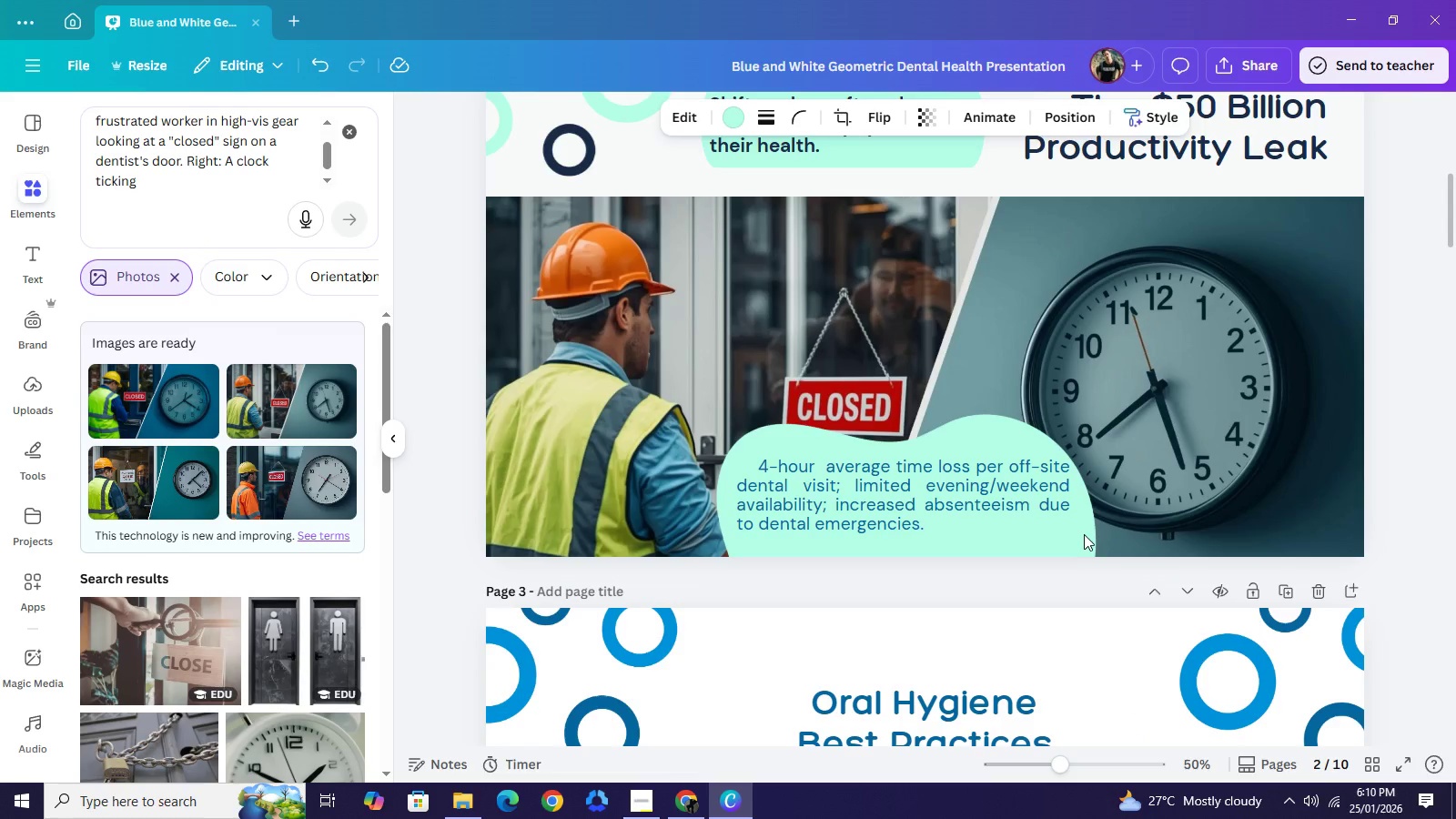 
key(ArrowRight)
 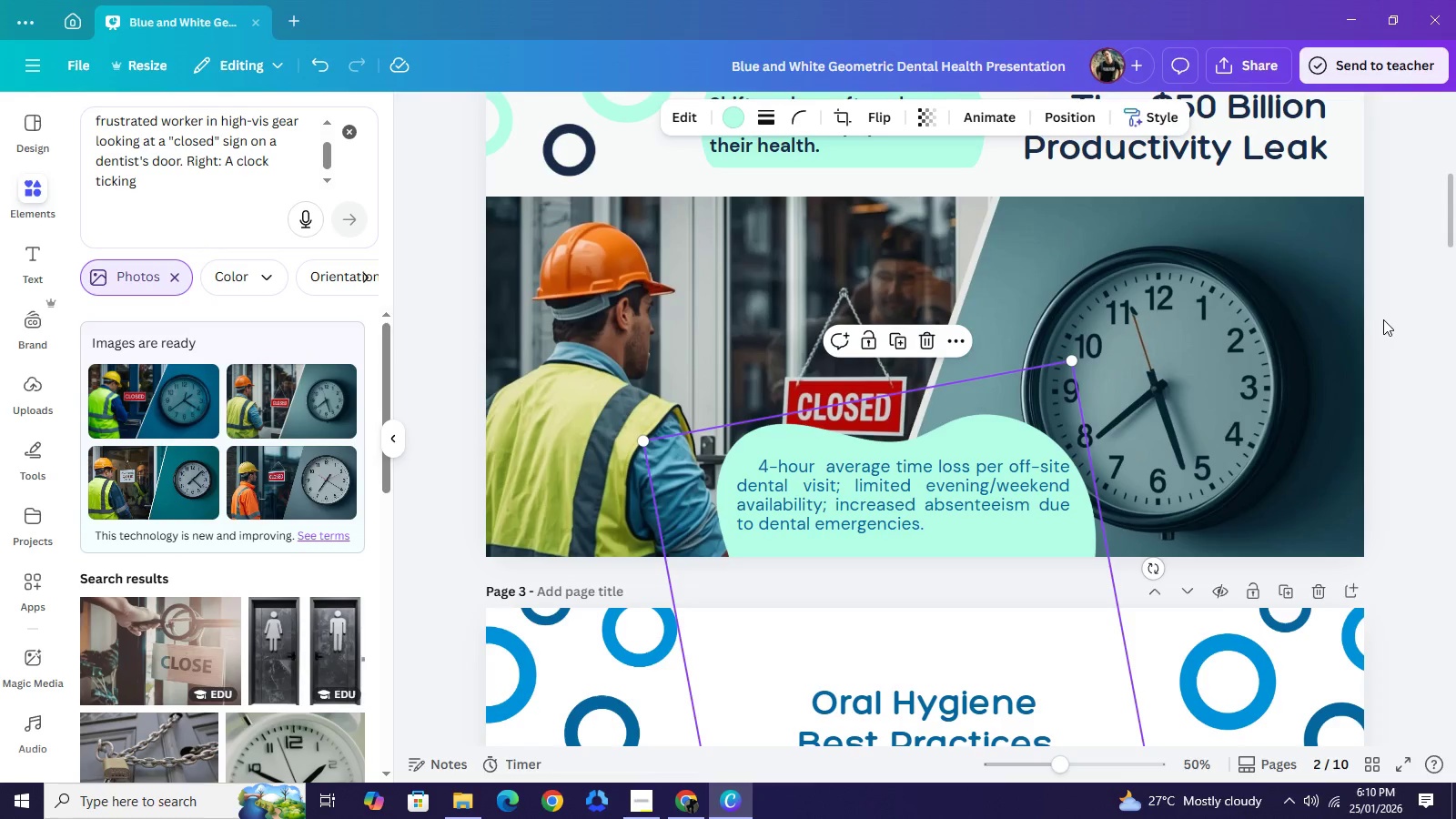 
scroll: coordinate [1417, 248], scroll_direction: up, amount: 3.0
 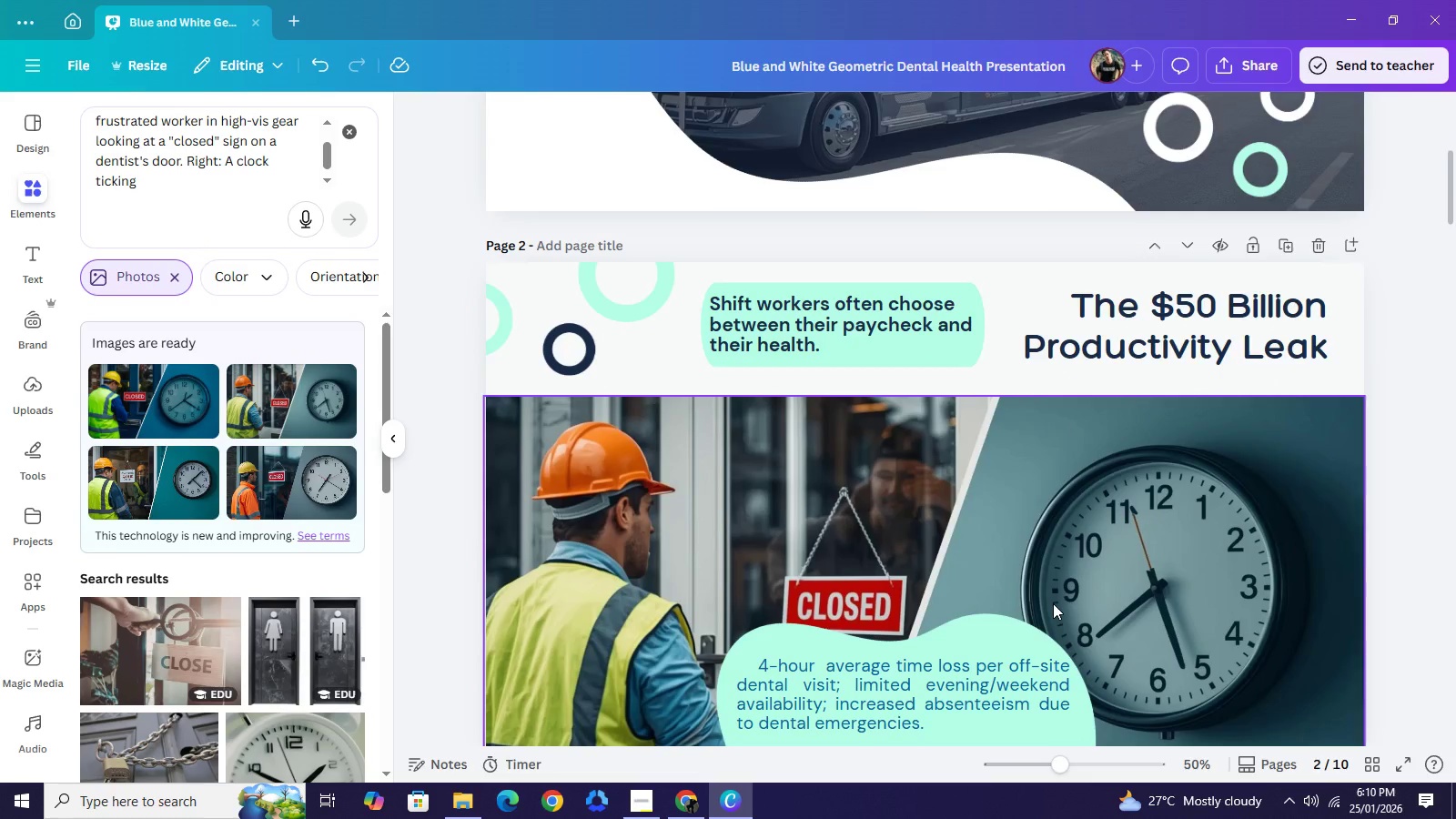 
scroll: coordinate [1105, 619], scroll_direction: down, amount: 2.0
 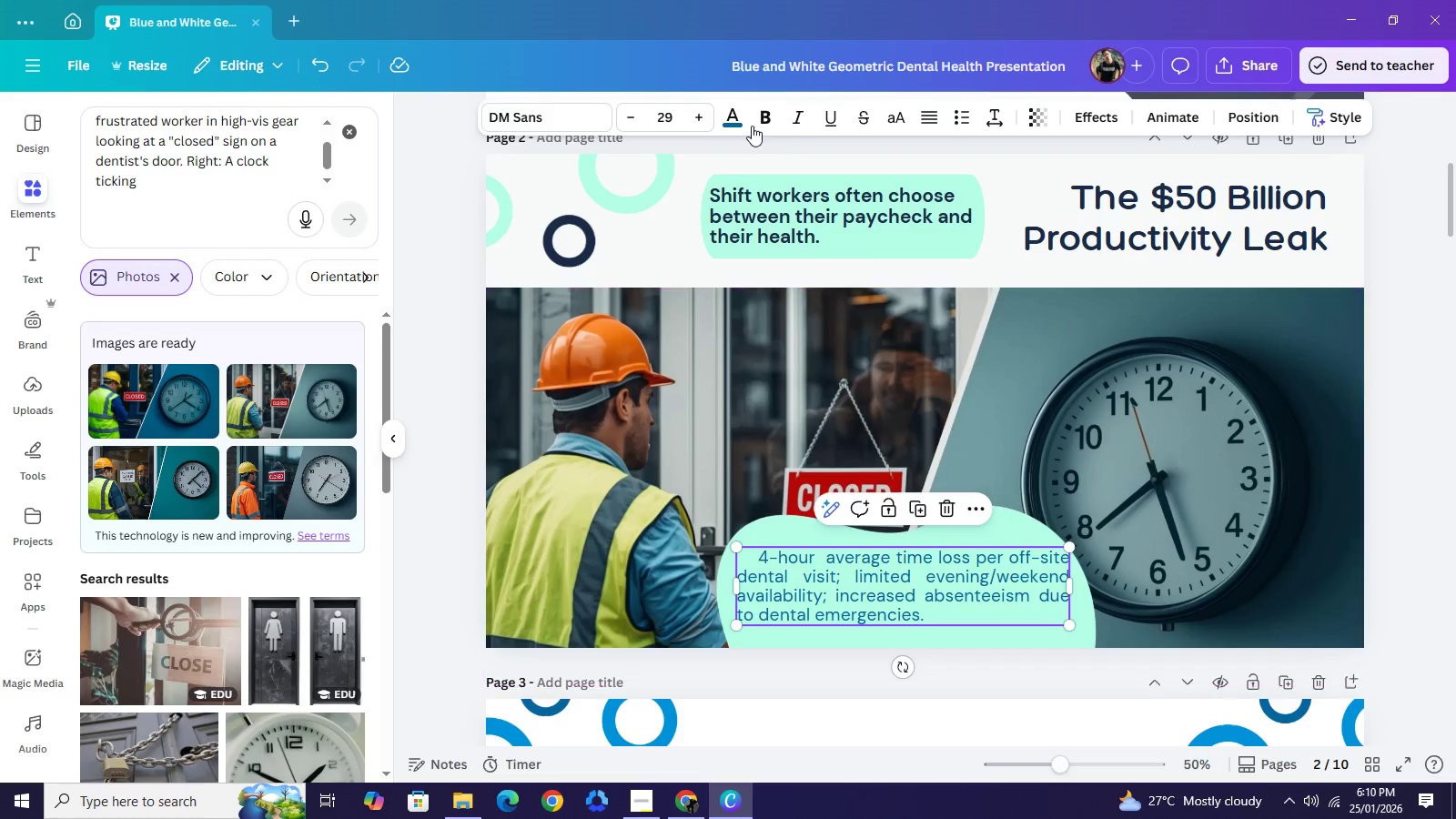 
left_click([733, 119])
 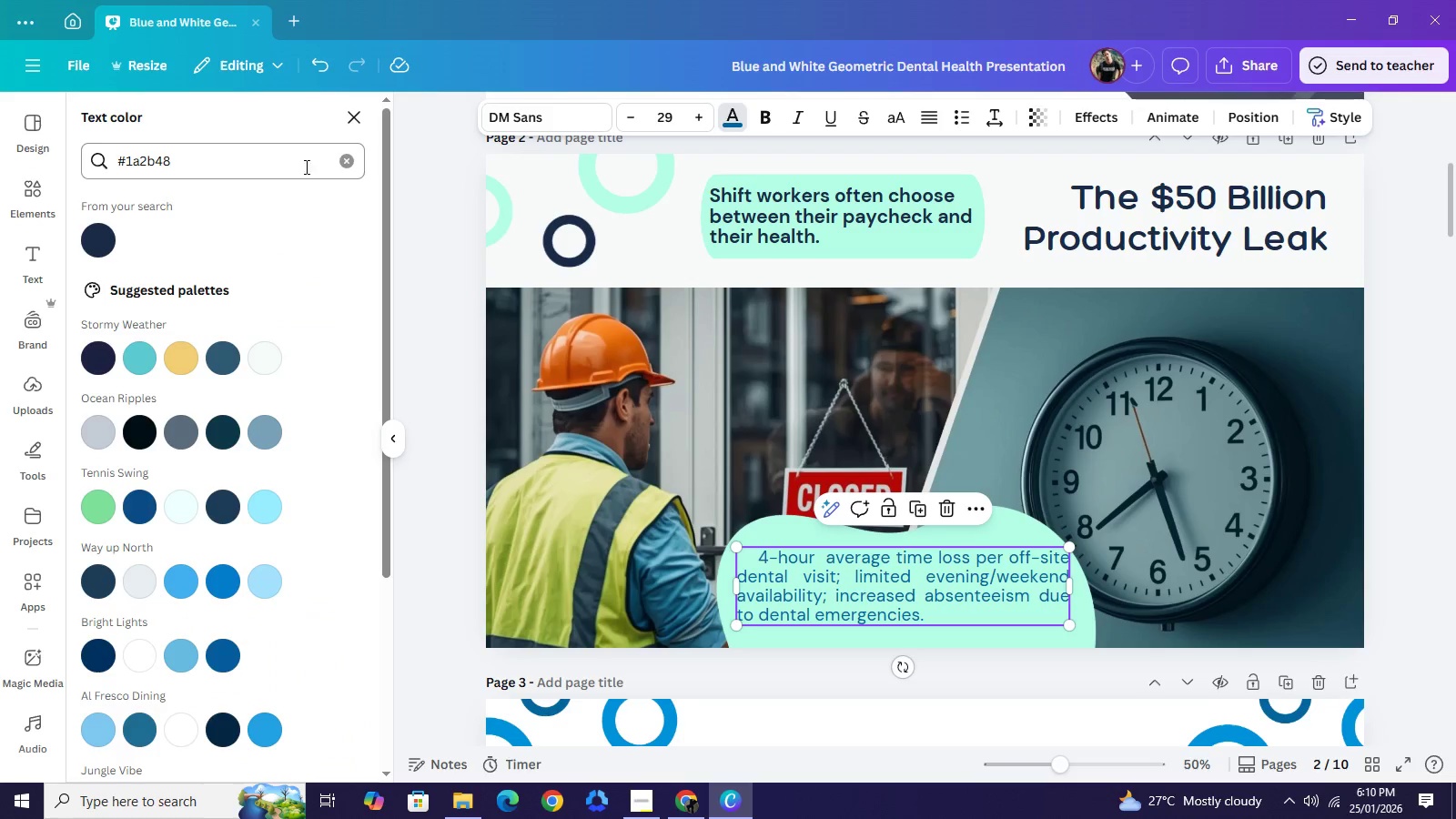 
left_click([343, 166])
 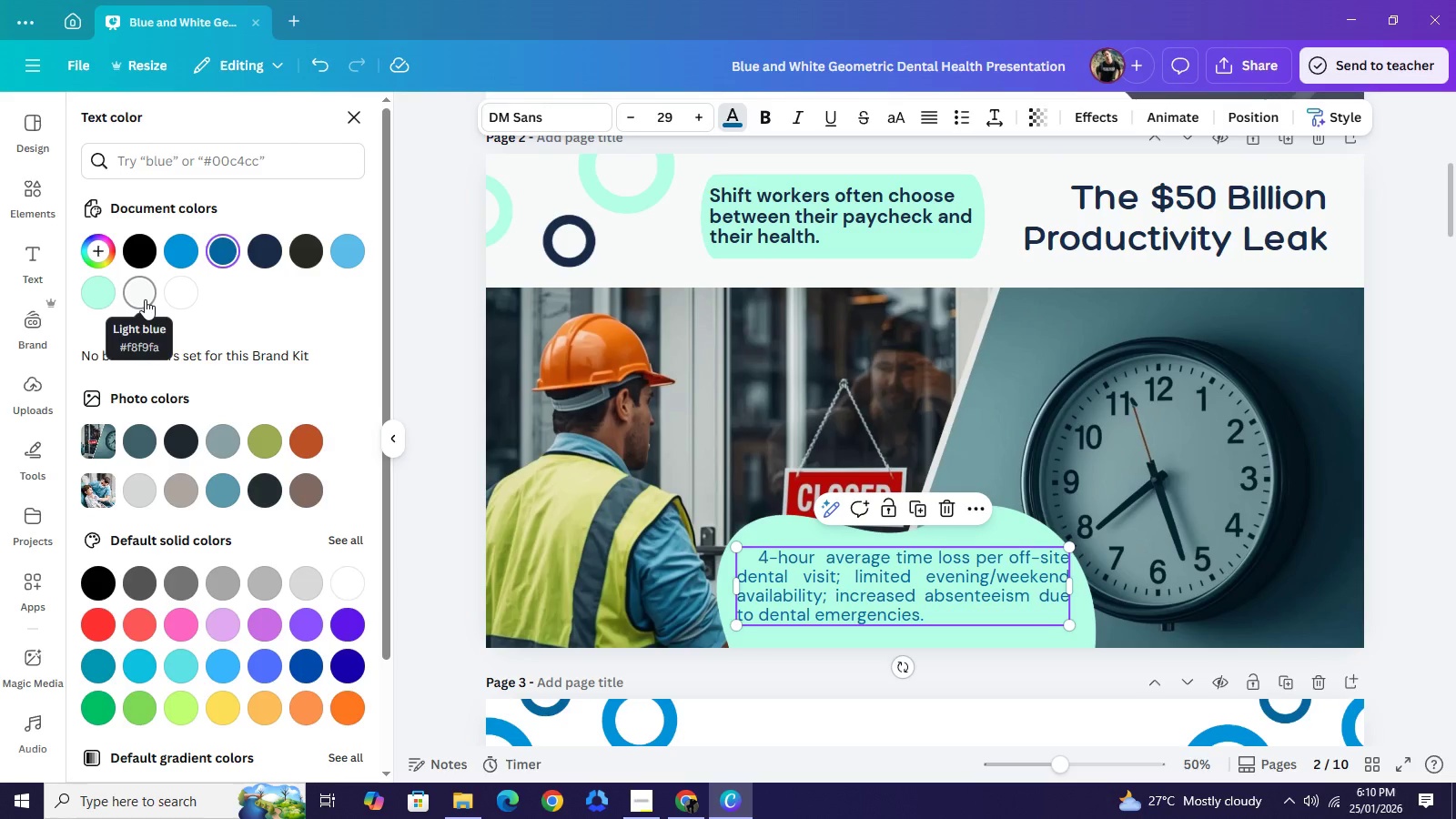 
wait(5.52)
 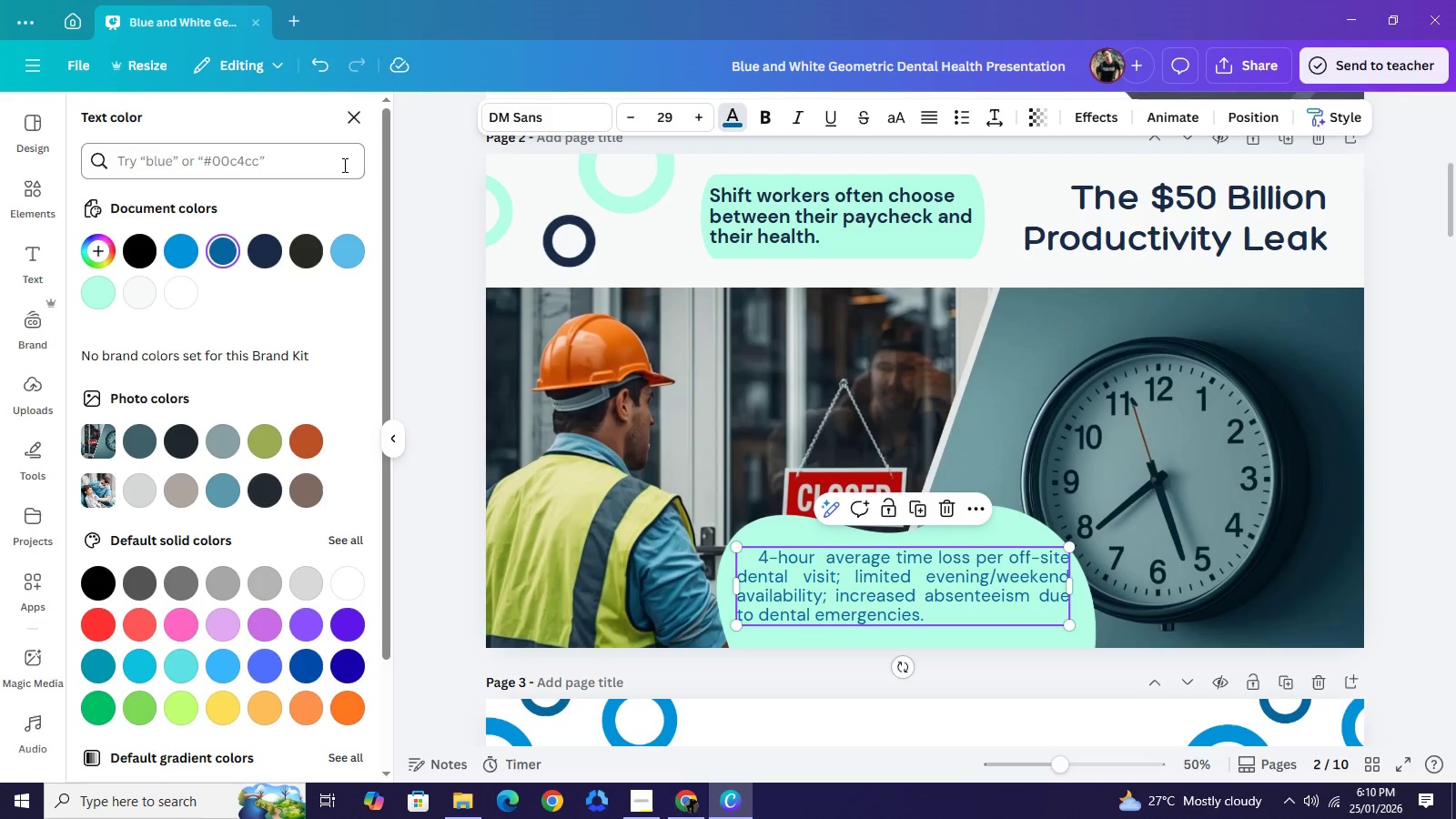 
left_click([145, 299])
 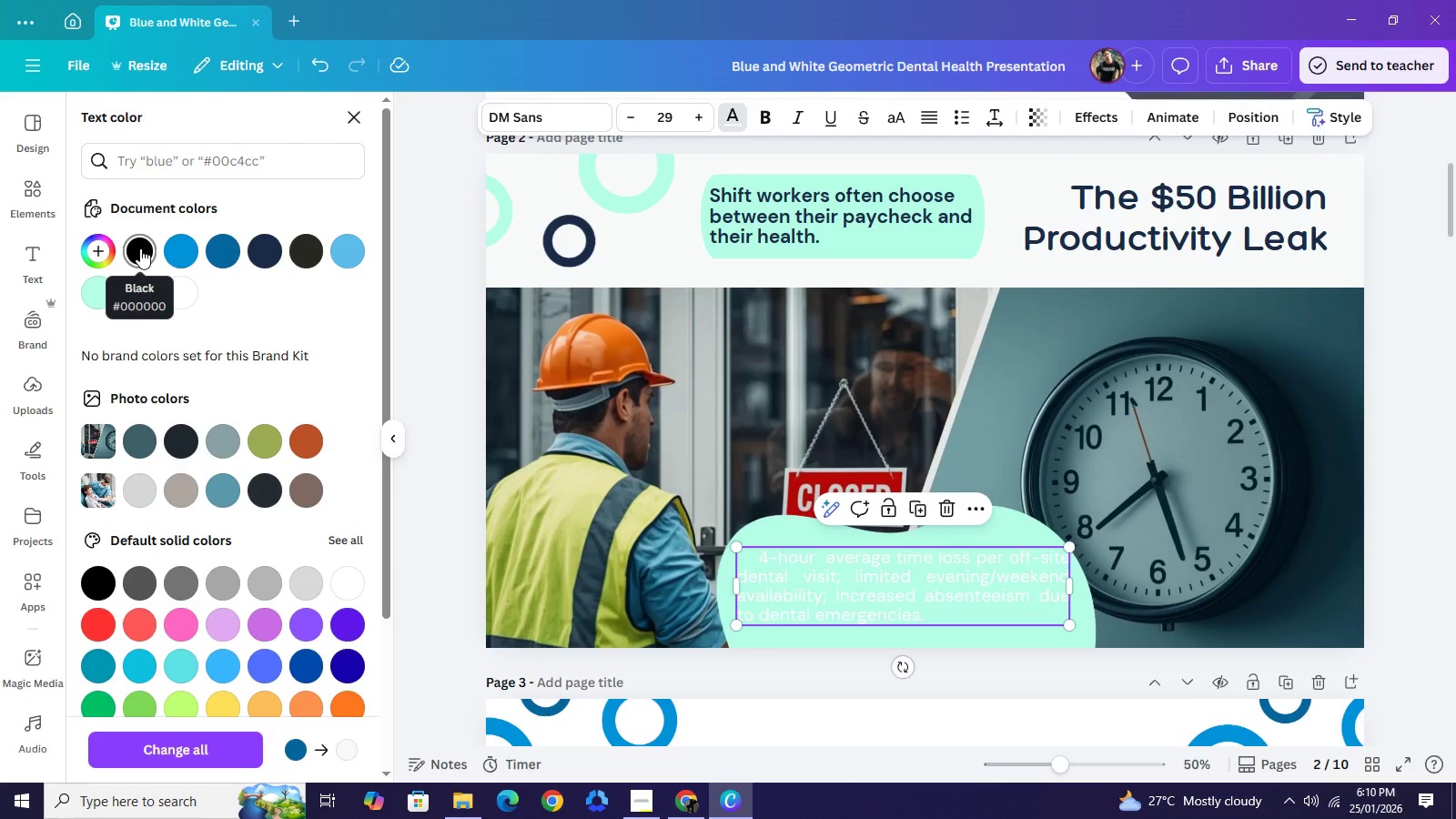 
left_click([274, 249])
 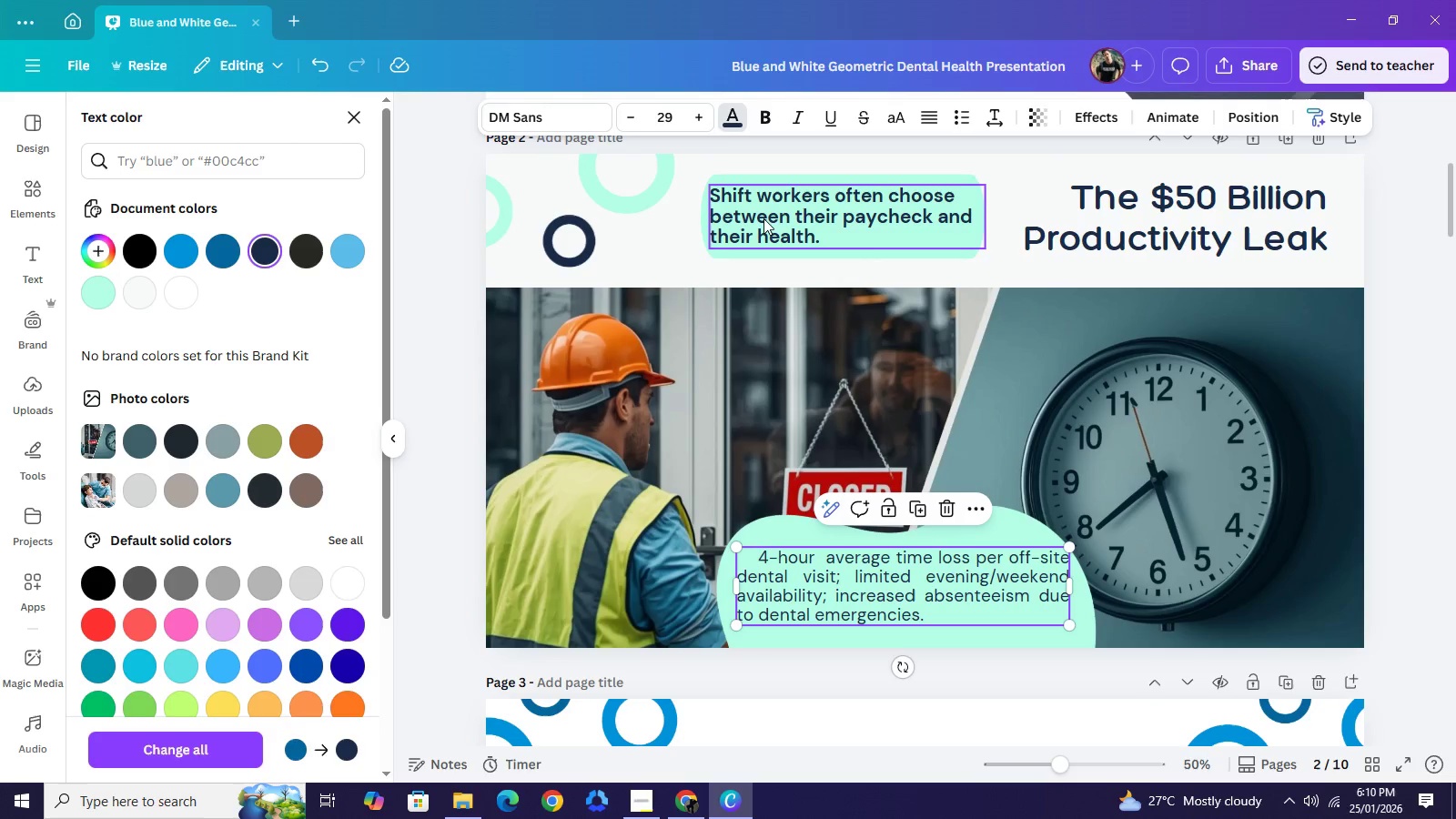 
left_click([763, 217])
 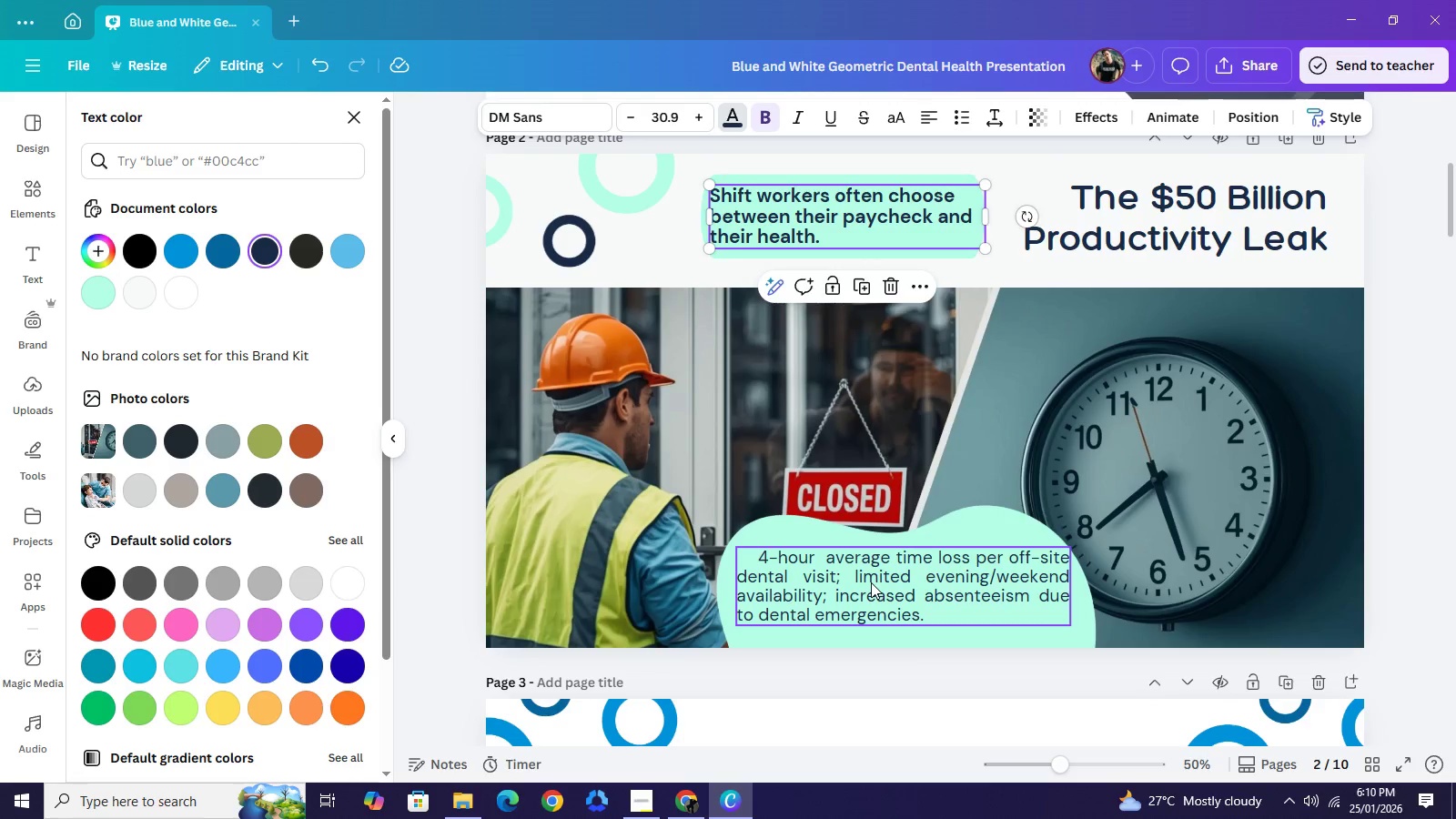 
left_click([871, 582])
 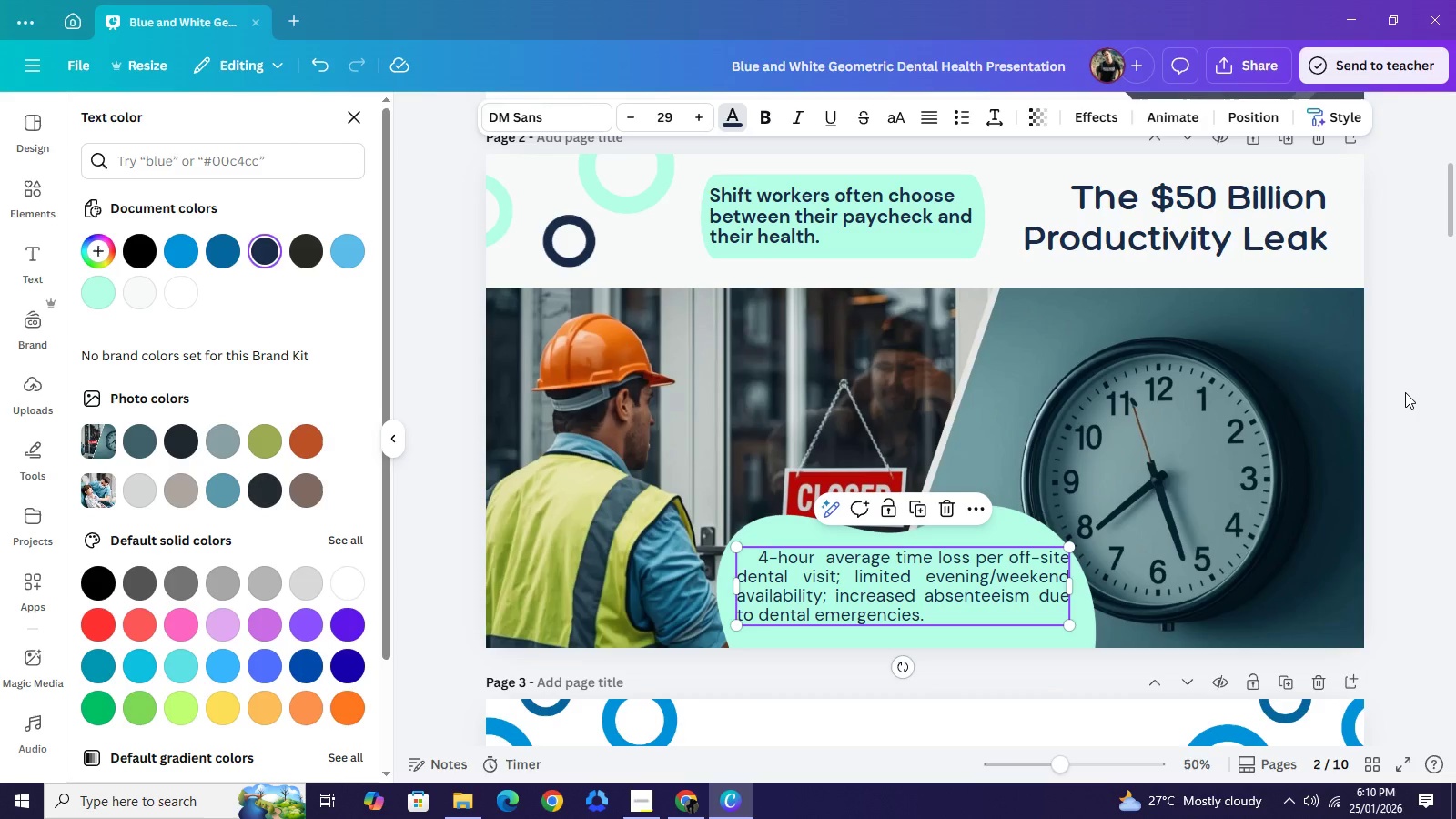 
left_click([1405, 392])
 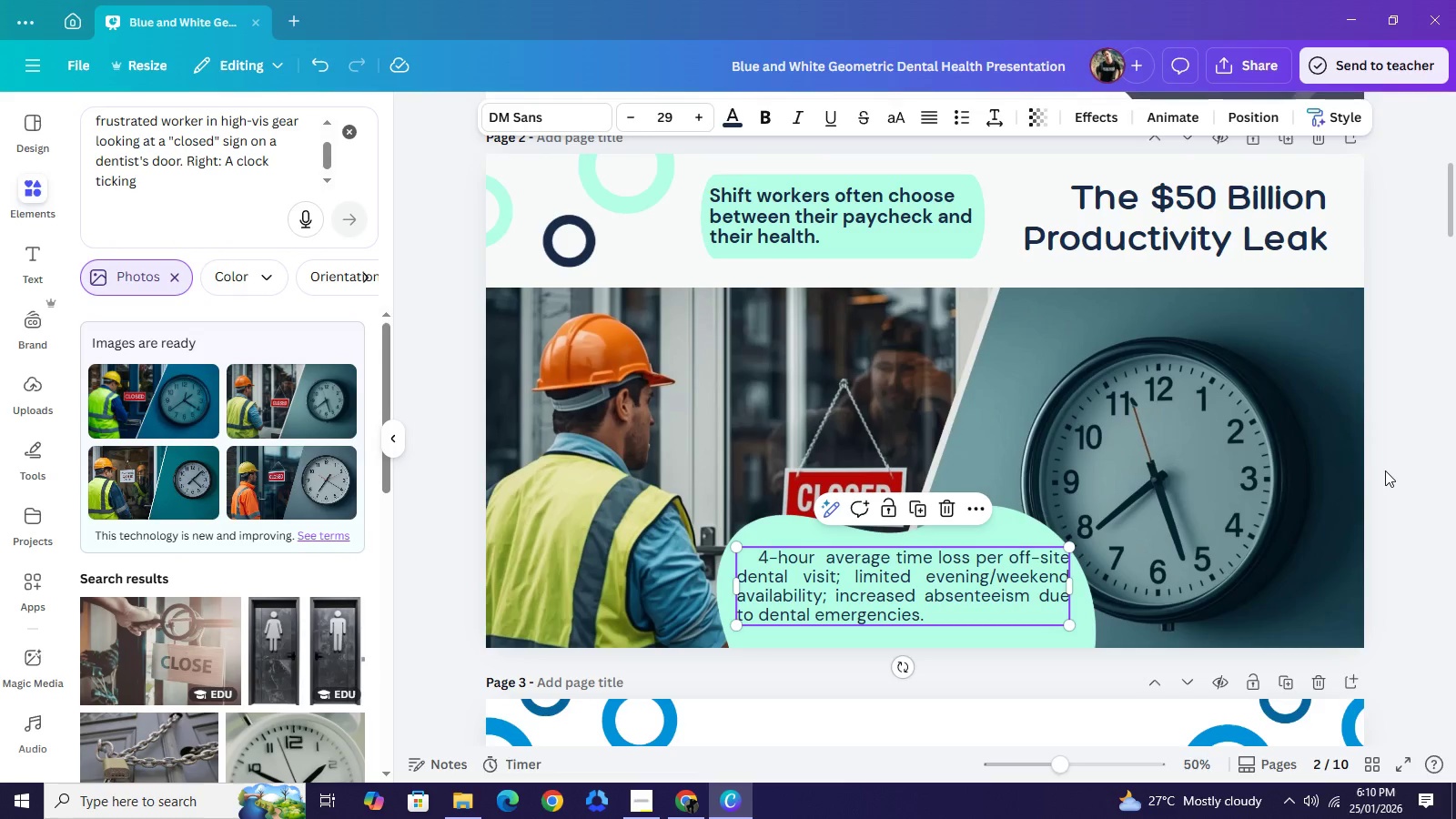 
left_click([1385, 470])
 